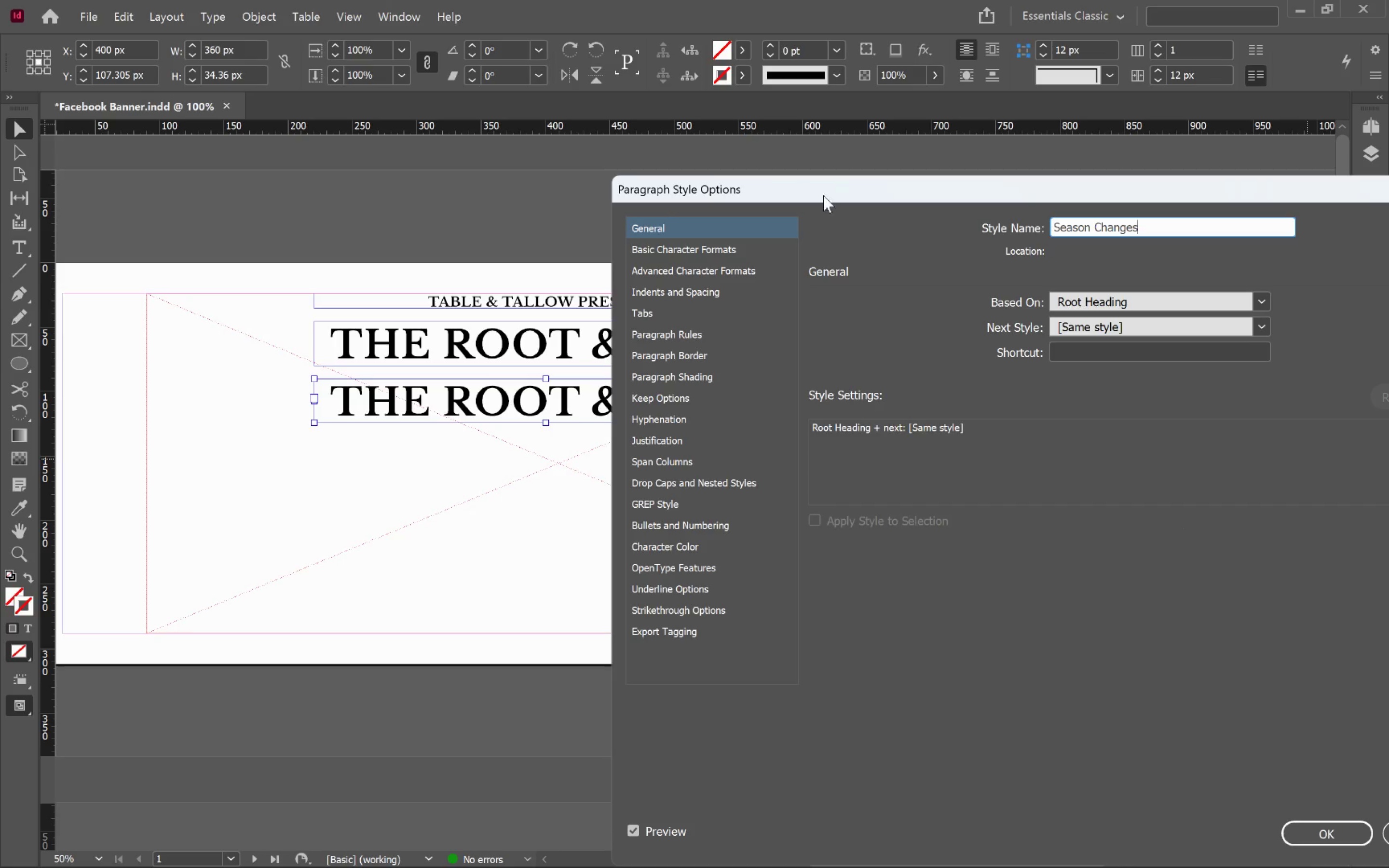 
left_click_drag(start_coordinate=[819, 191], to_coordinate=[1000, 426])
 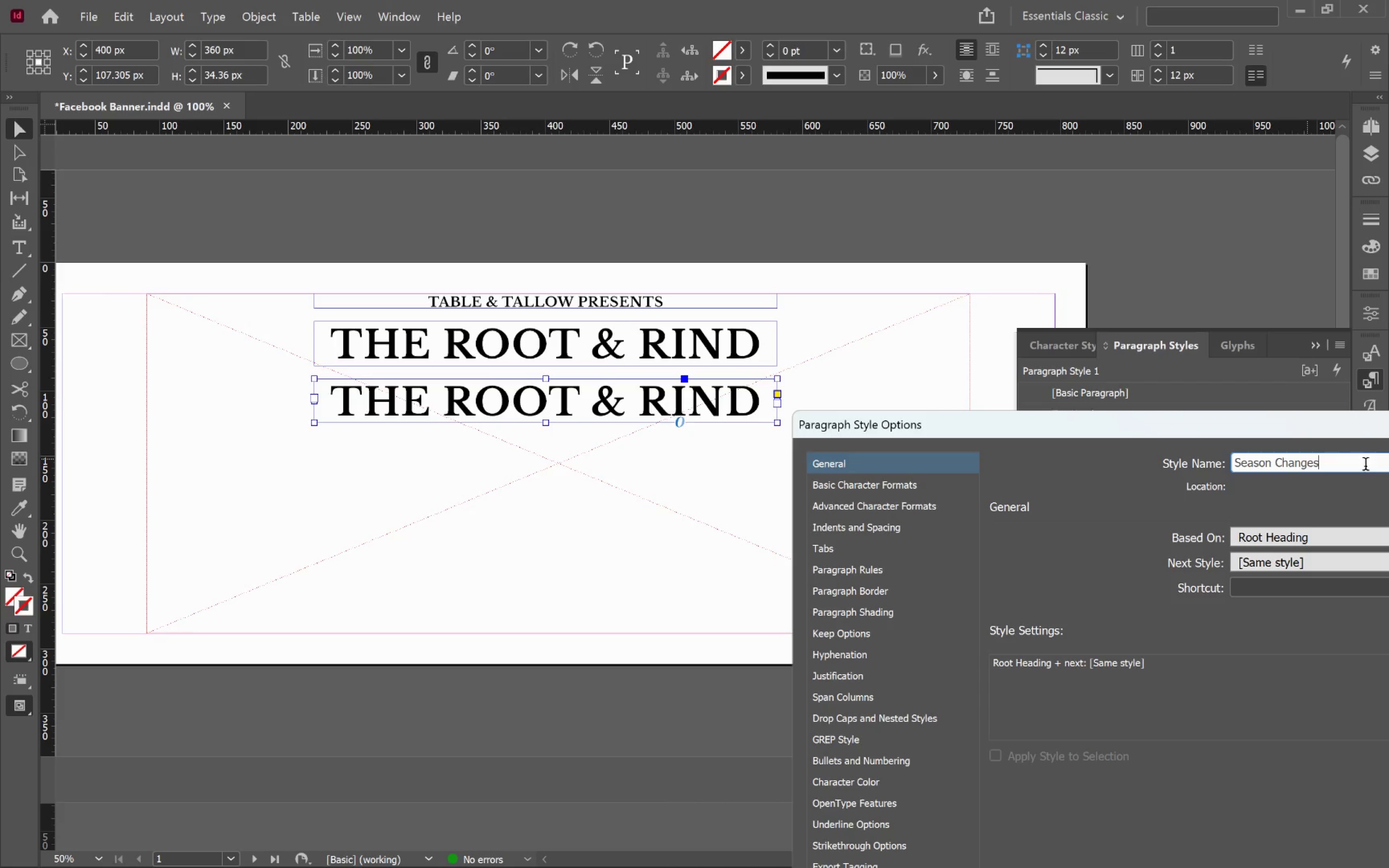 
left_click([1350, 467])
 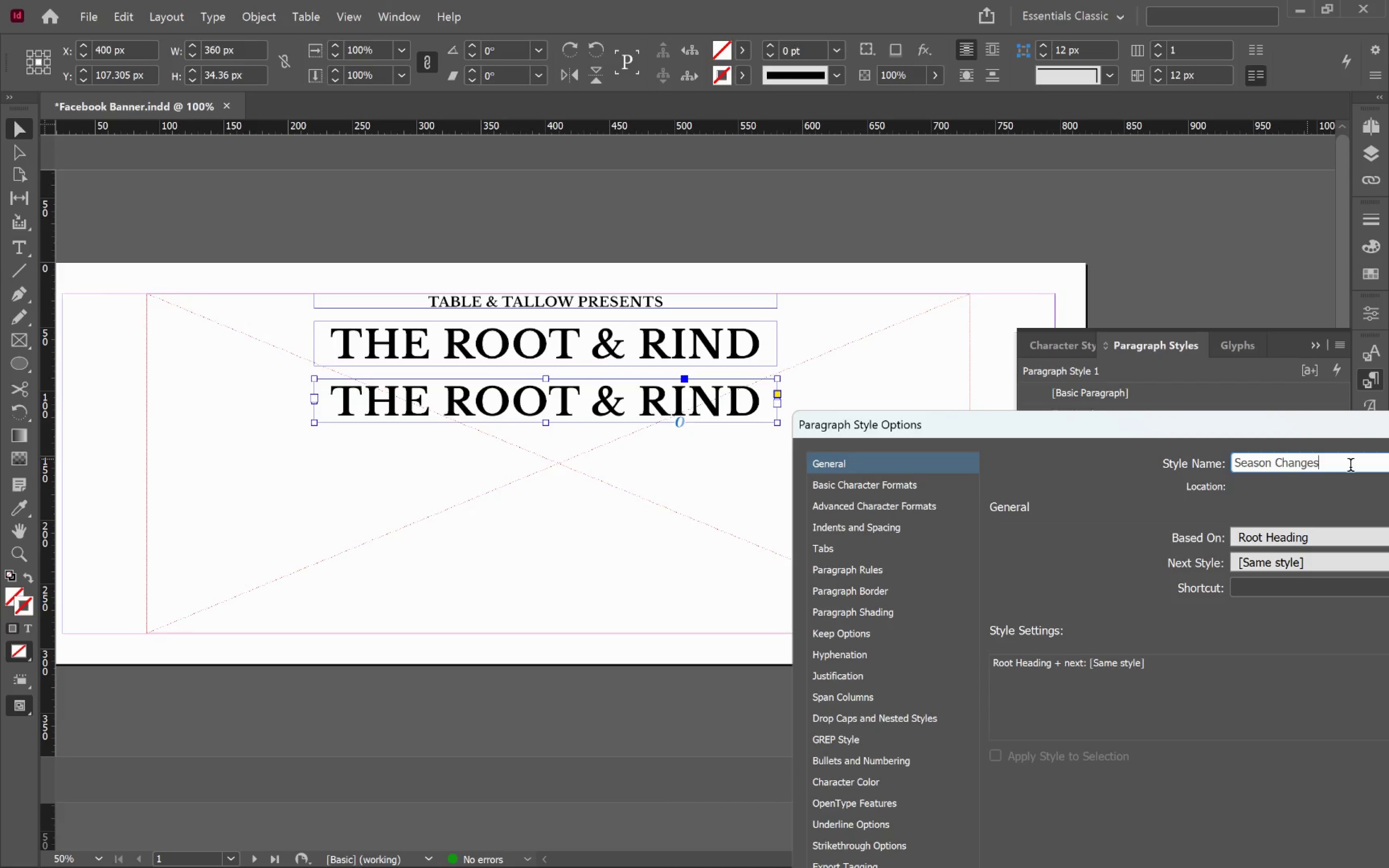 
key(Backspace)
 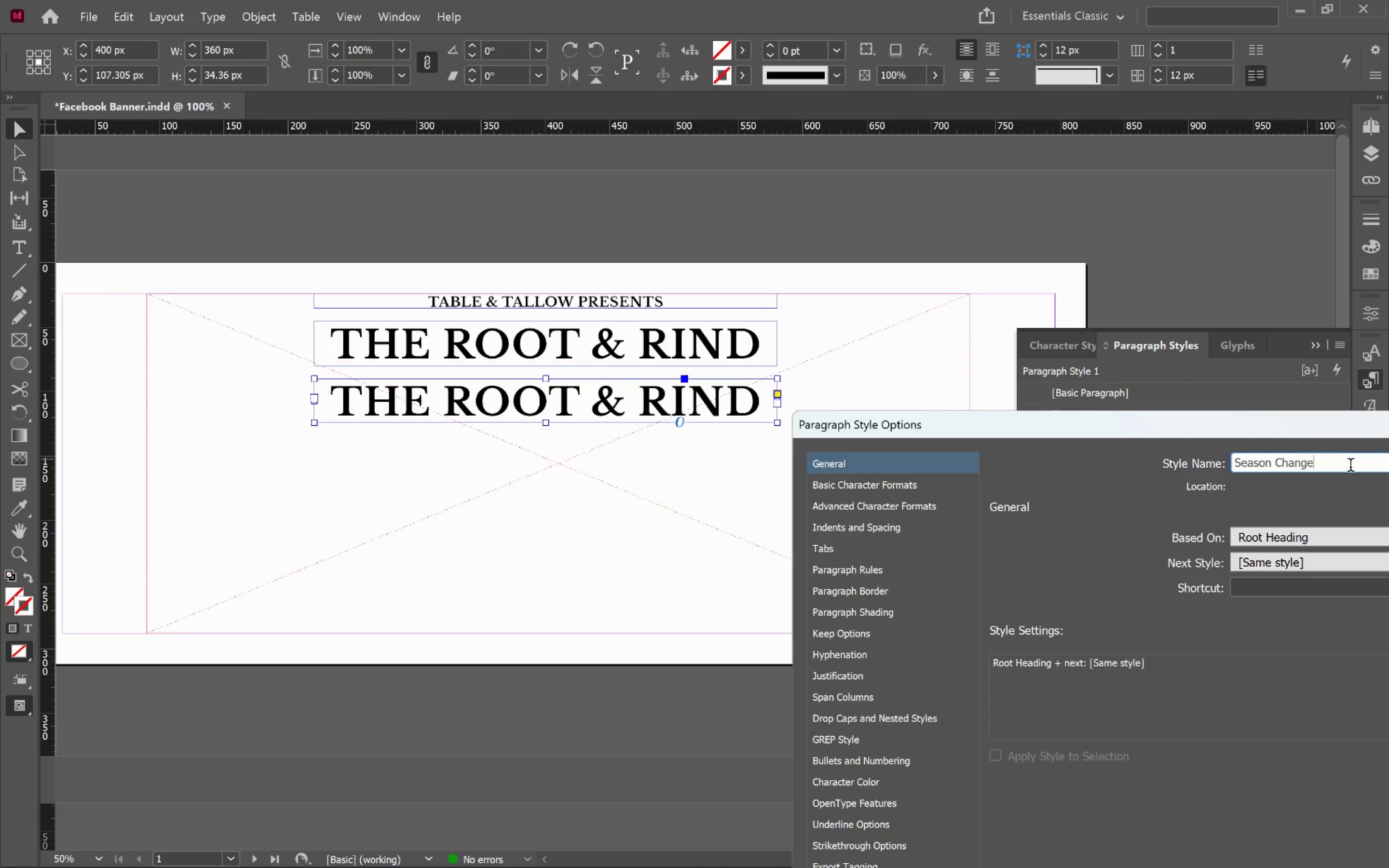 
key(Backspace)
 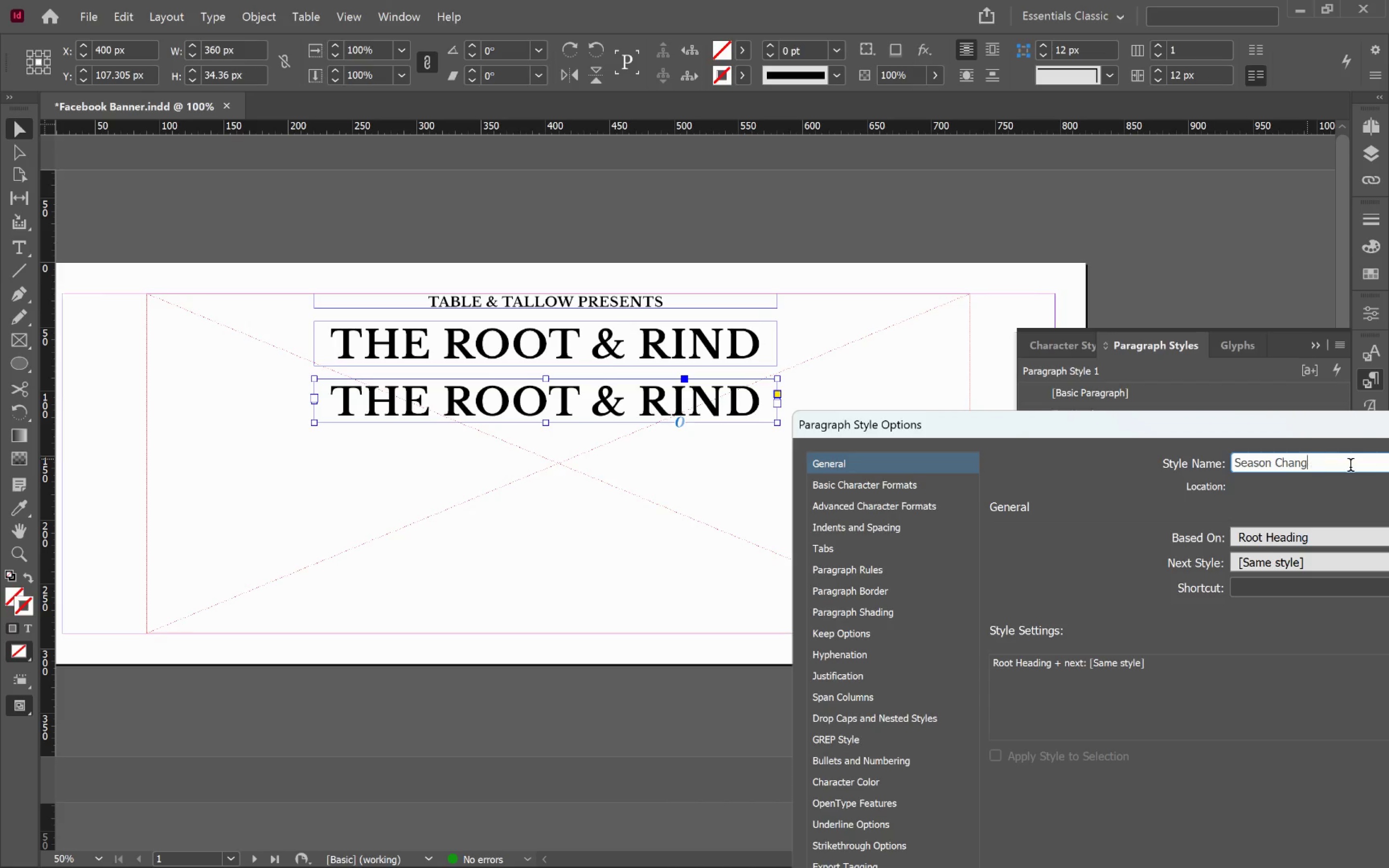 
key(Backspace)
 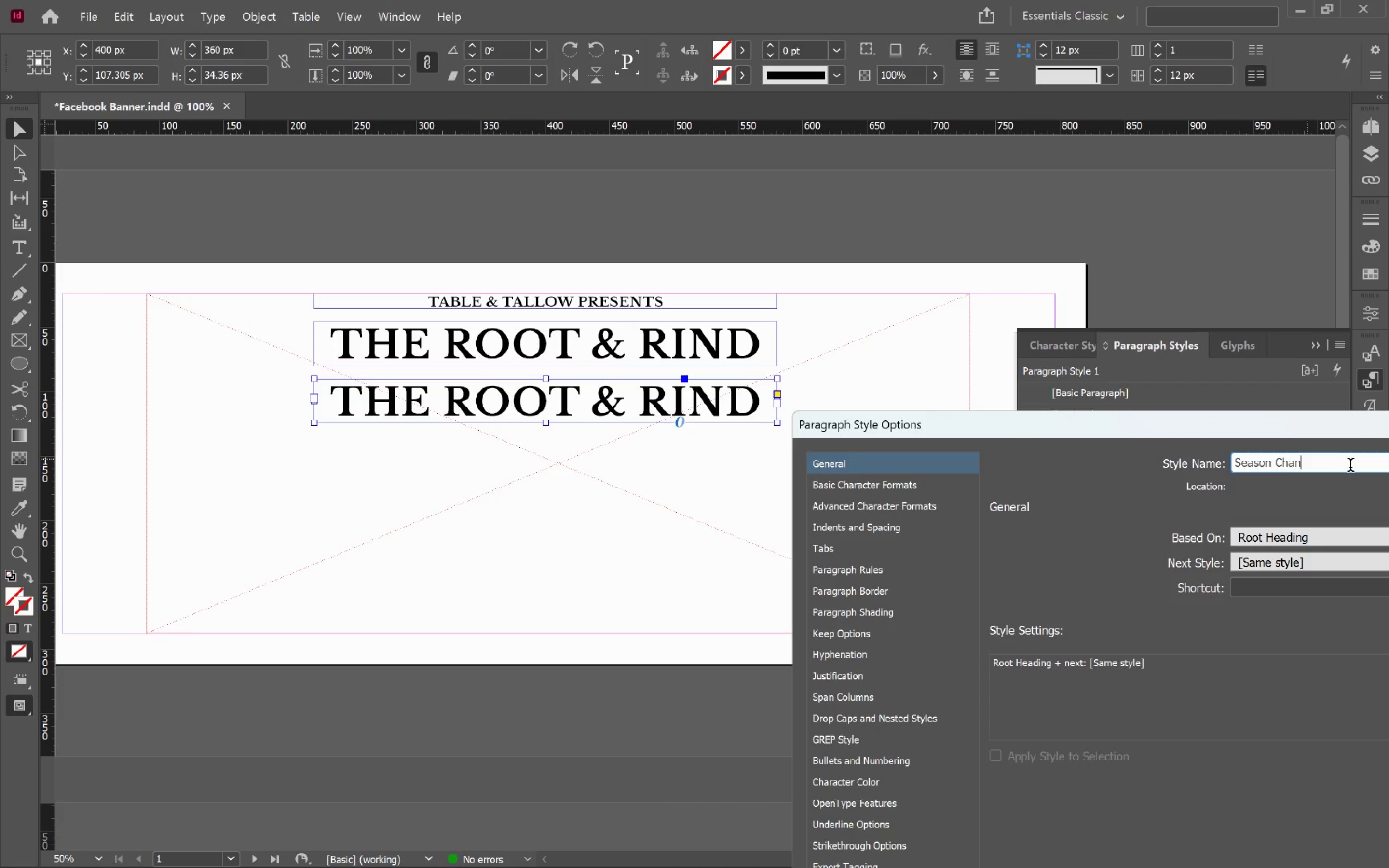 
key(Backspace)
 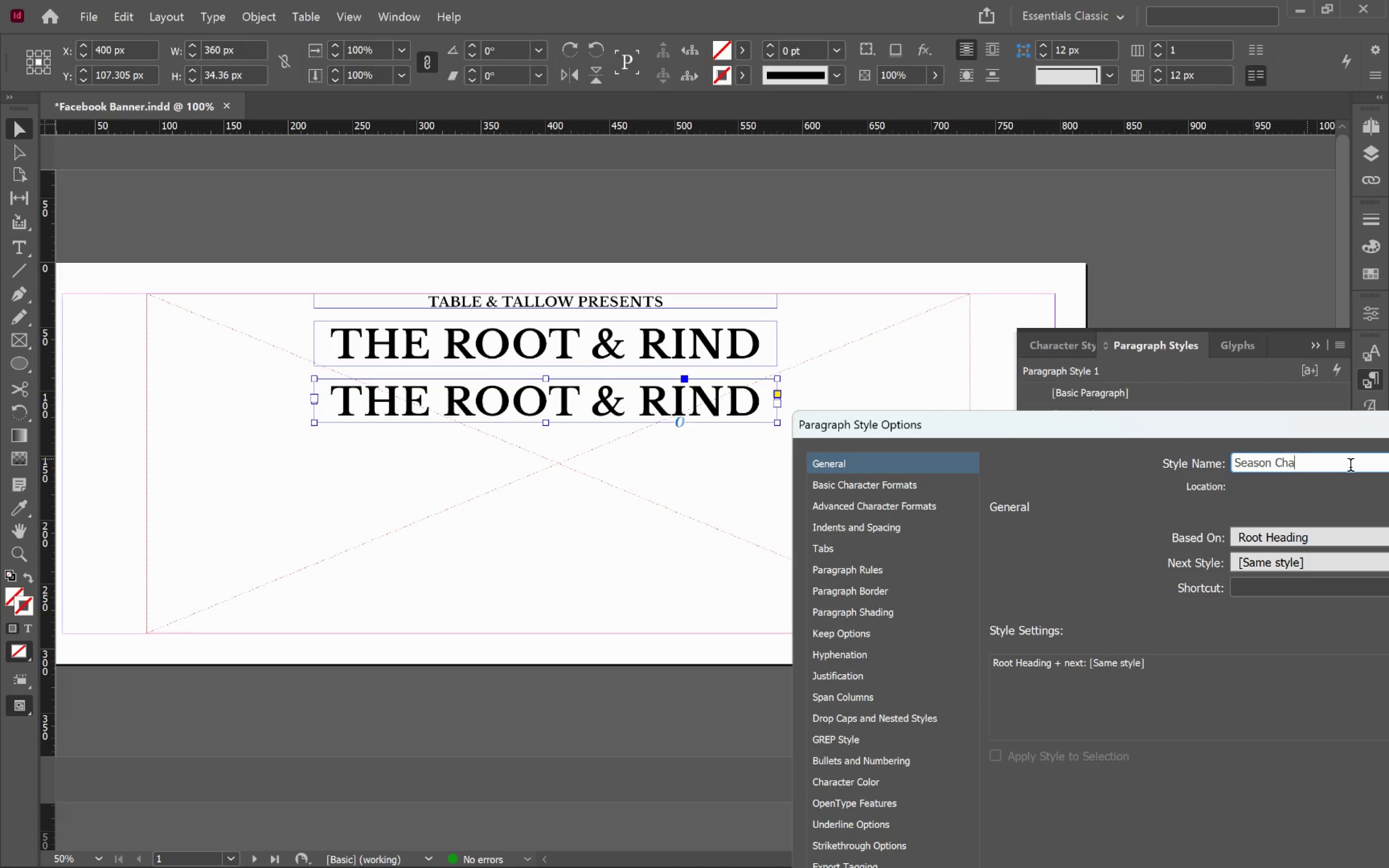 
key(Backspace)
 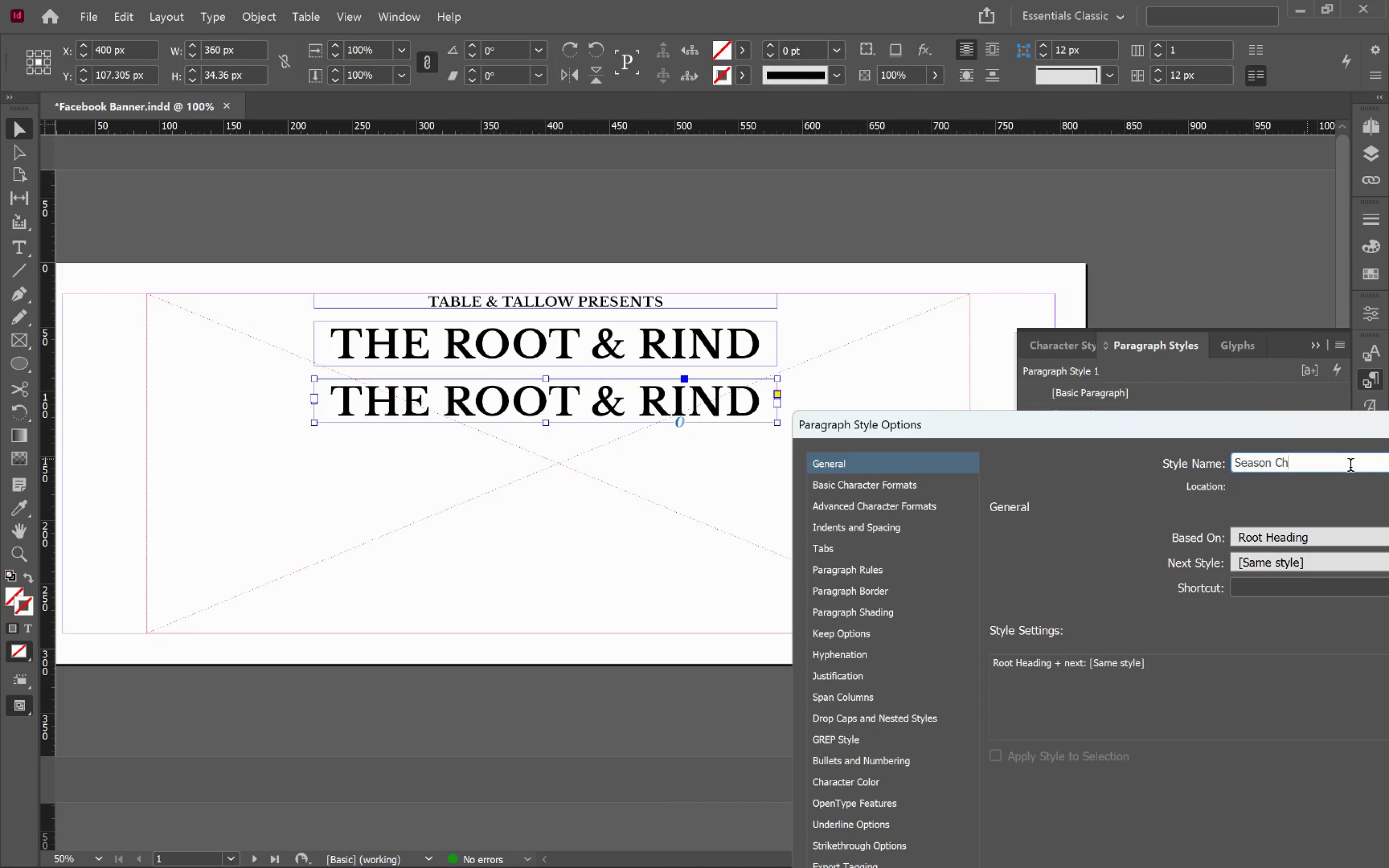 
key(Backspace)
 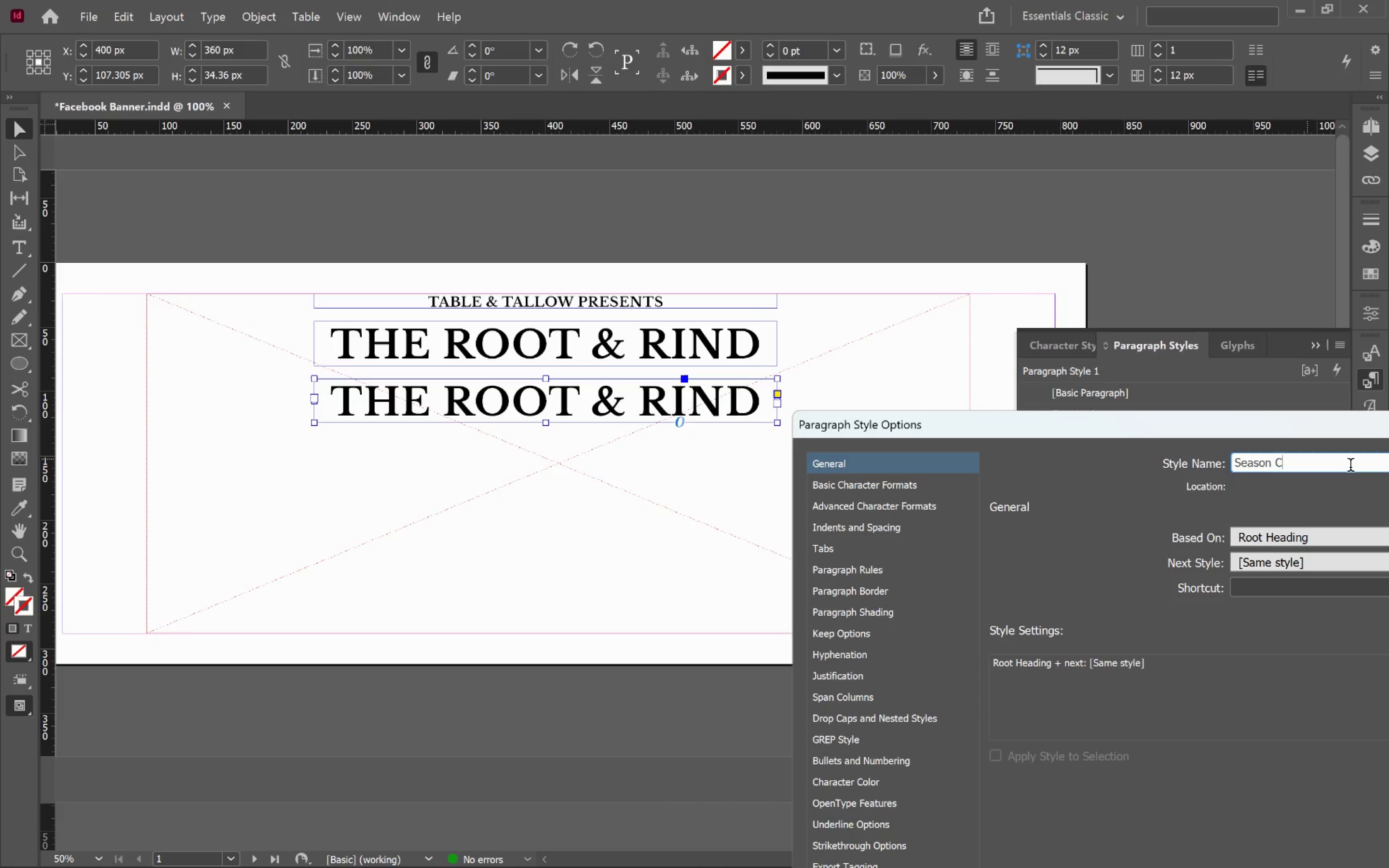 
key(Backspace)
 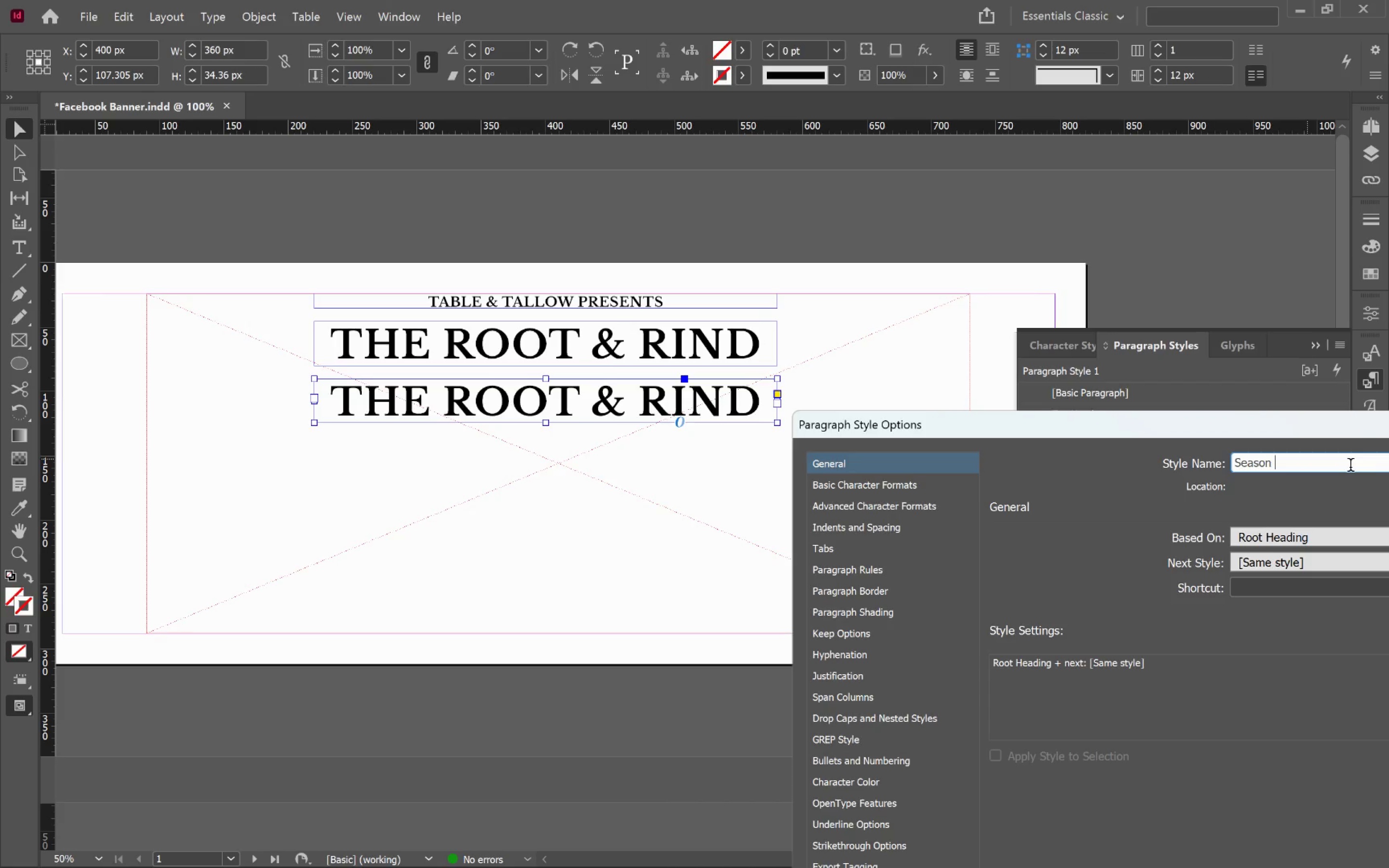 
type(style)
 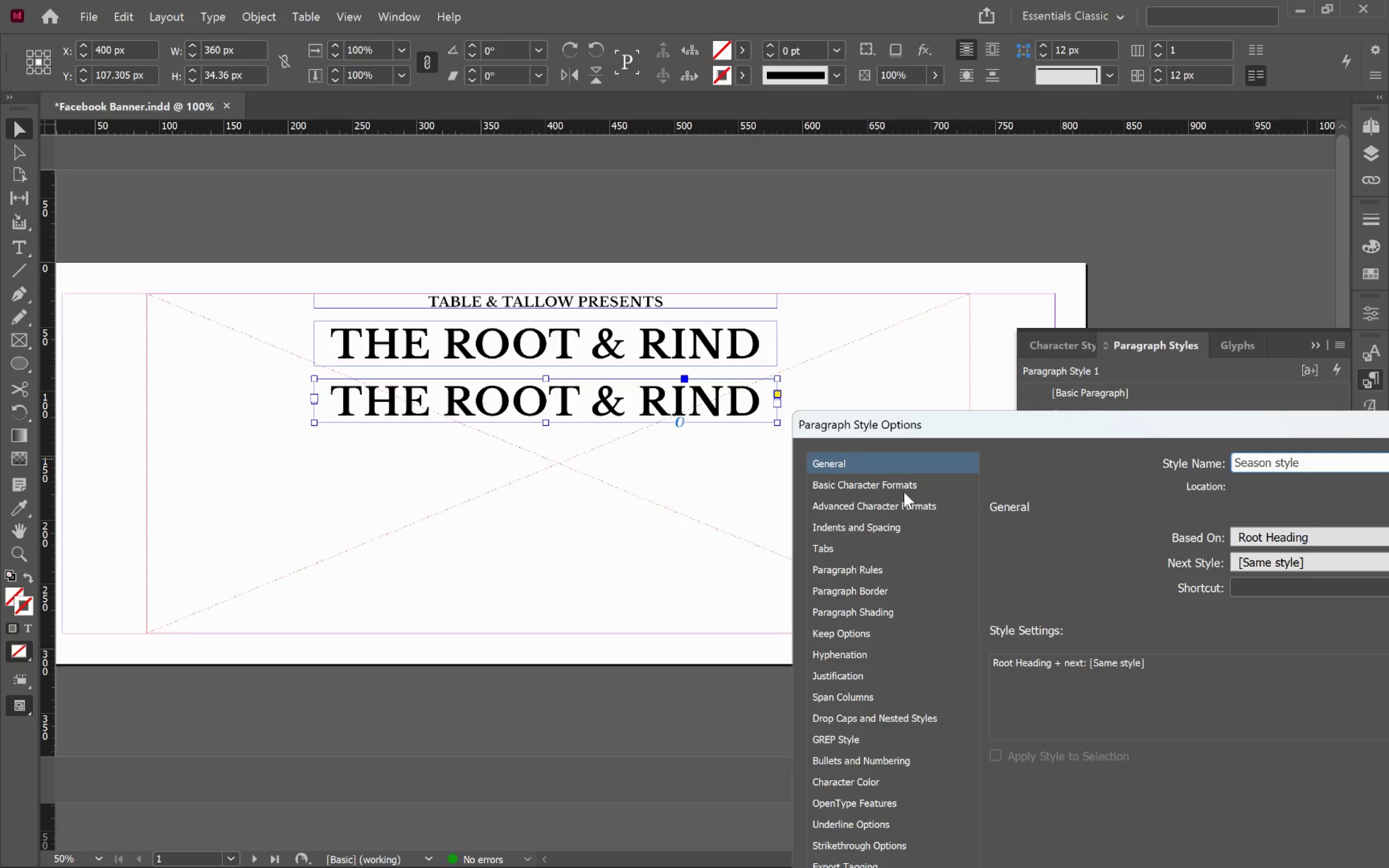 
left_click([913, 487])
 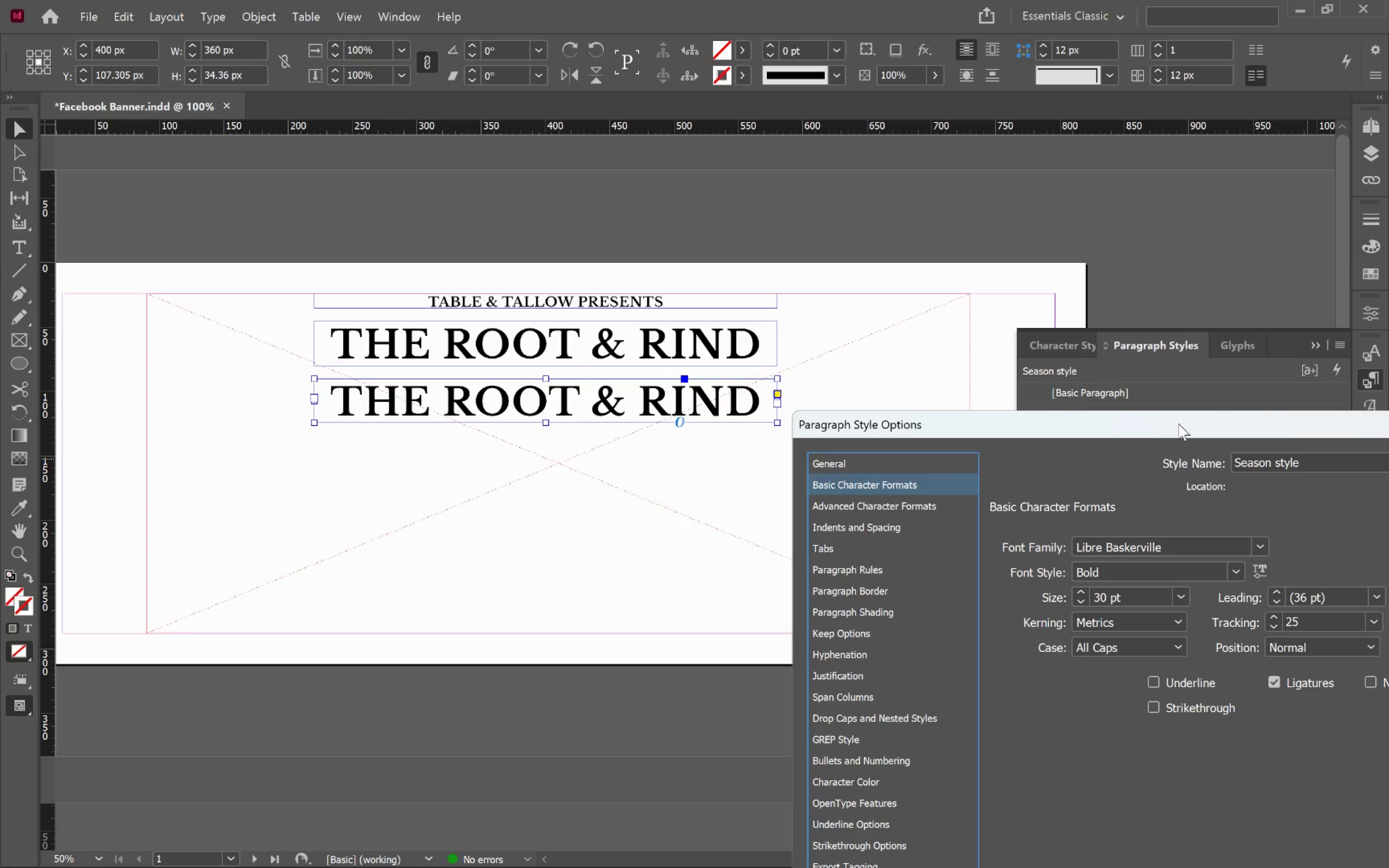 
left_click_drag(start_coordinate=[1178, 424], to_coordinate=[1172, 358])
 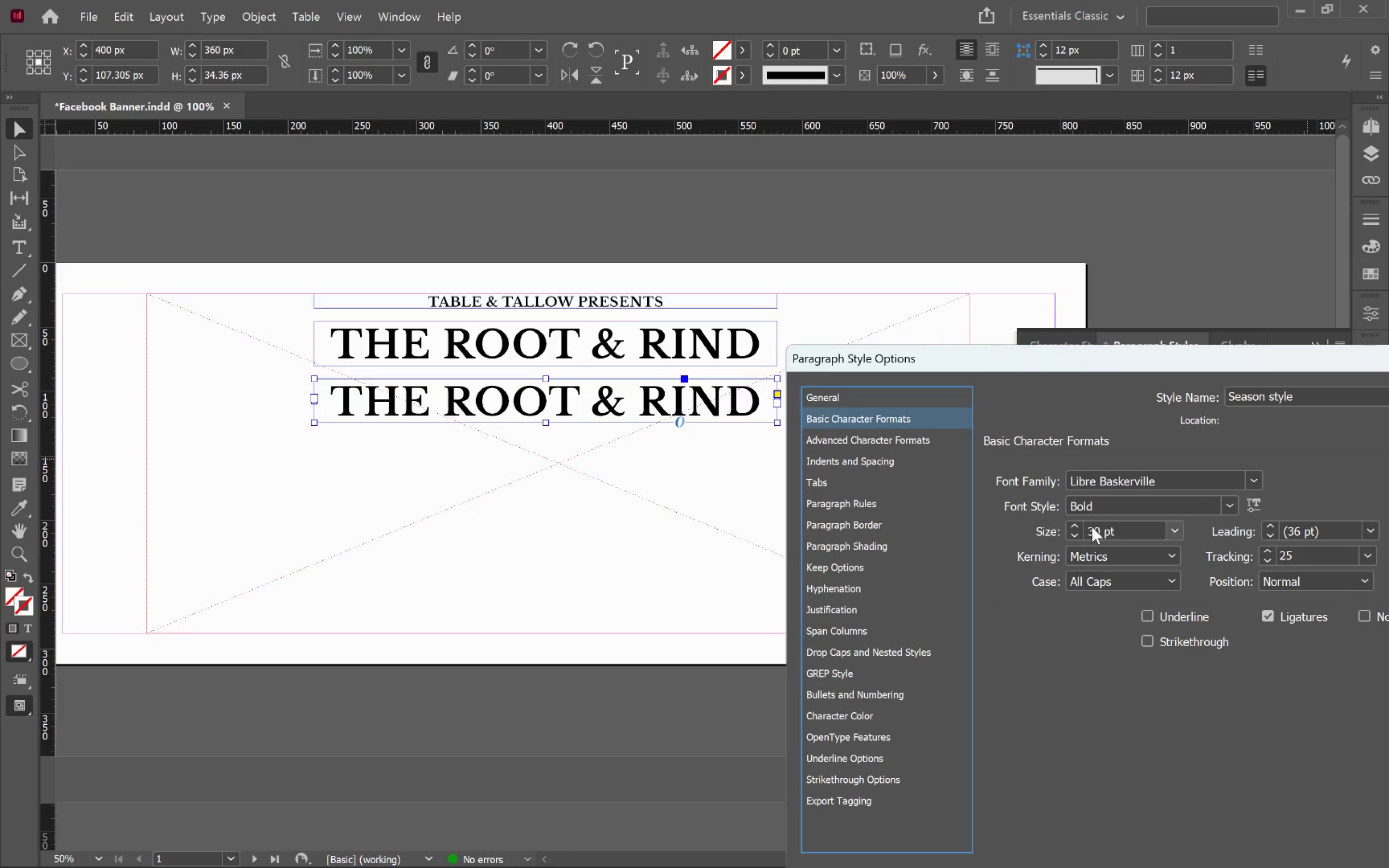 
hold_key(key=ShiftLeft, duration=0.67)
left_click([1076, 535])
 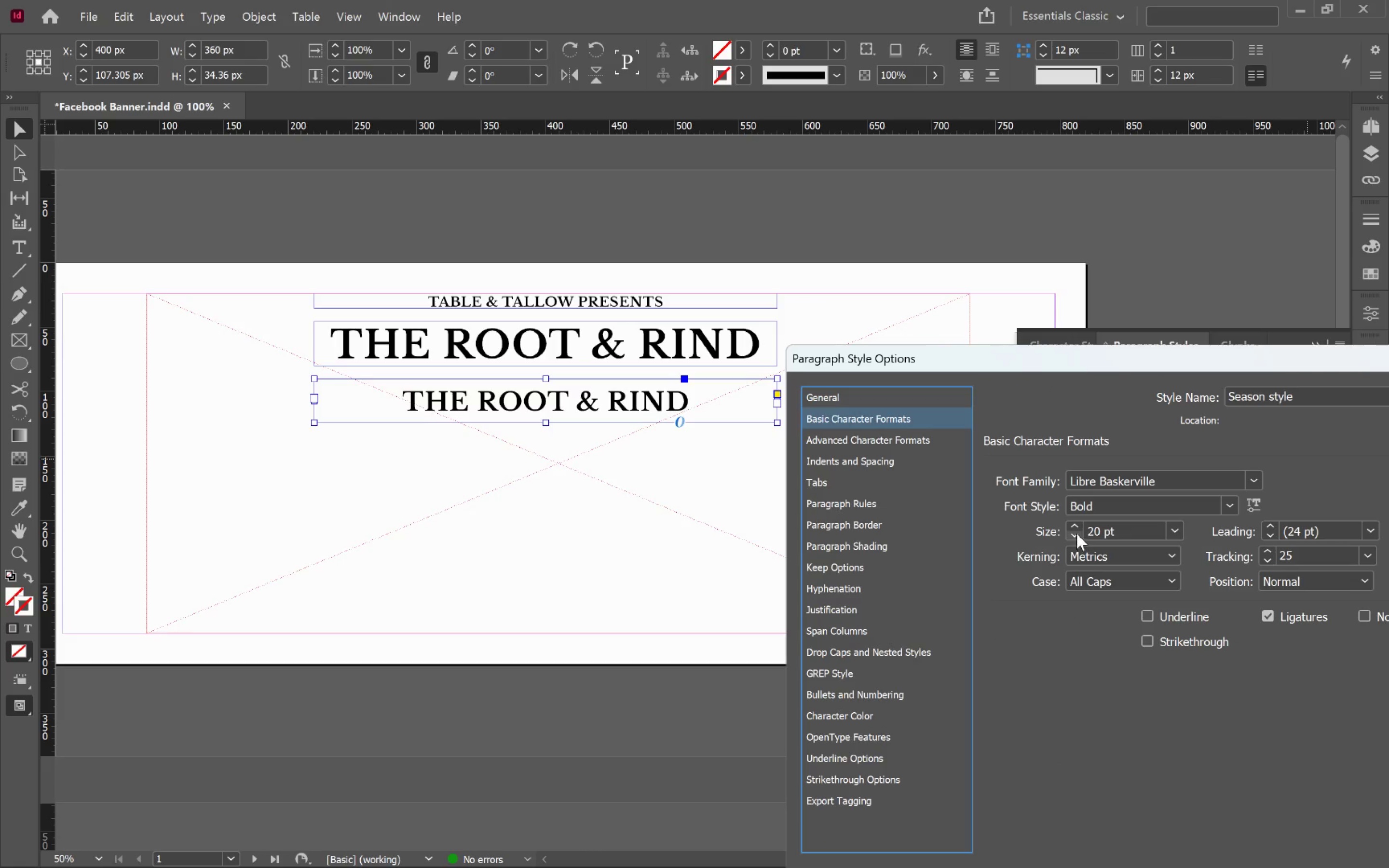 
double_click([1076, 527])
 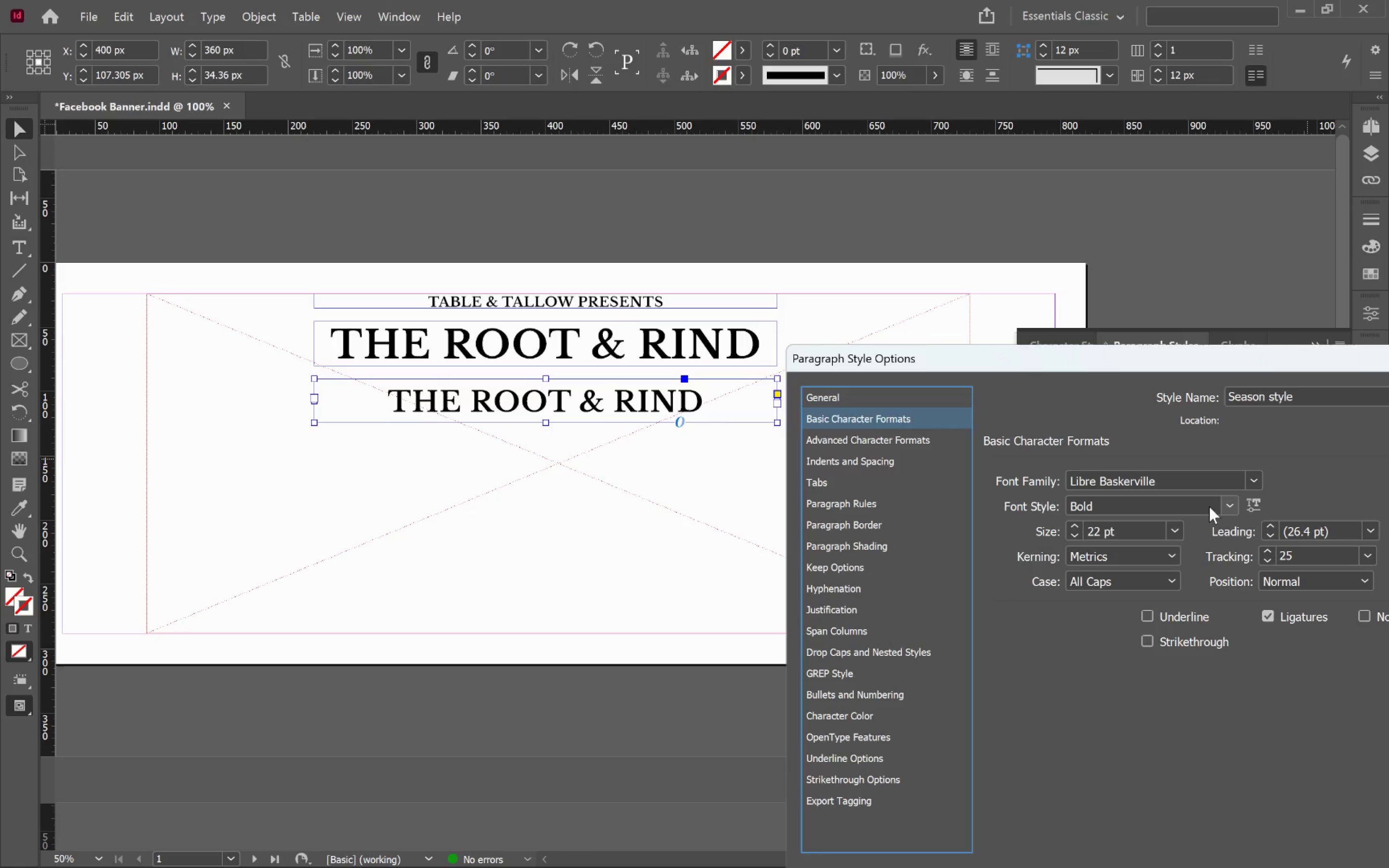 
left_click([1228, 506])
 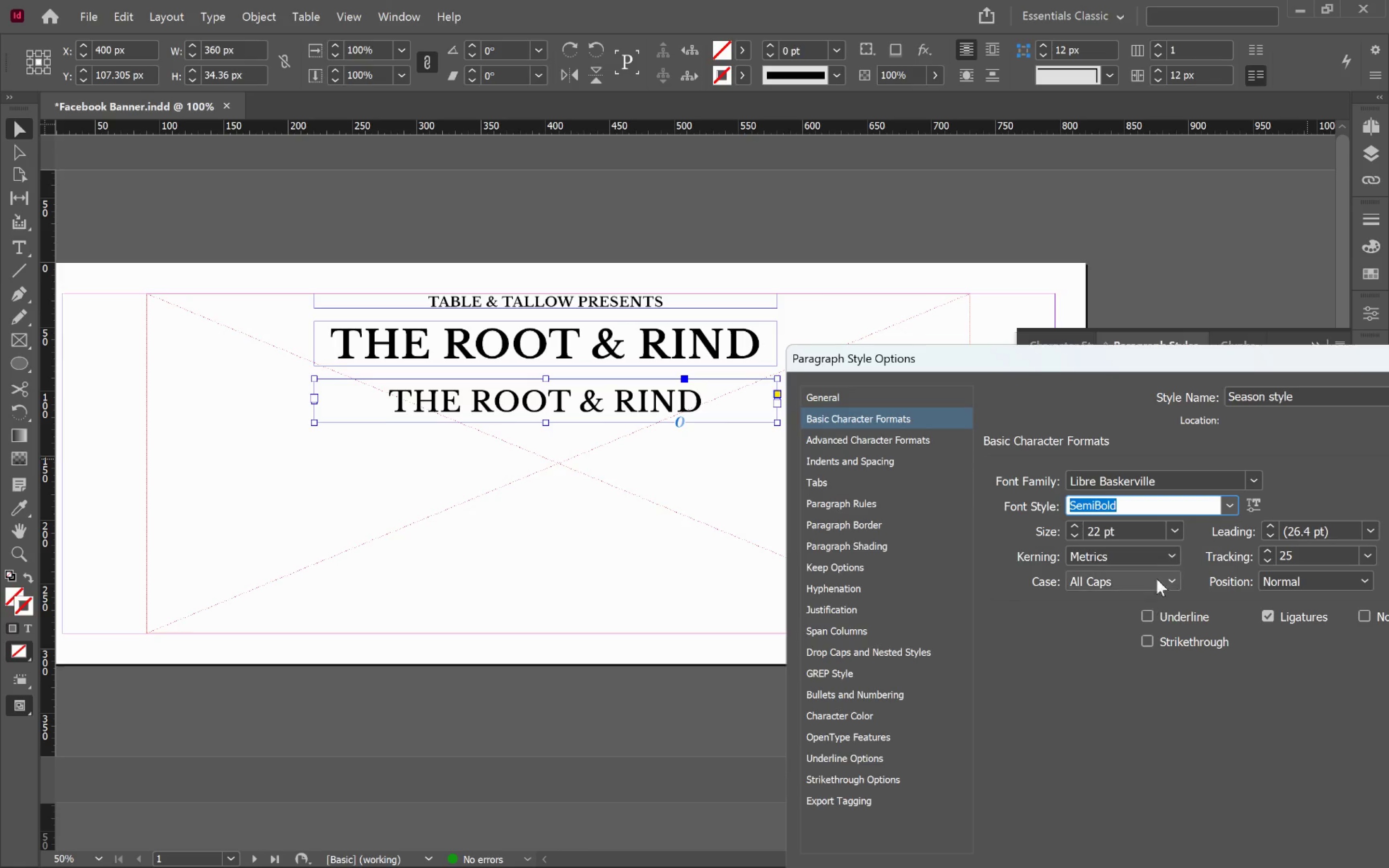 
left_click([1232, 506])
 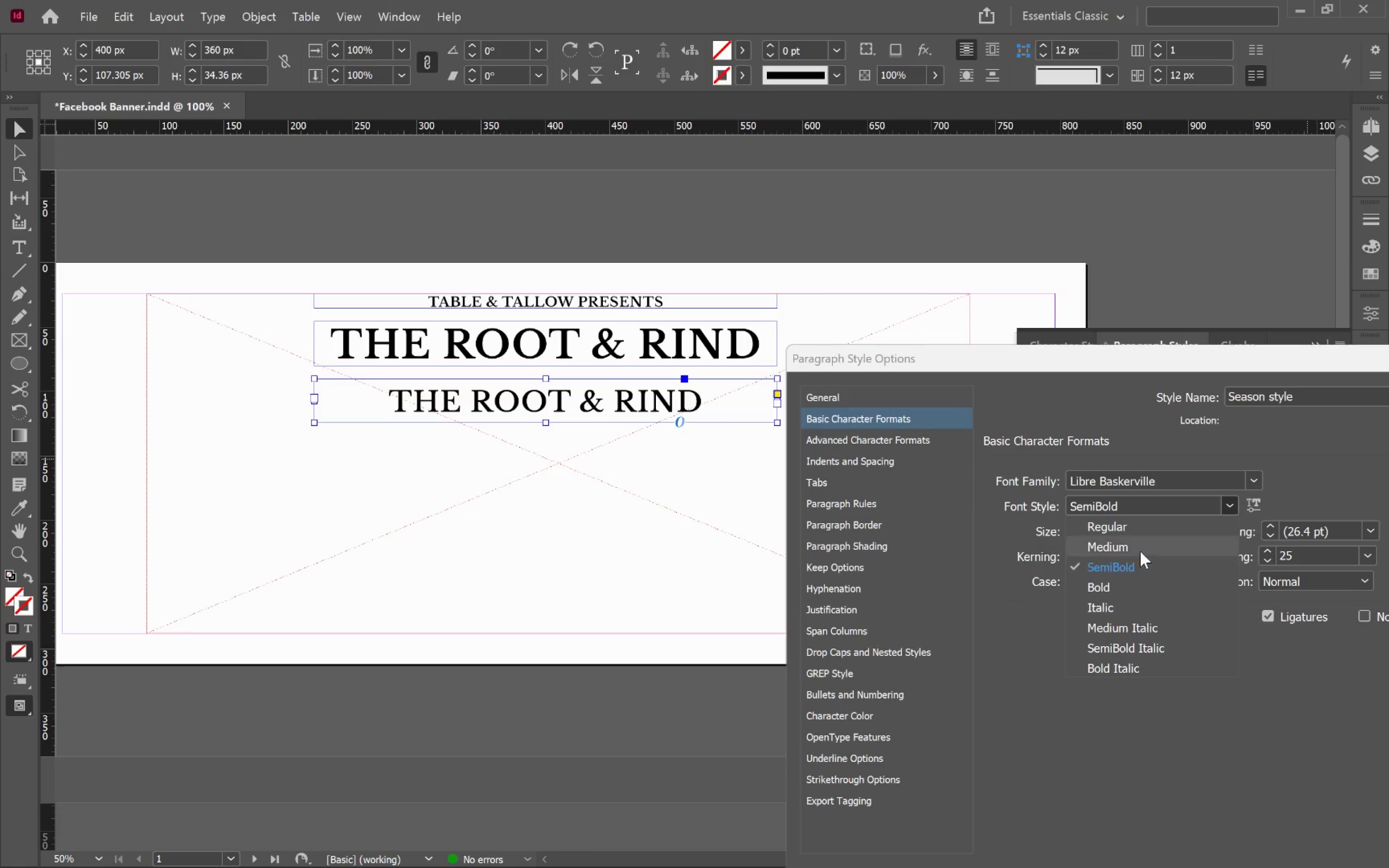 
left_click([1141, 550])
 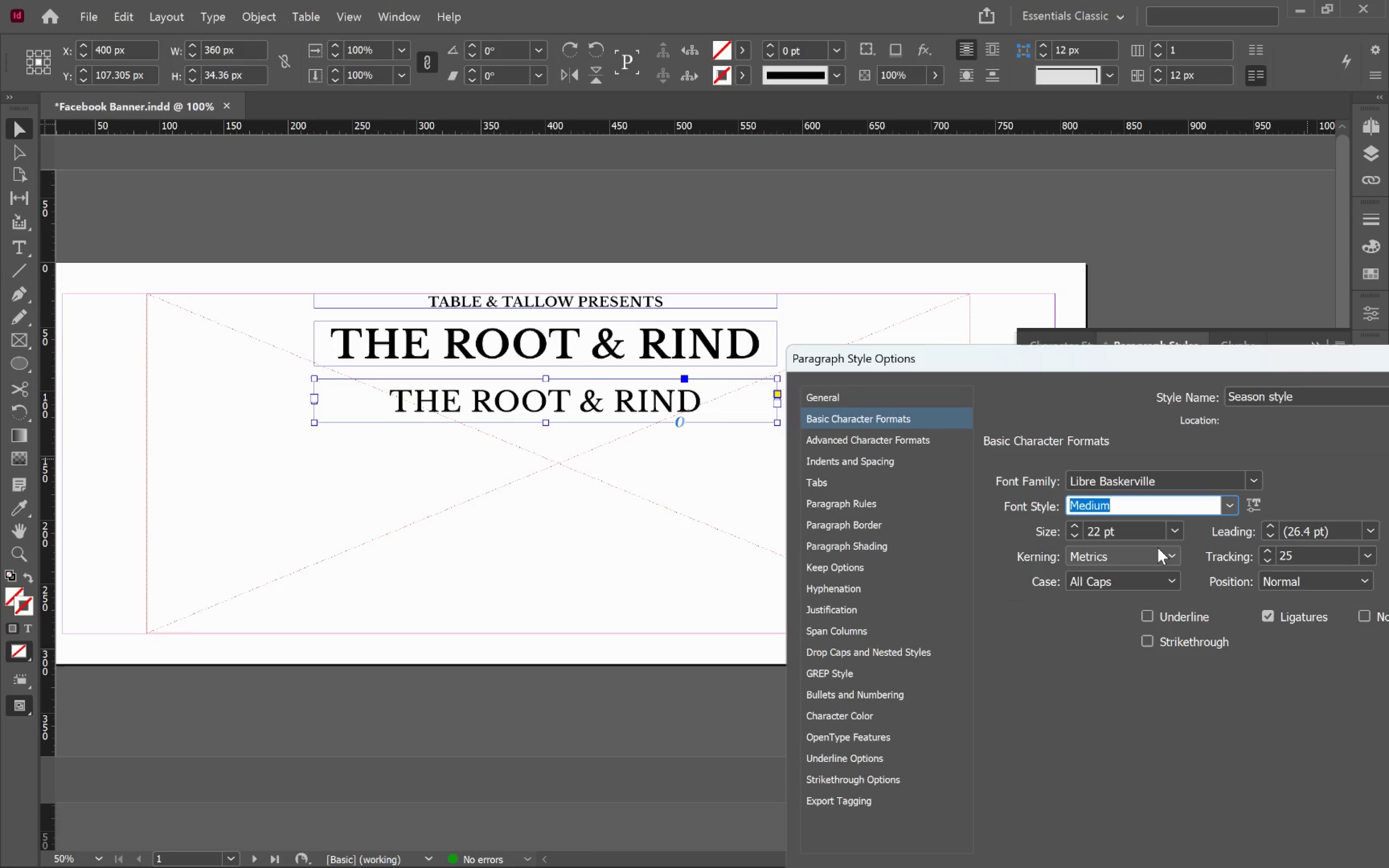 
wait(9.38)
 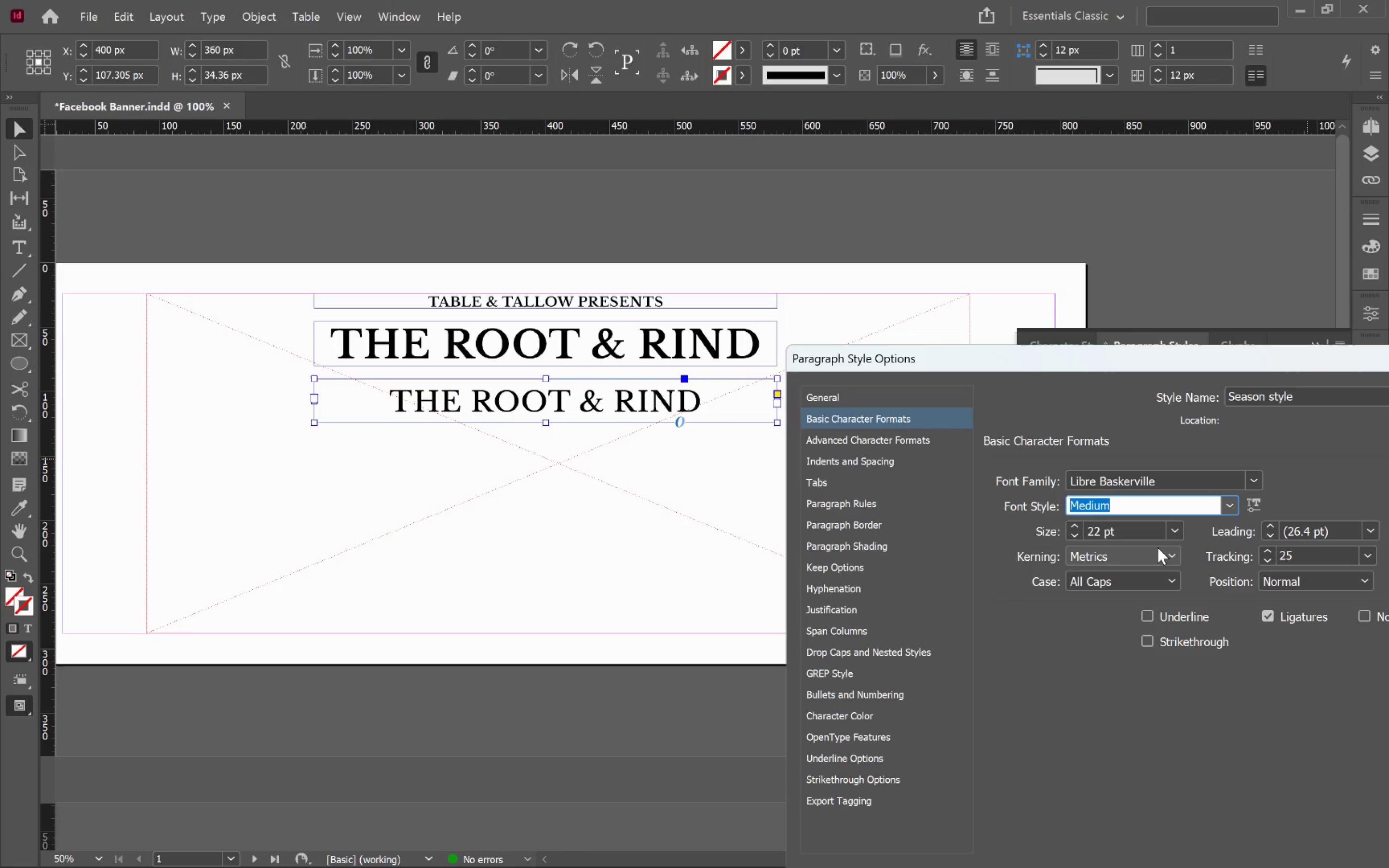 
left_click_drag(start_coordinate=[1168, 360], to_coordinate=[1045, 153])
 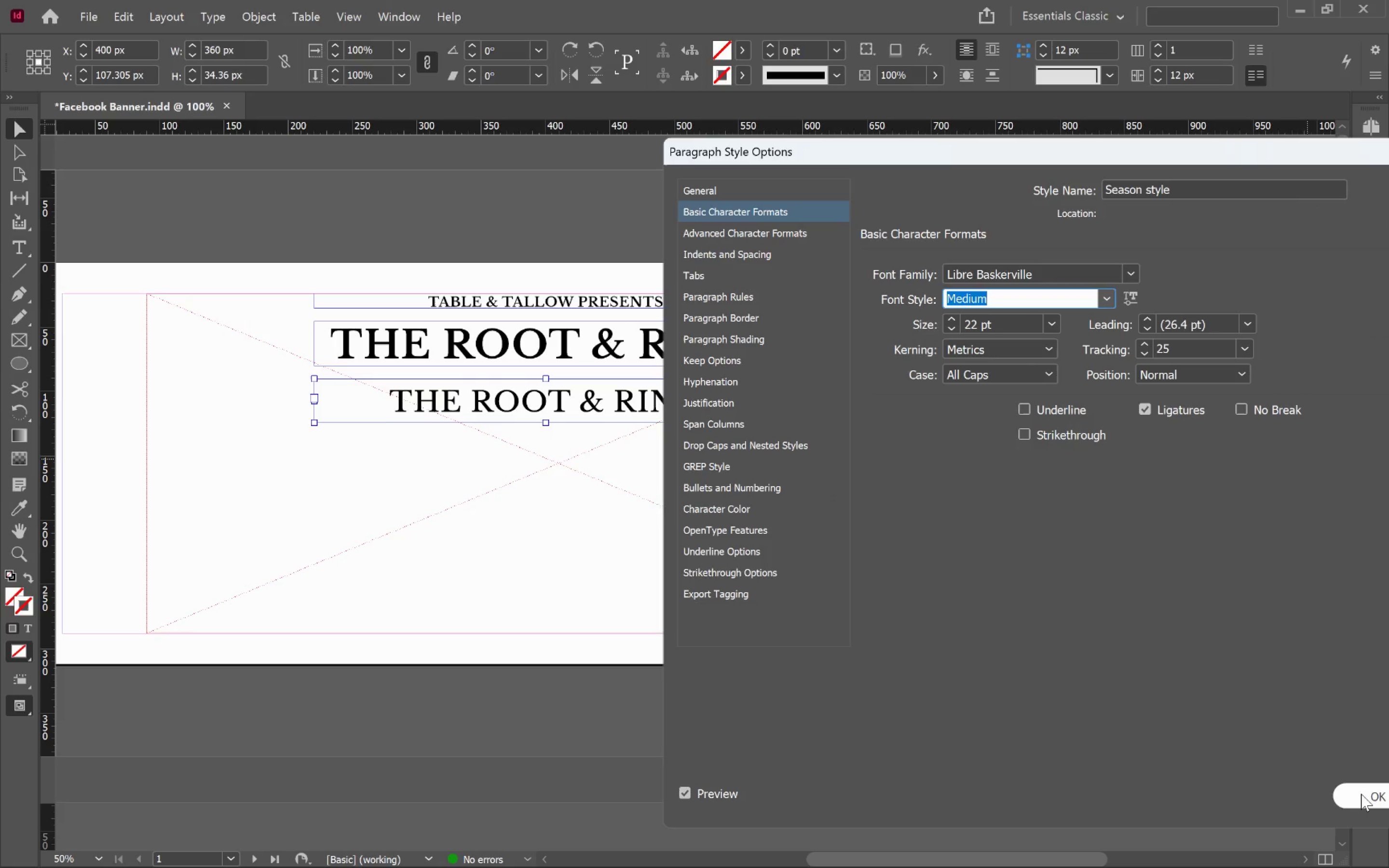 
left_click([1362, 794])
 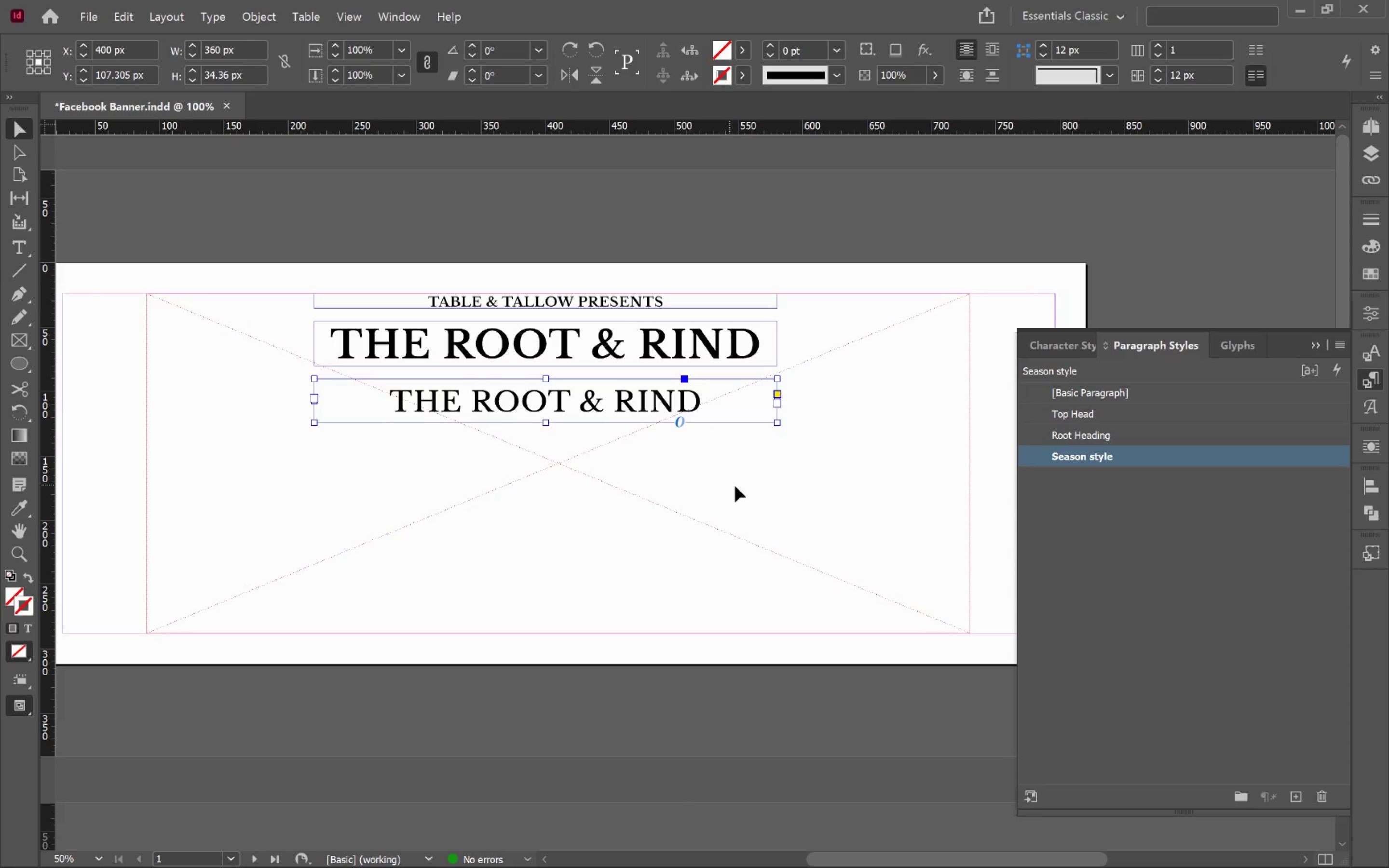 
left_click([738, 486])
 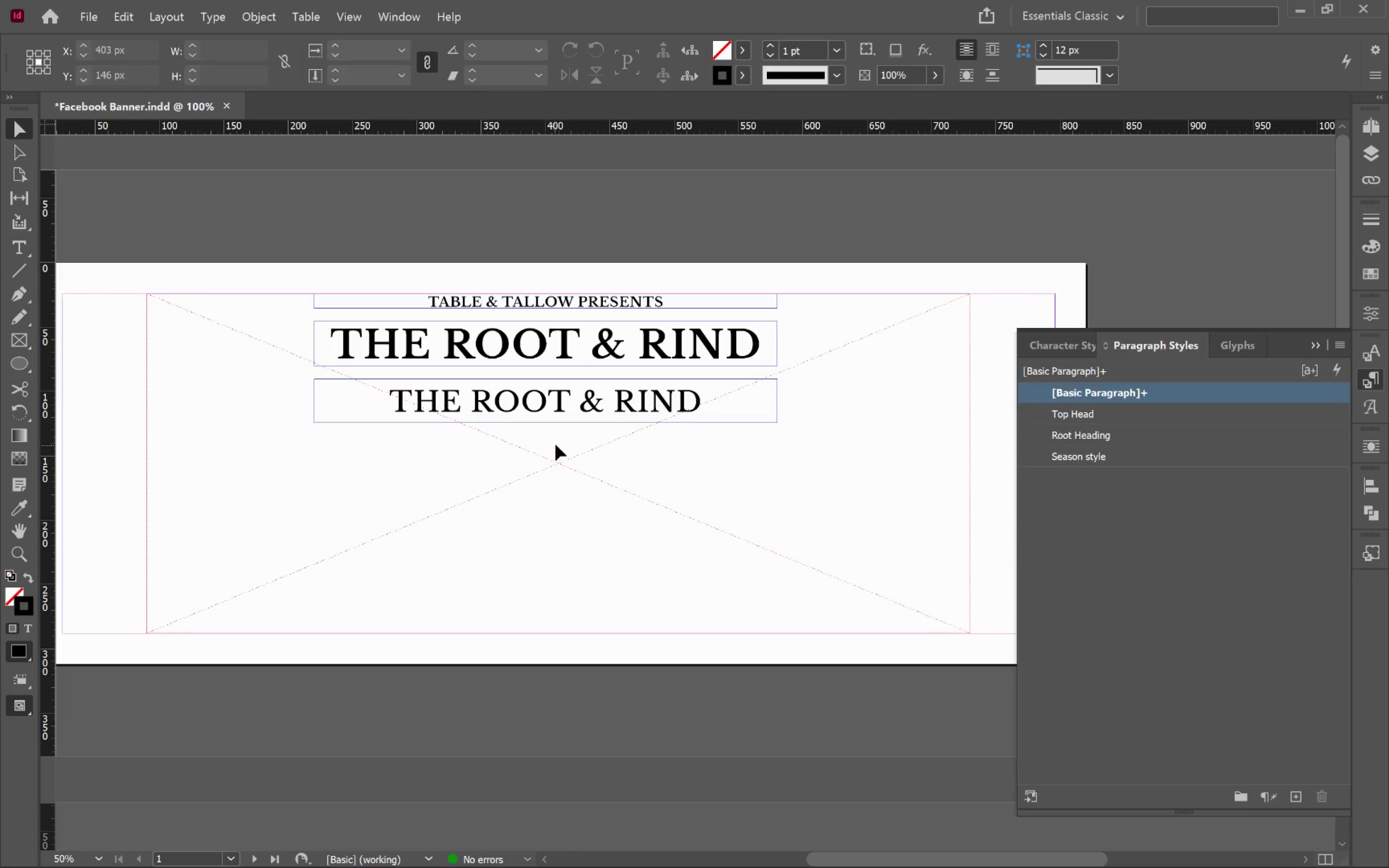 
left_click([594, 446])
 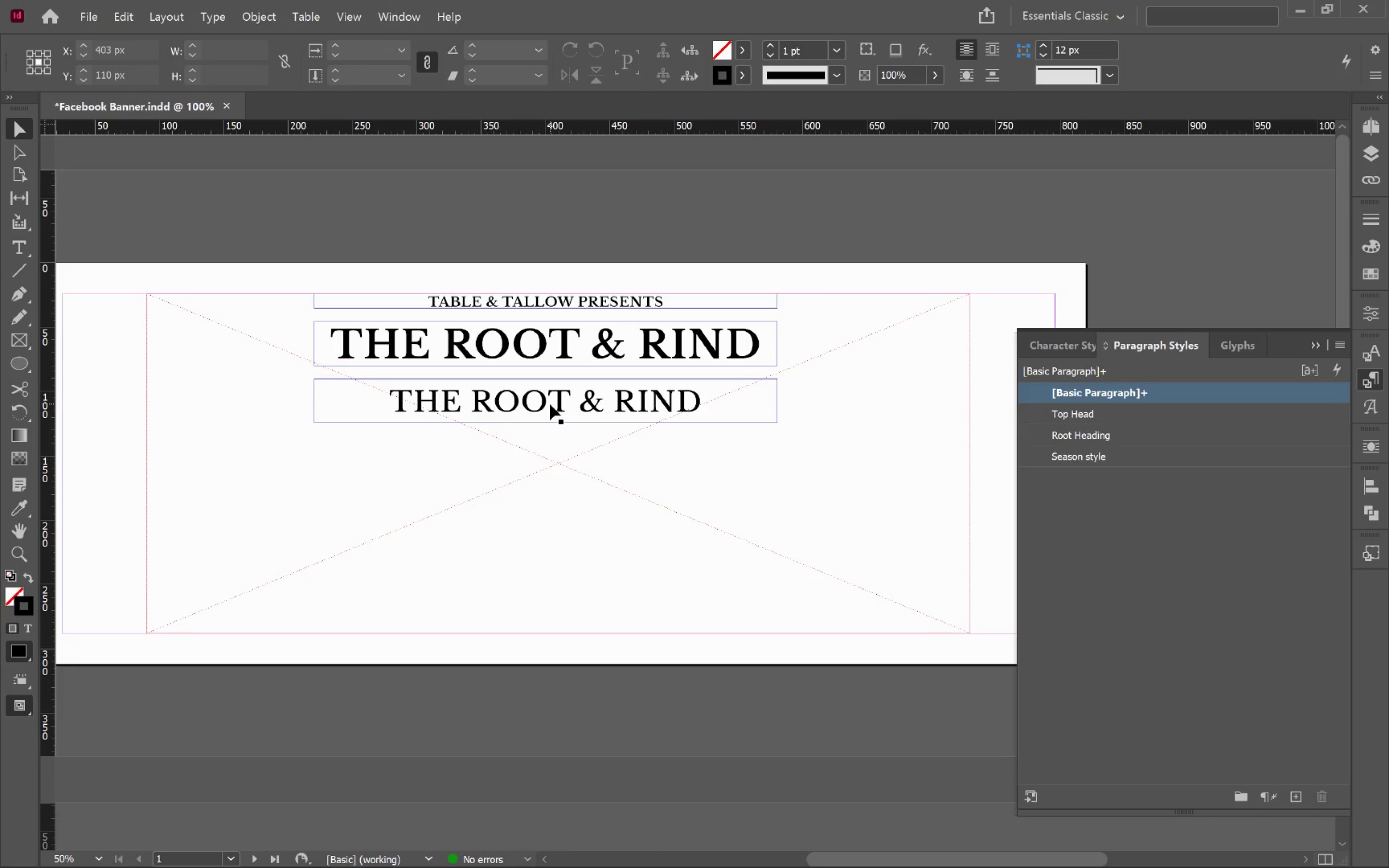 
left_click([550, 404])
 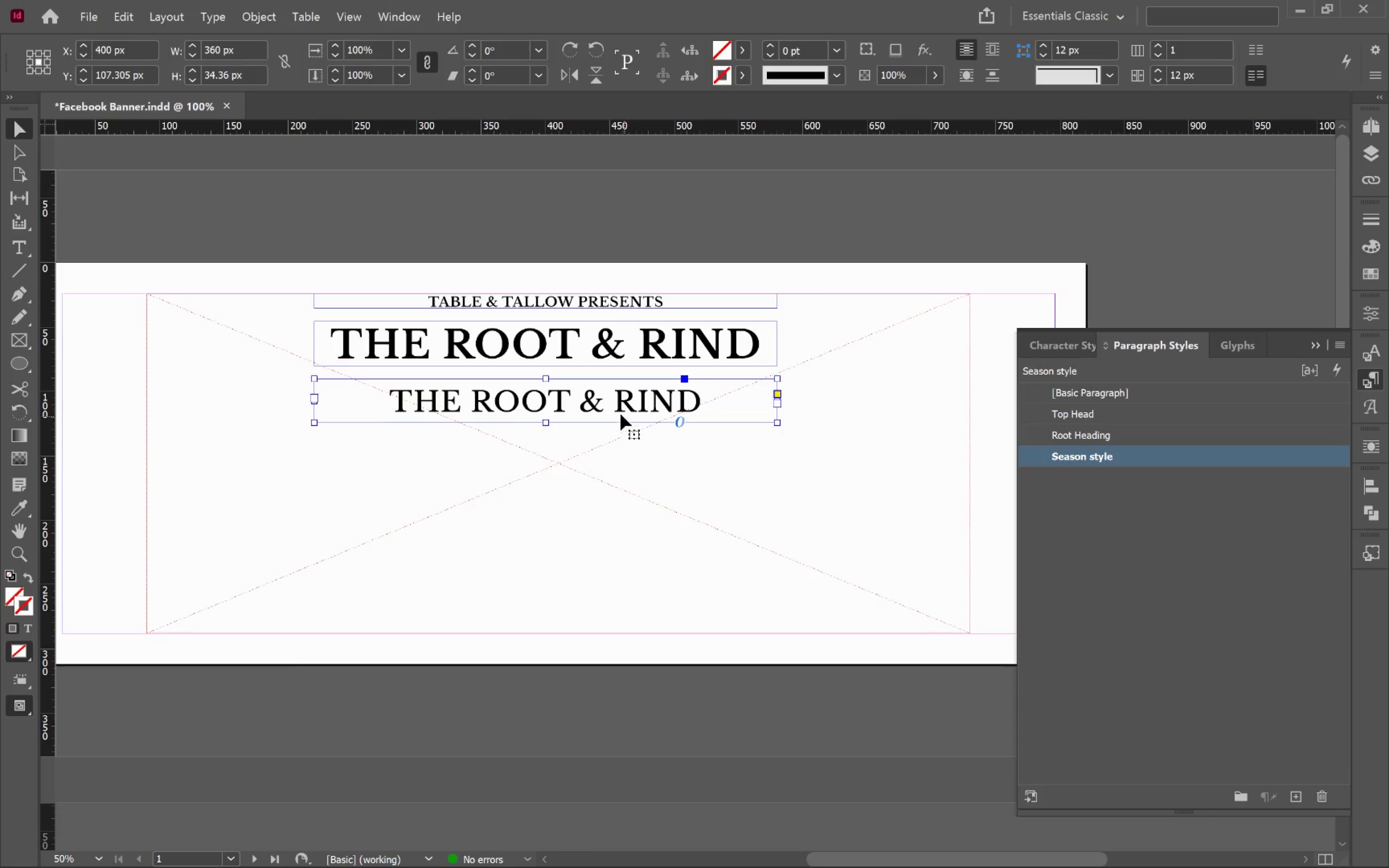 
hold_key(key=AltLeft, duration=2.11)
left_click_drag(start_coordinate=[606, 408], to_coordinate=[612, 463])
 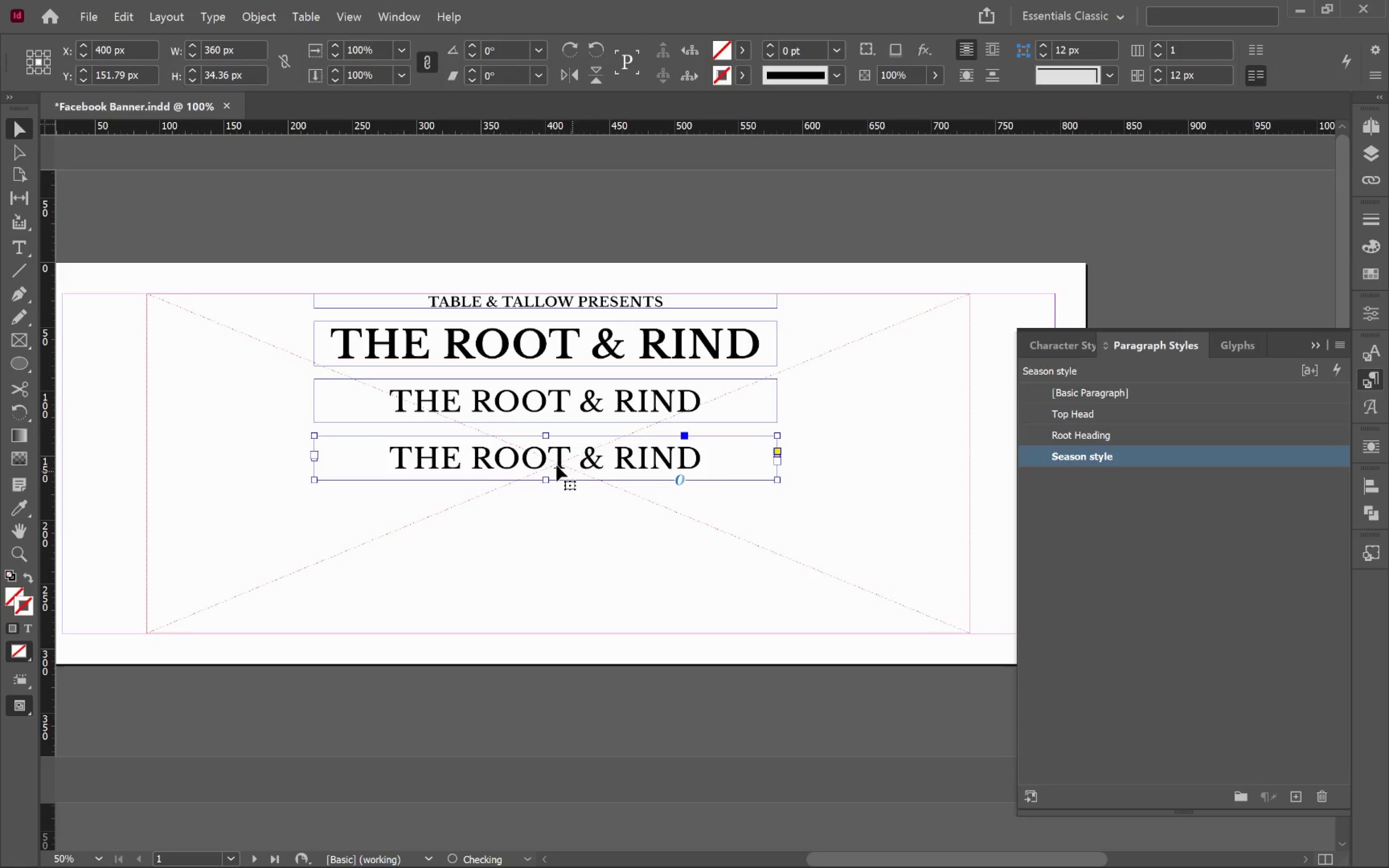 
hold_key(key=ShiftLeft, duration=1.84)
 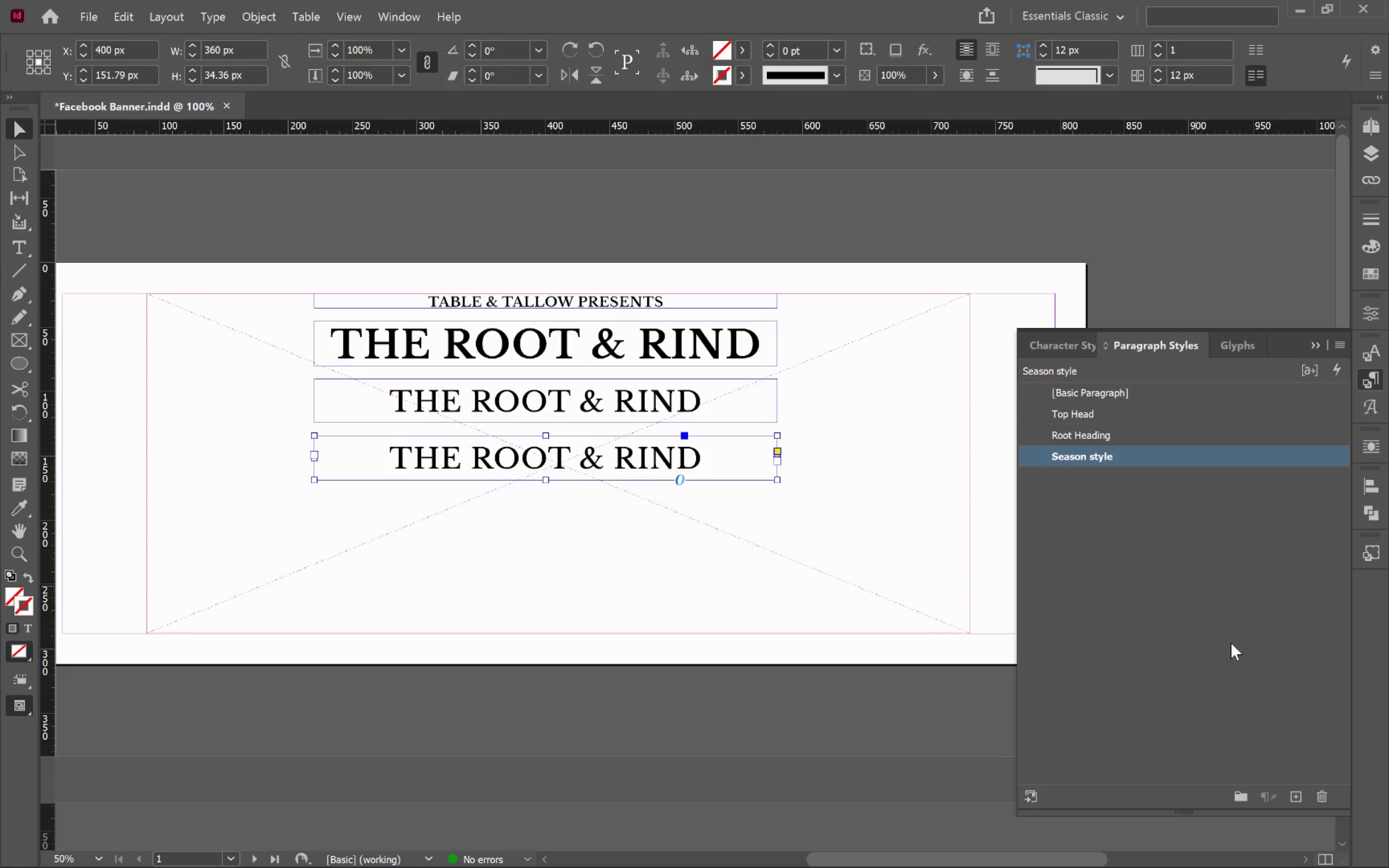 
left_click([1294, 792])
 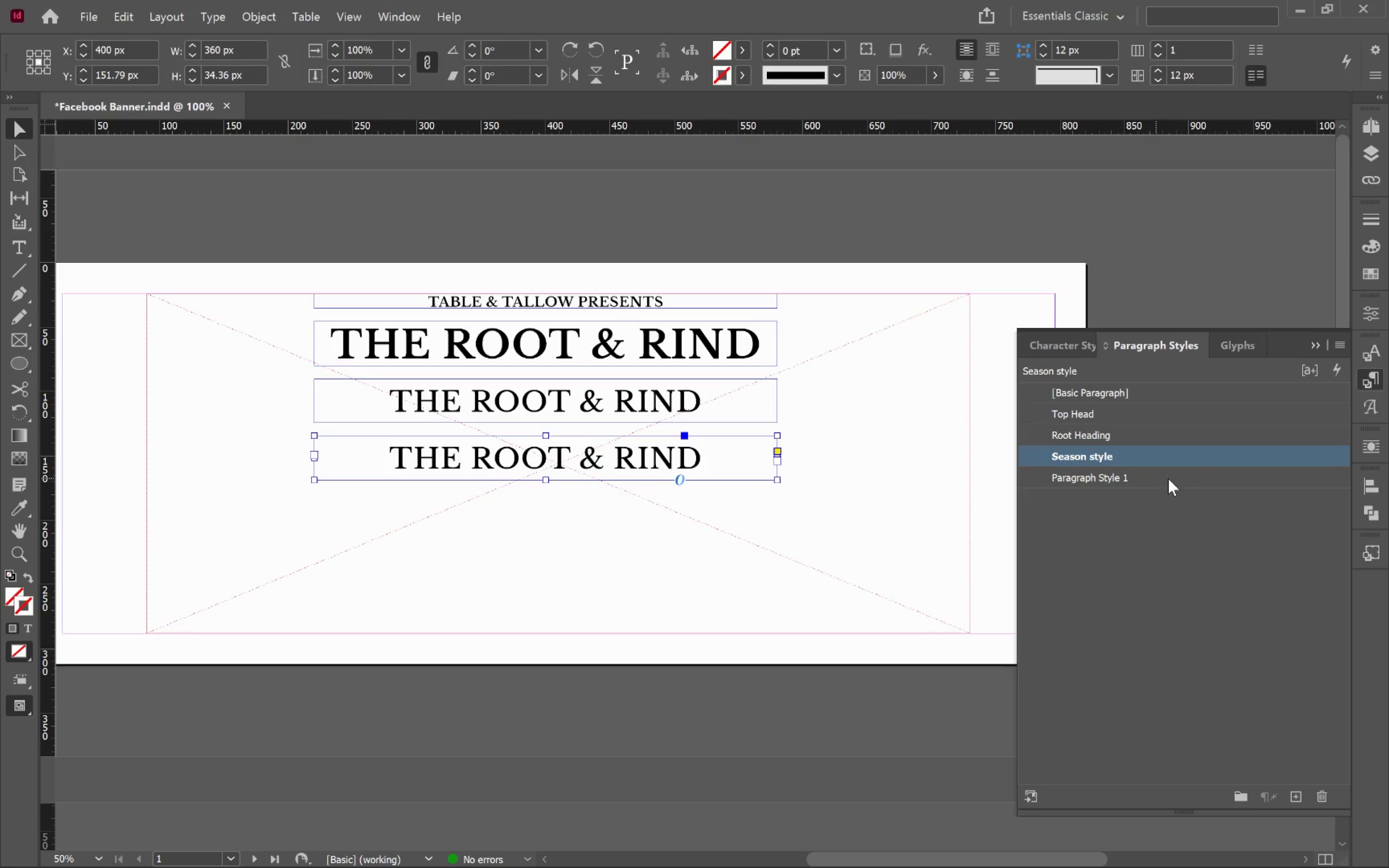 
left_click([1198, 467])
 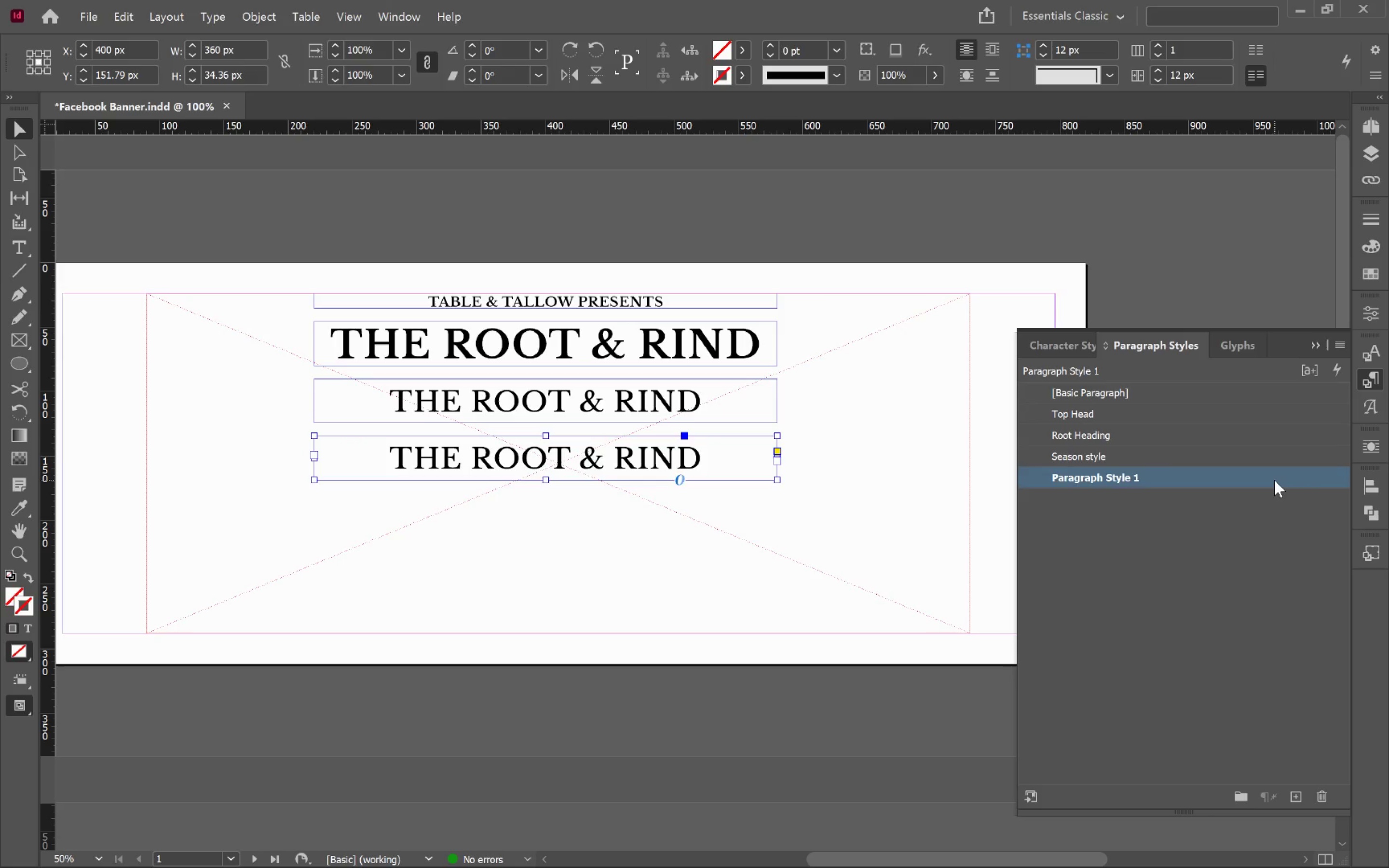 
double_click([1274, 480])
 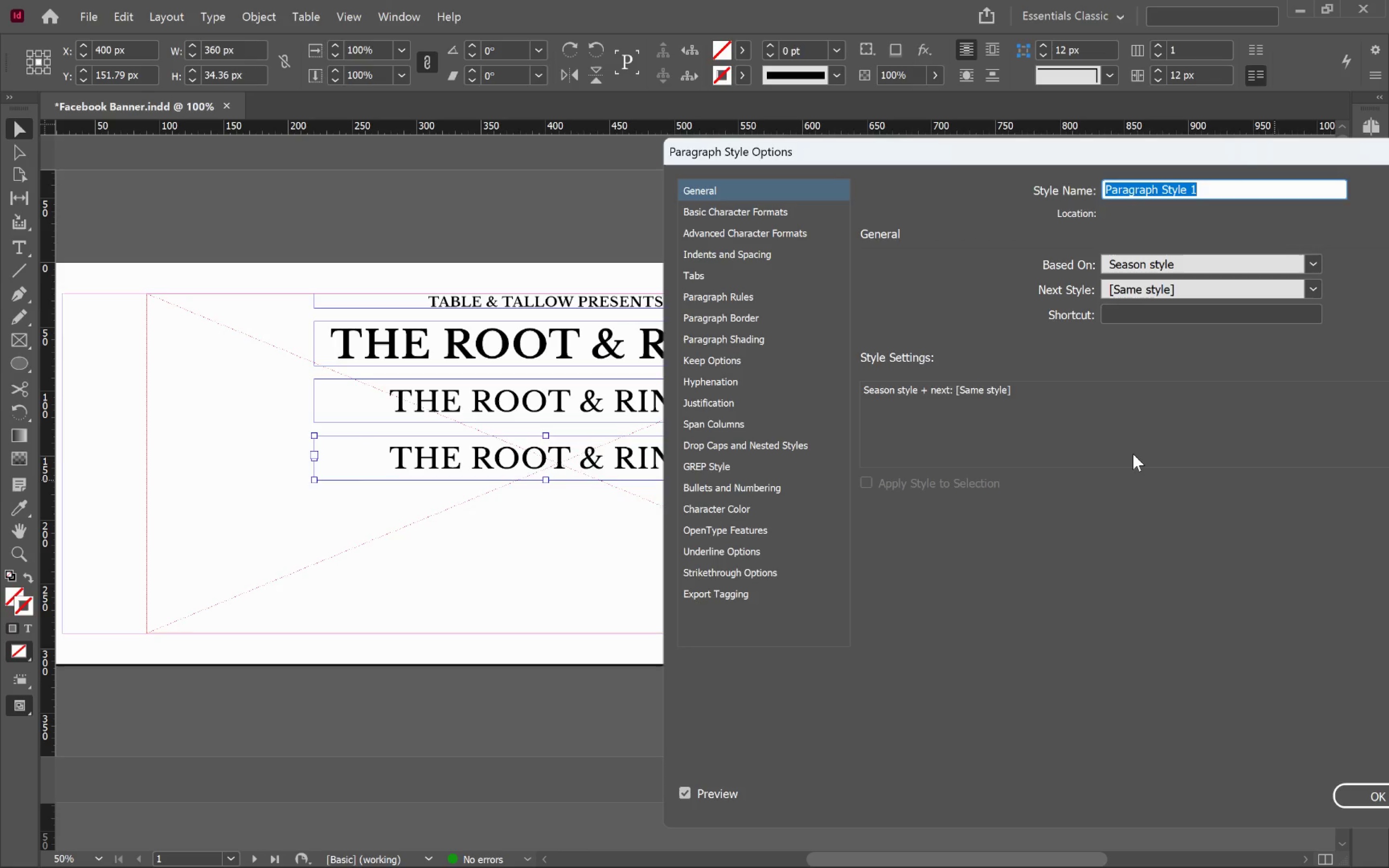 
type(Sample Menu)
 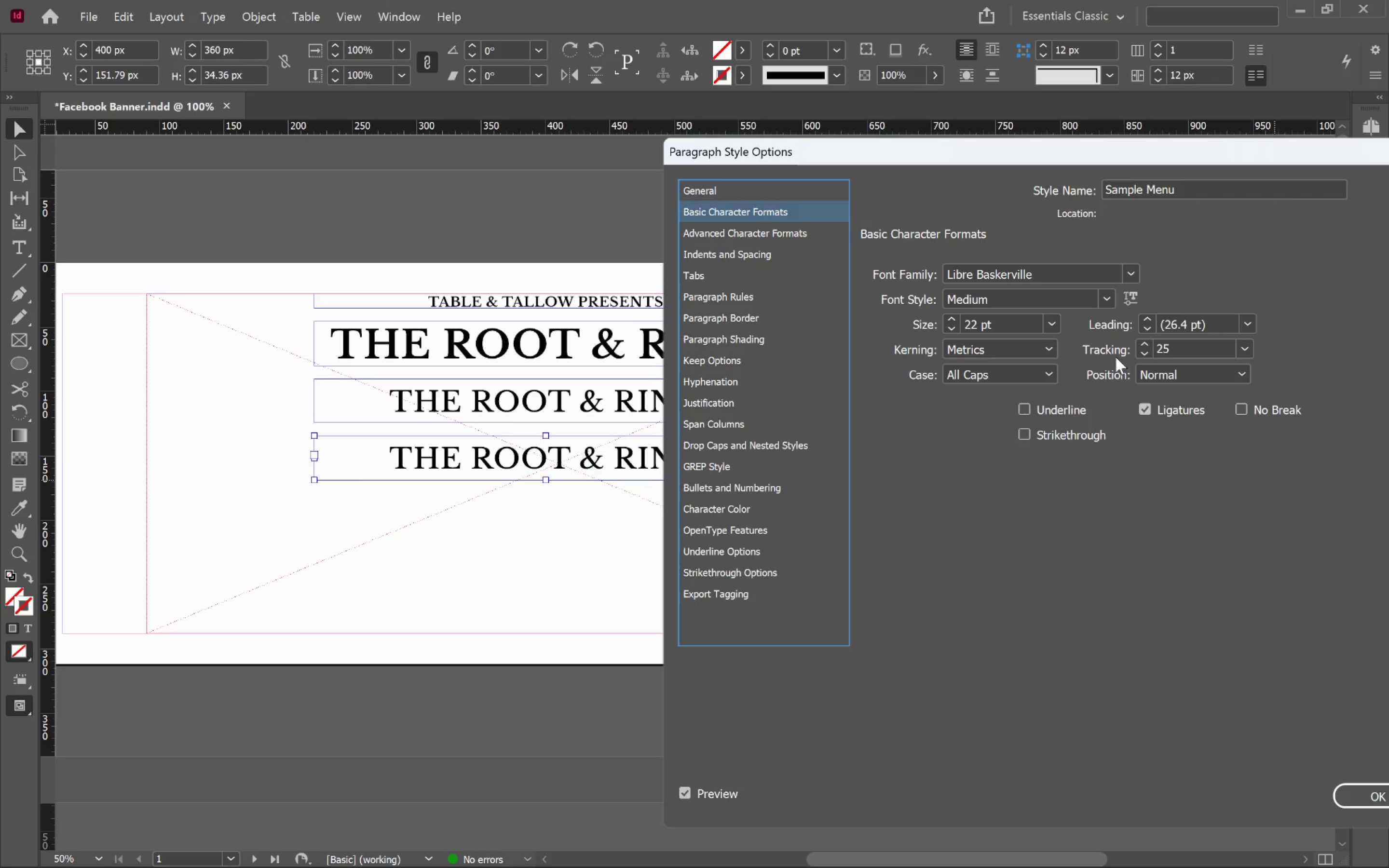 
wait(7.22)
 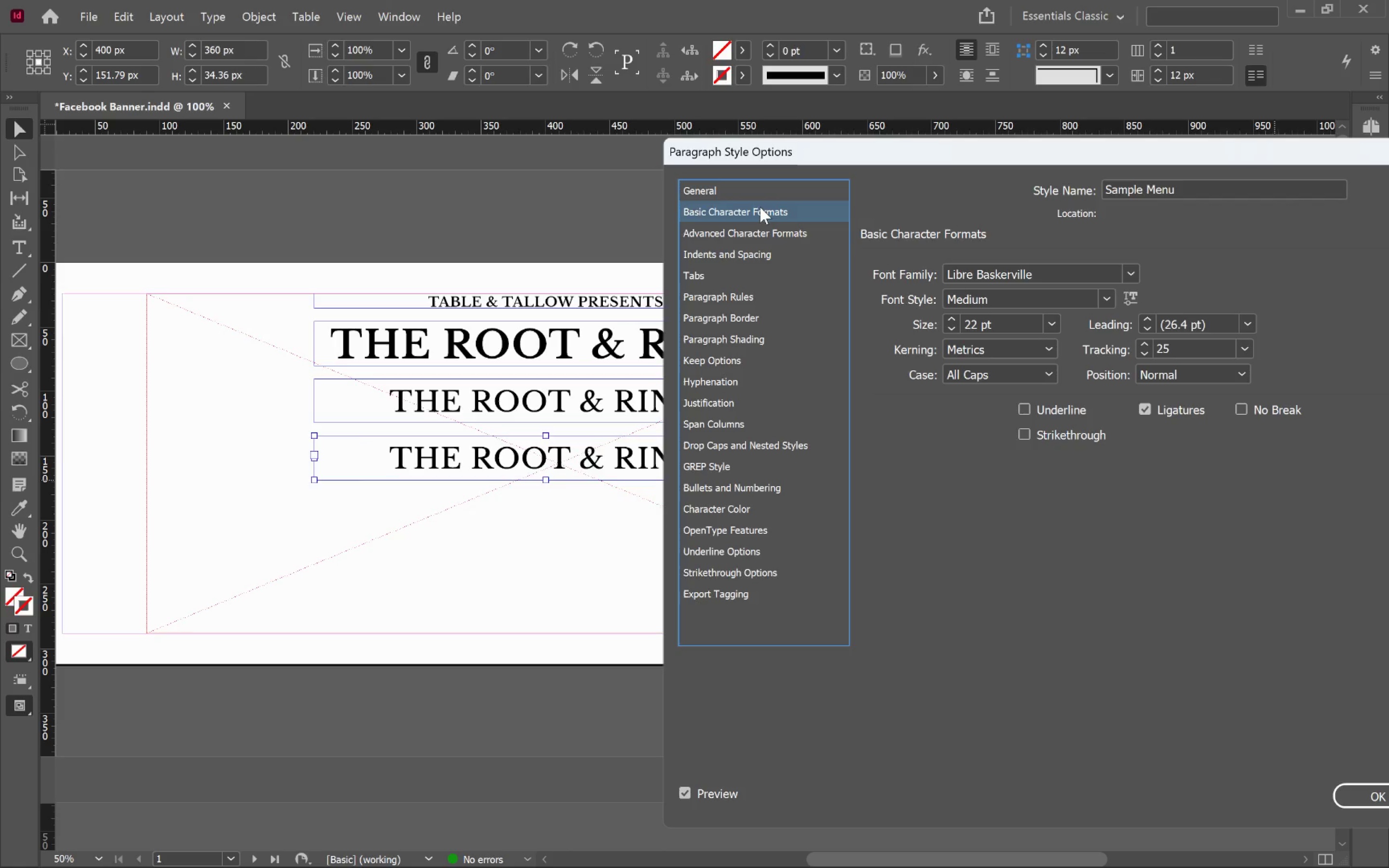 
hold_key(key=ShiftLeft, duration=0.89)
double_click([950, 329])
 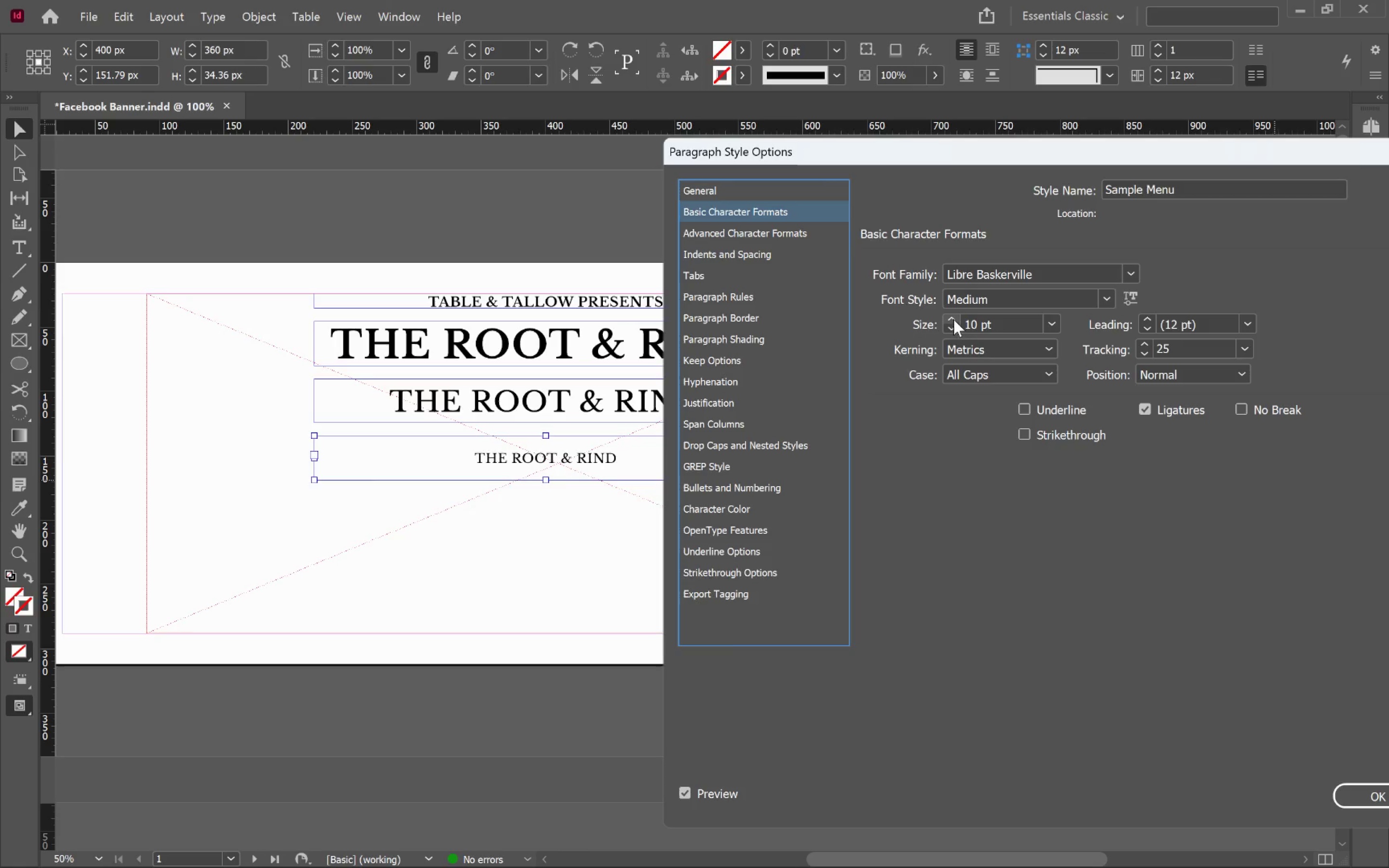 
double_click([953, 318])
 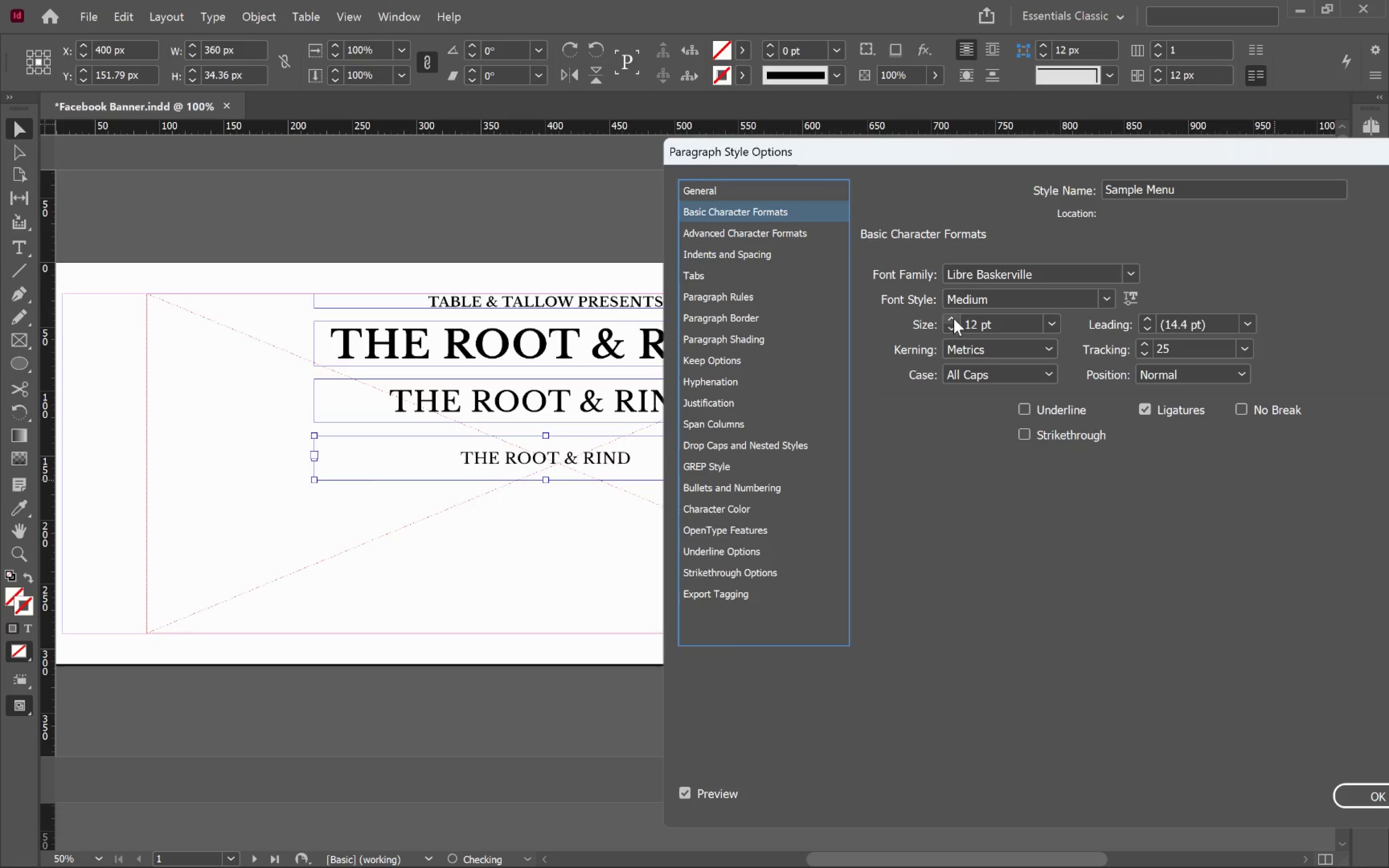 
triple_click([953, 318])
 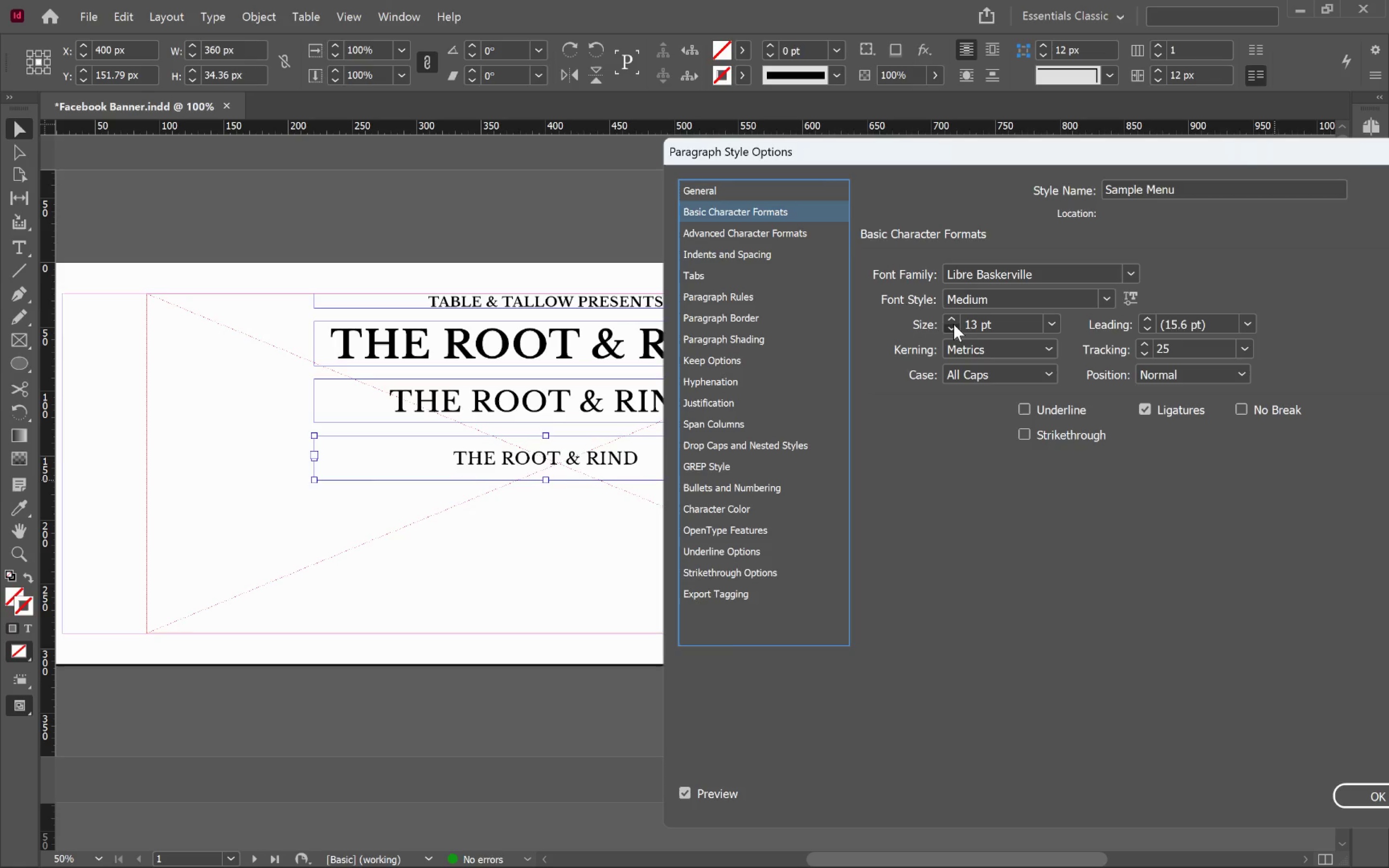 
double_click([953, 325])
 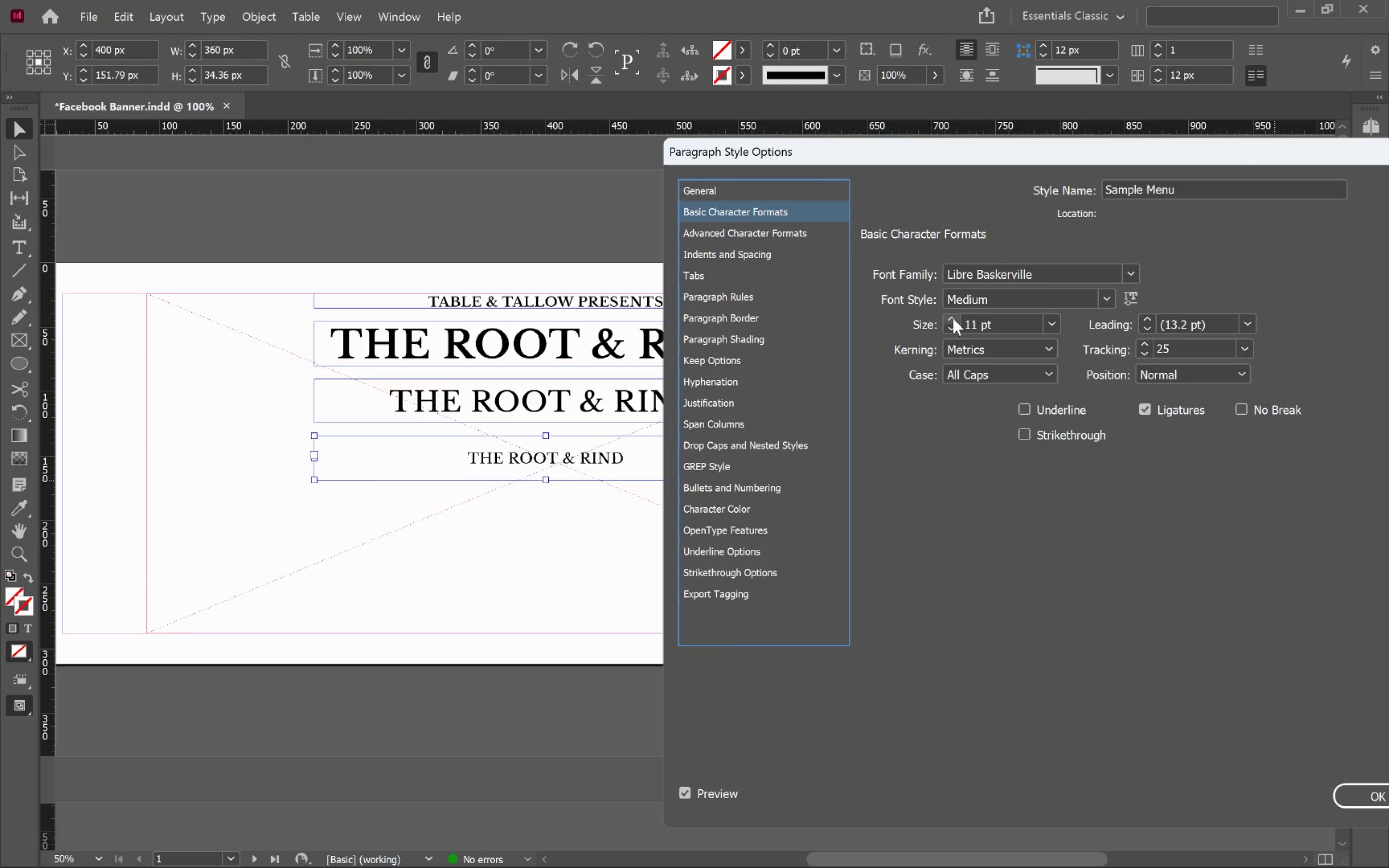 
wait(5.34)
 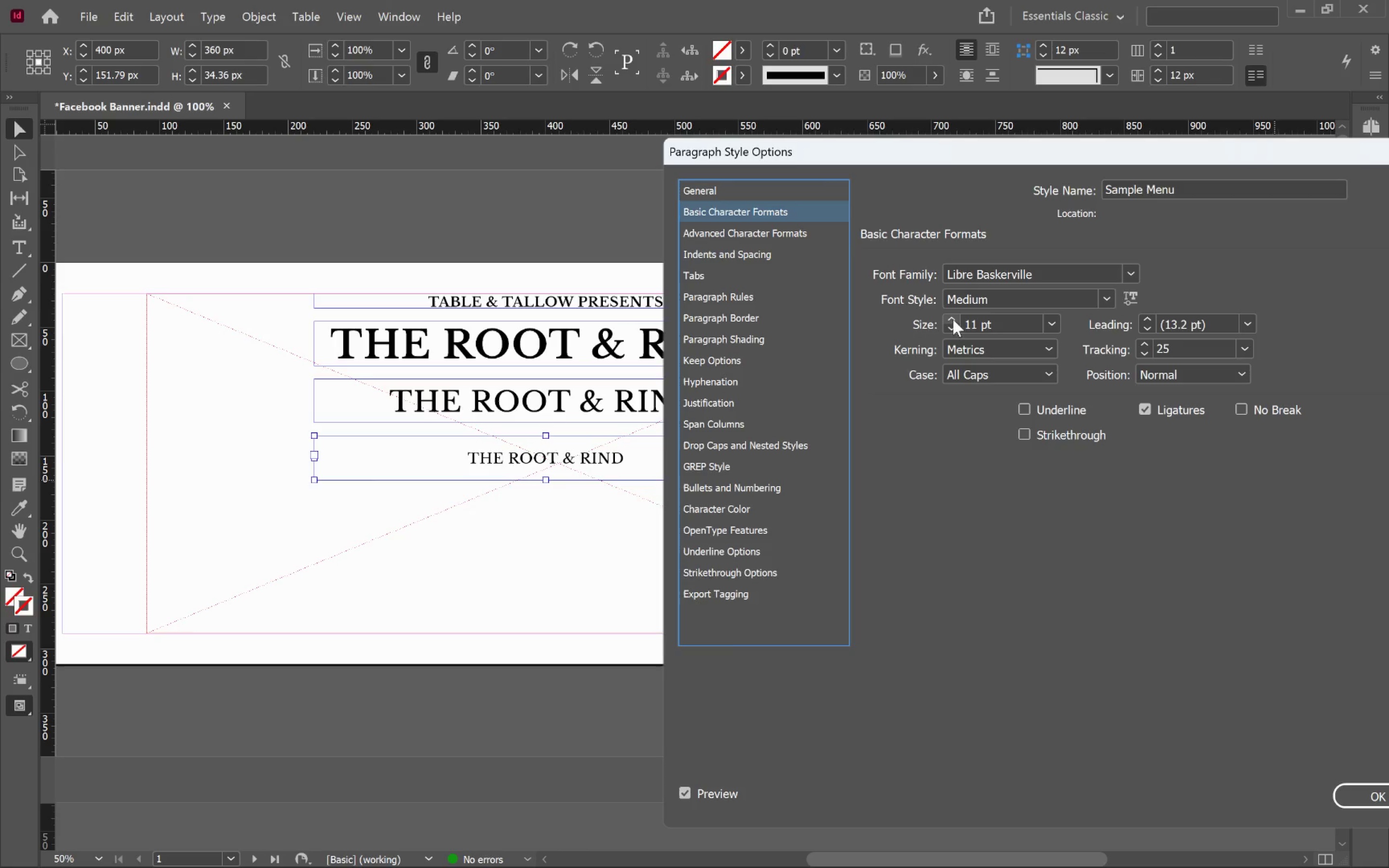 
left_click([996, 367])
 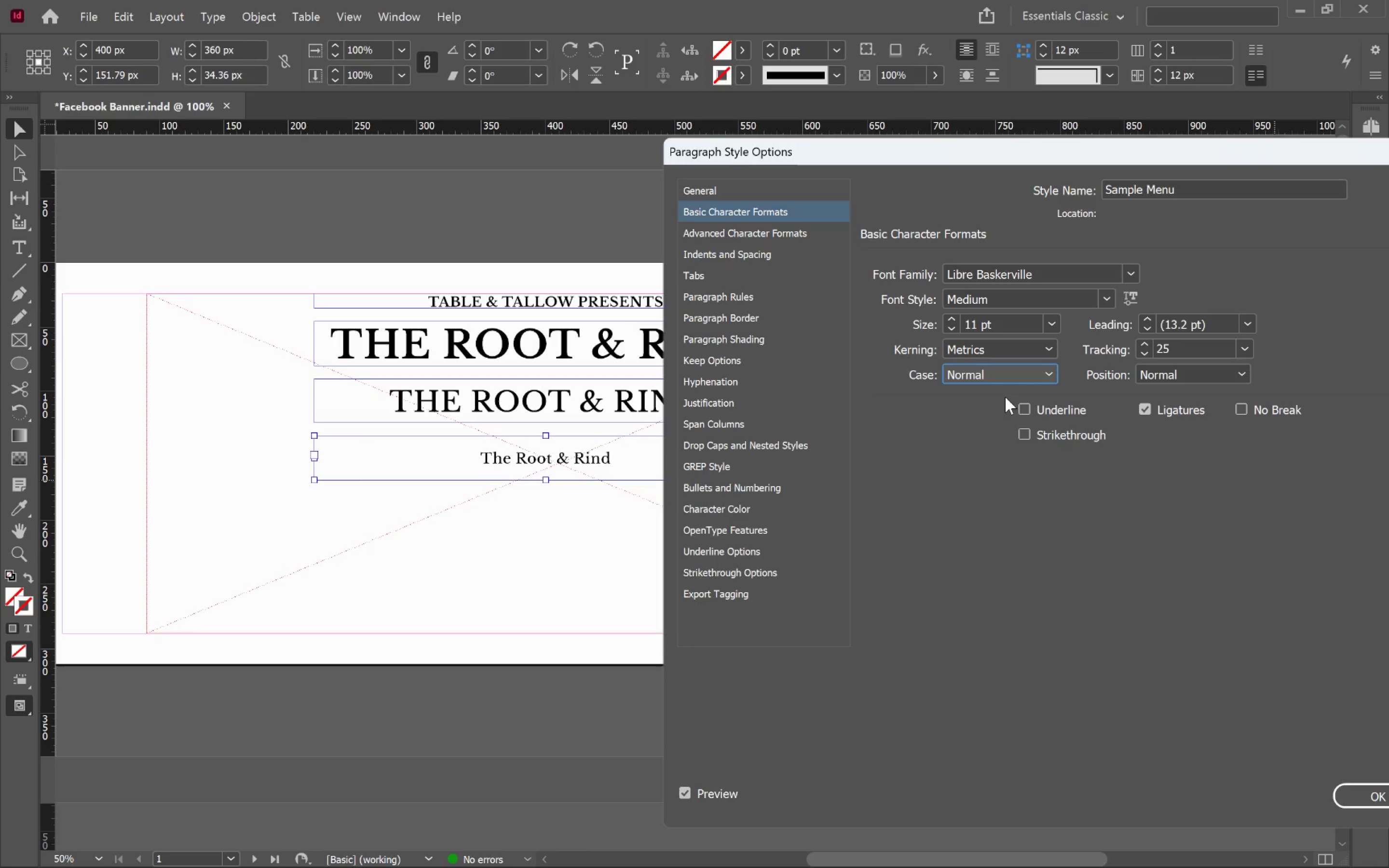 
wait(8.44)
 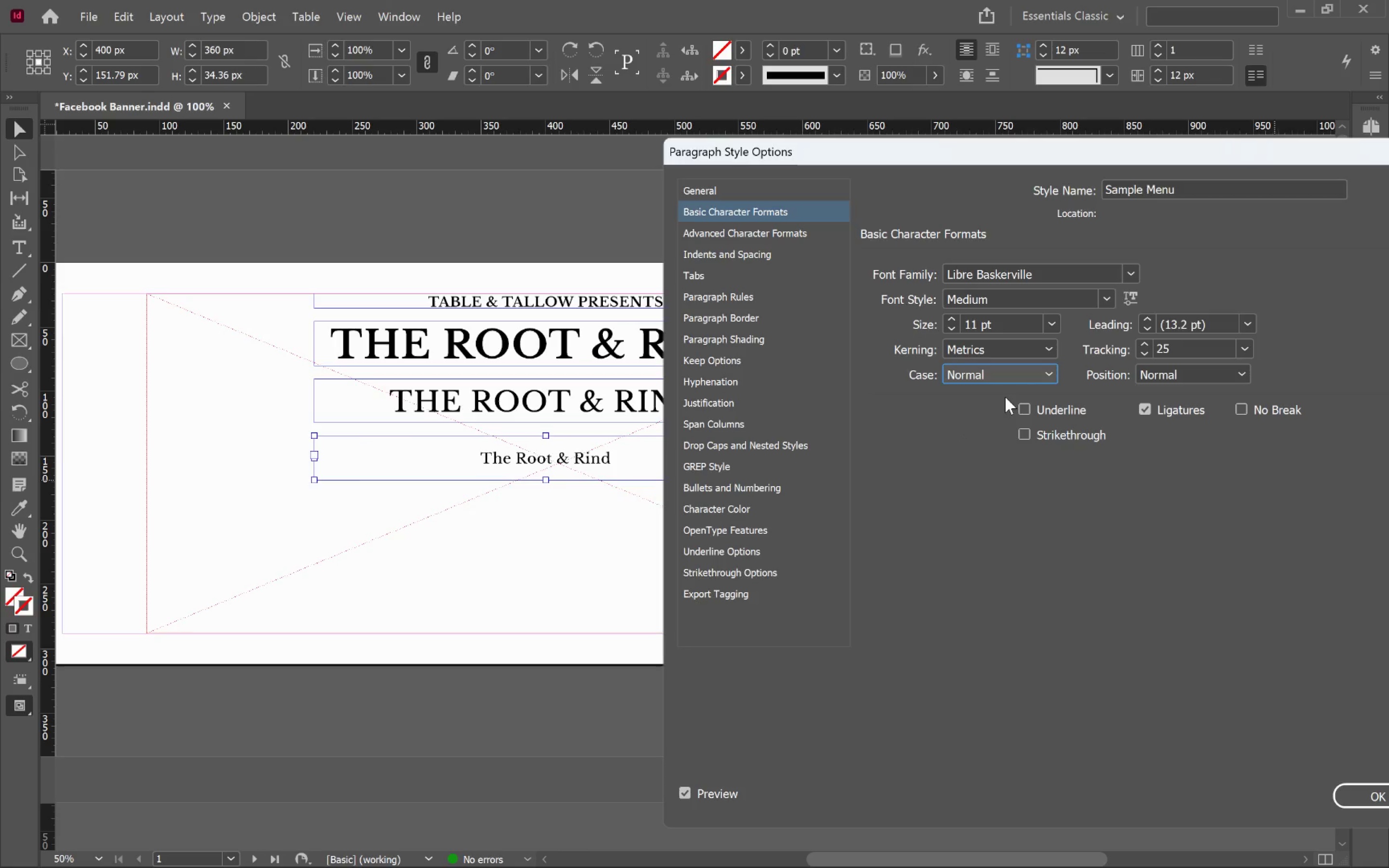 
left_click([950, 321])
 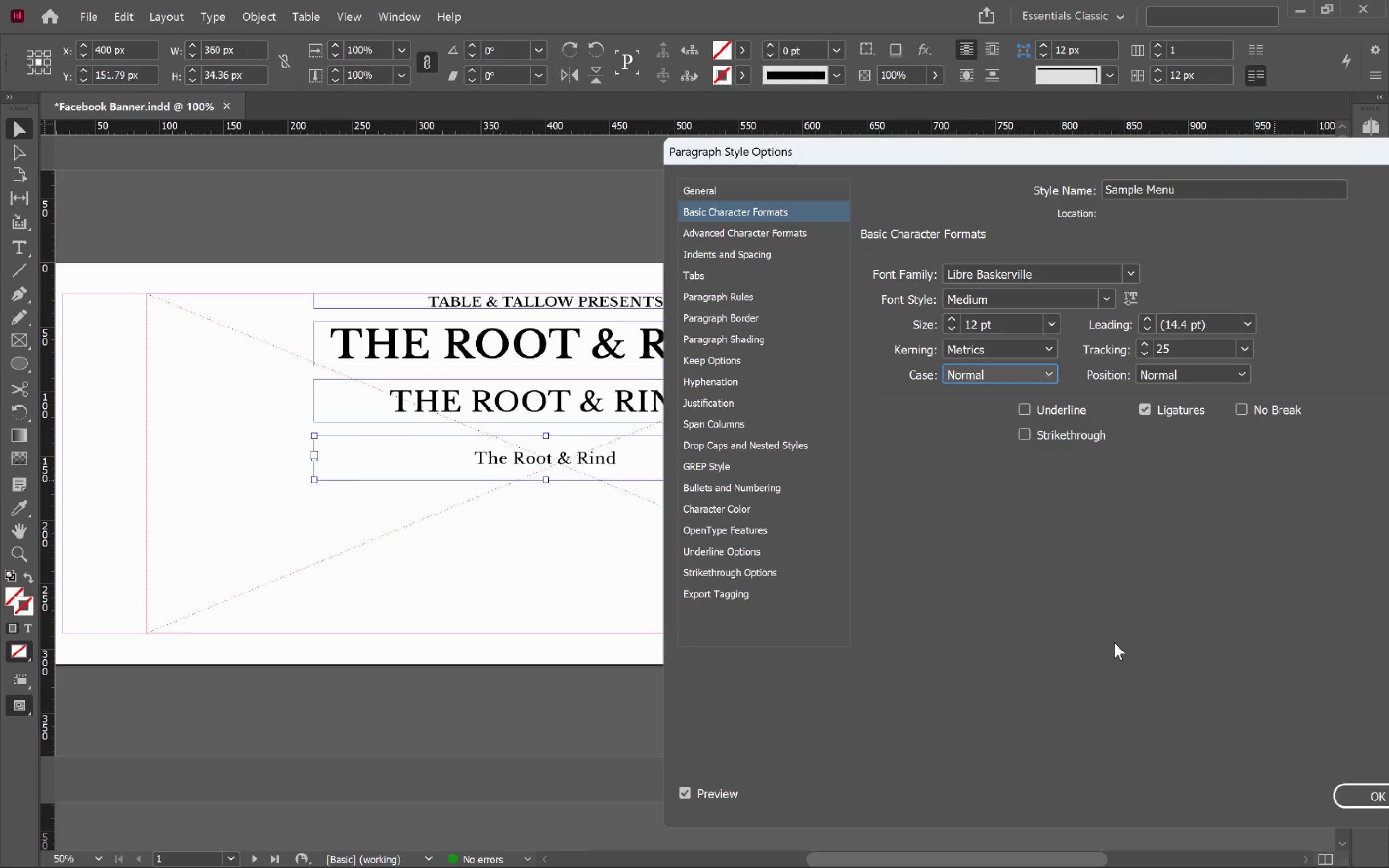 
wait(11.49)
 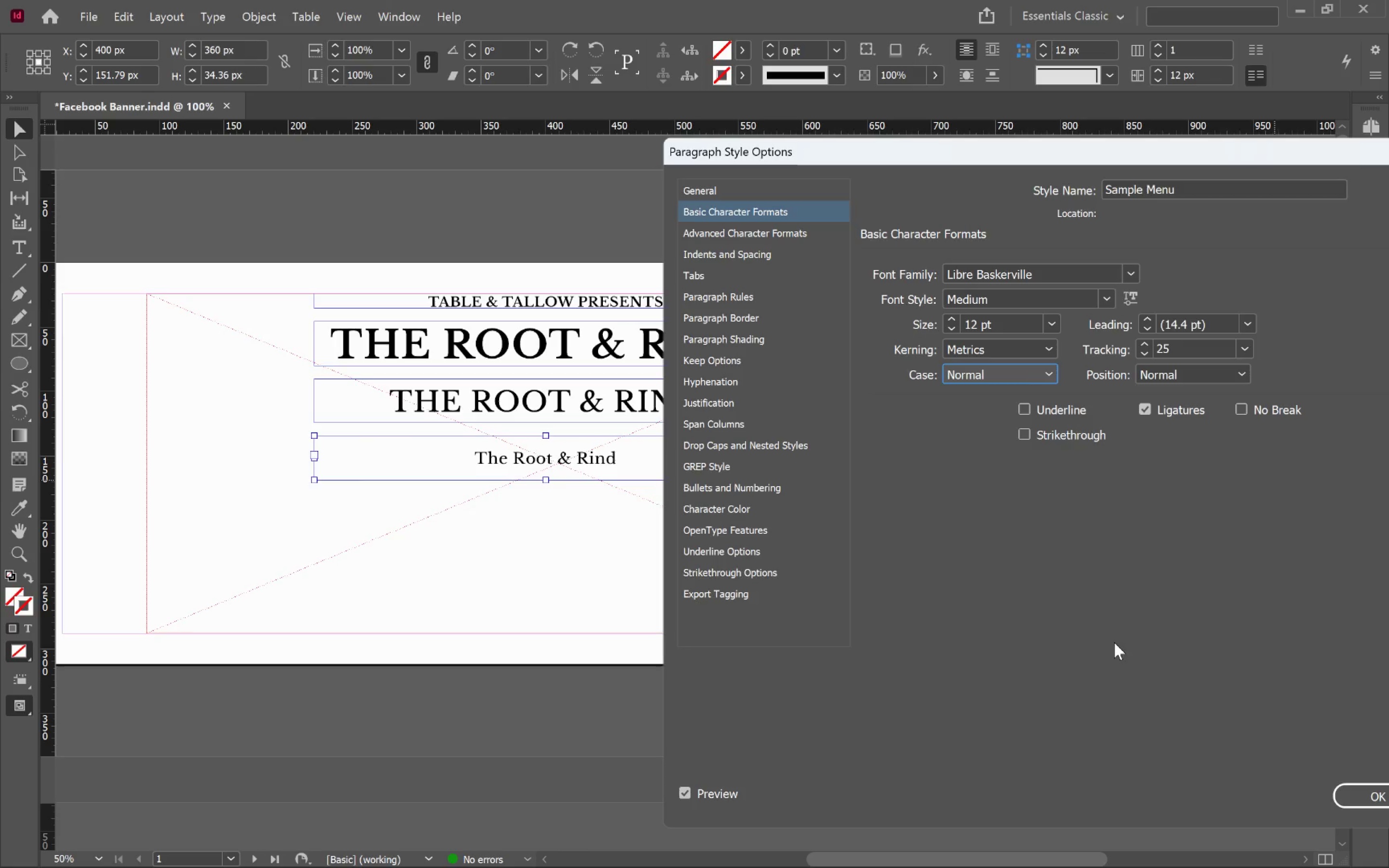 
key(VolumeUp)
 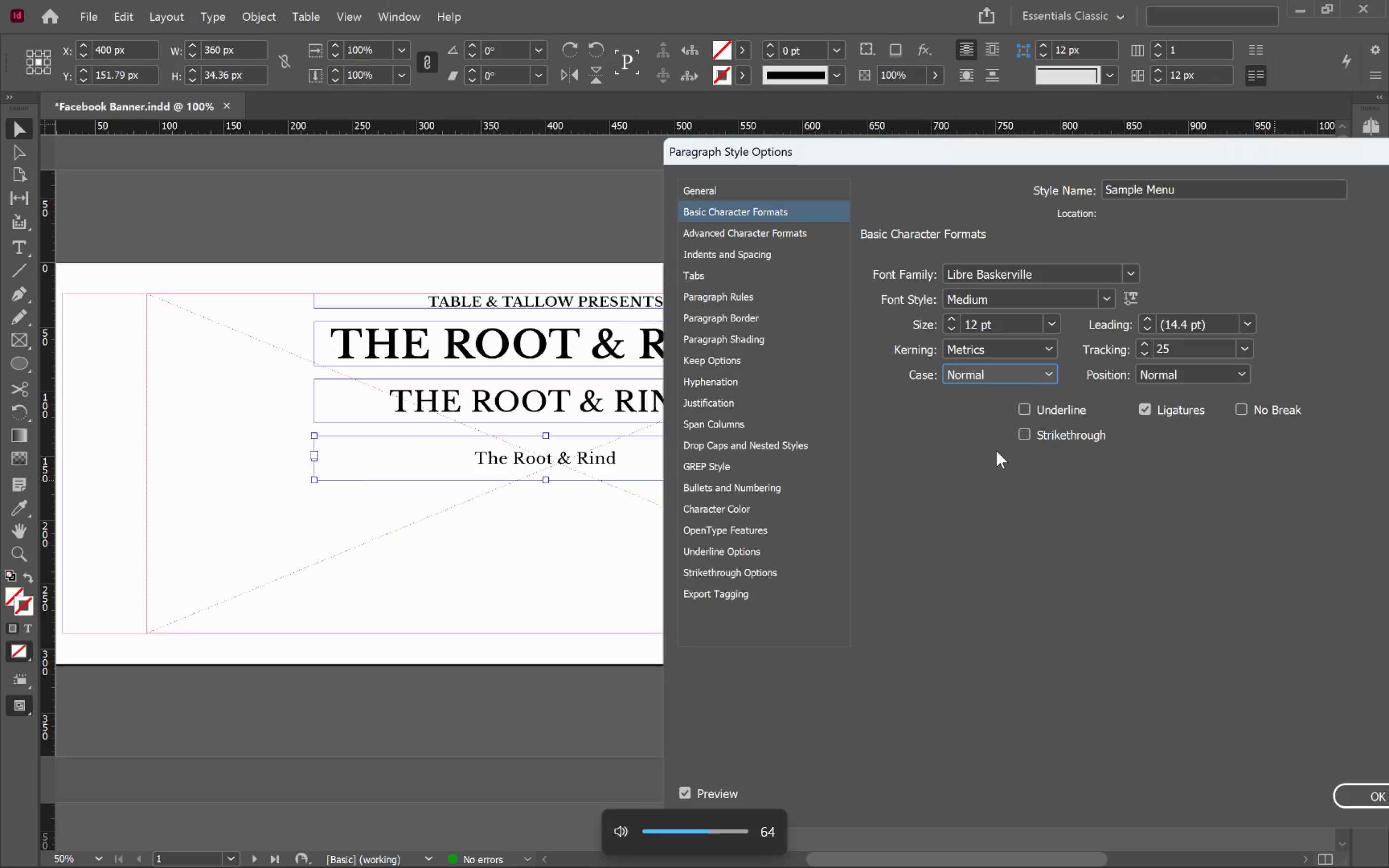 
key(VolumeUp)
 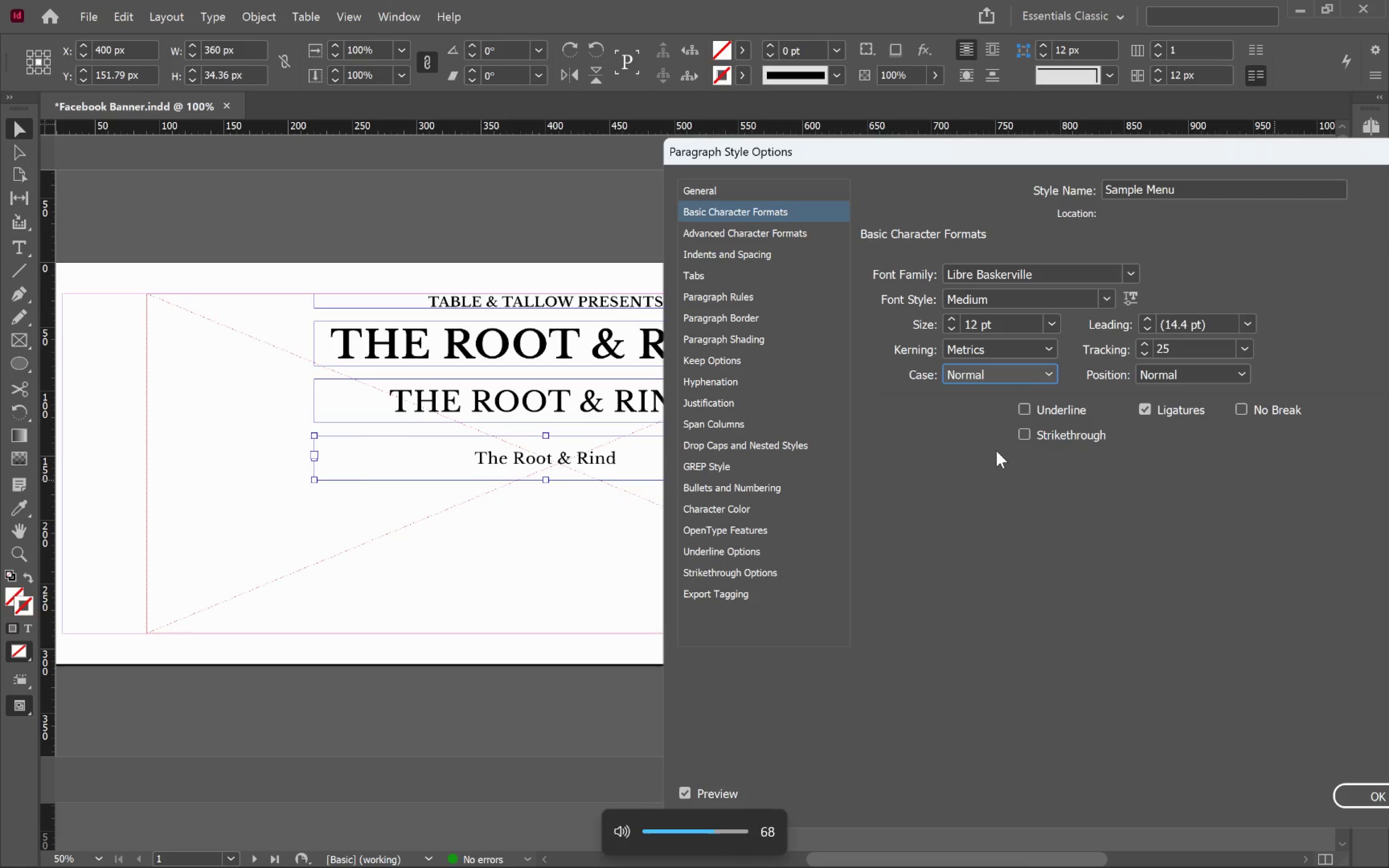 
key(VolumeUp)
 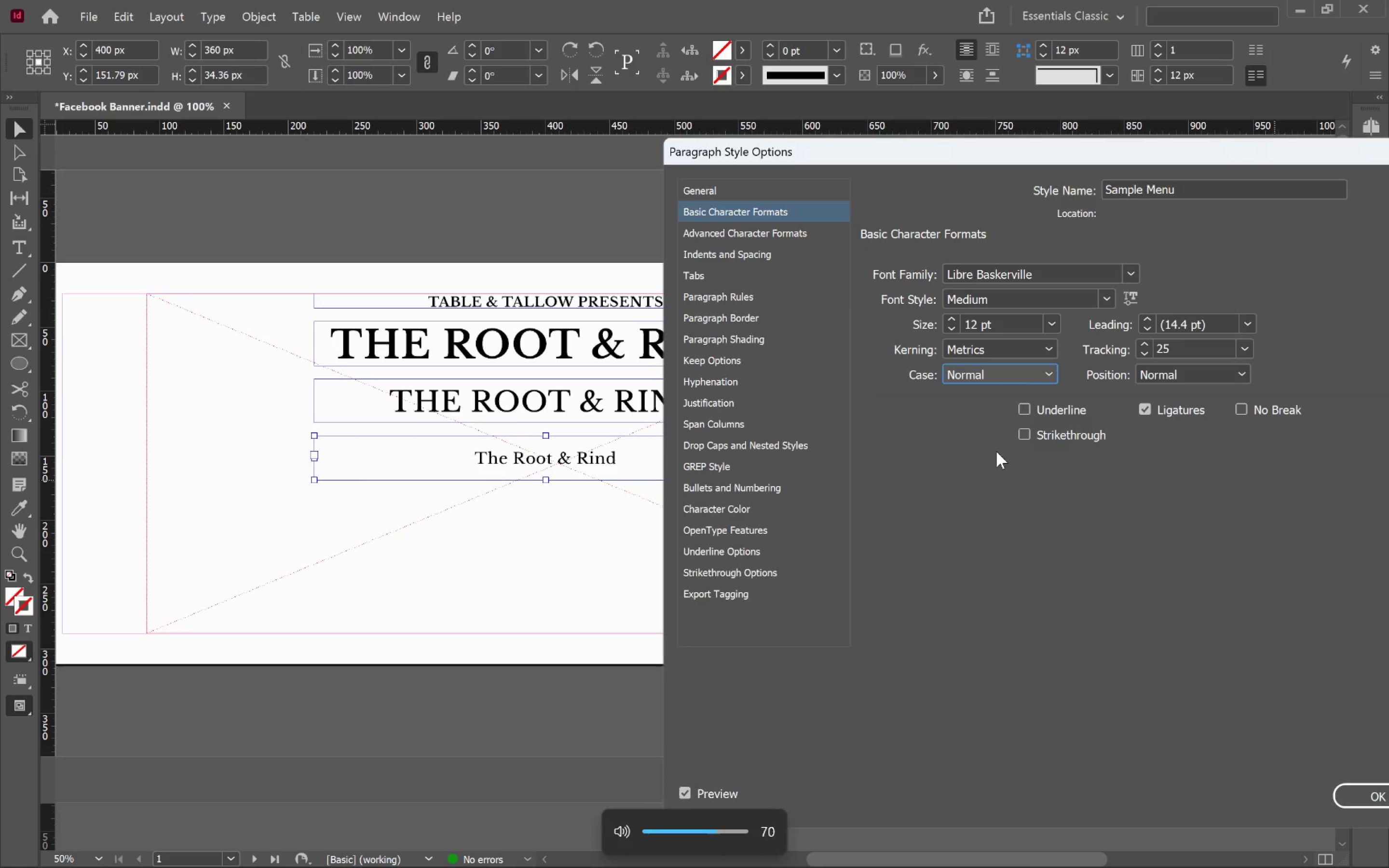 
key(VolumeUp)
 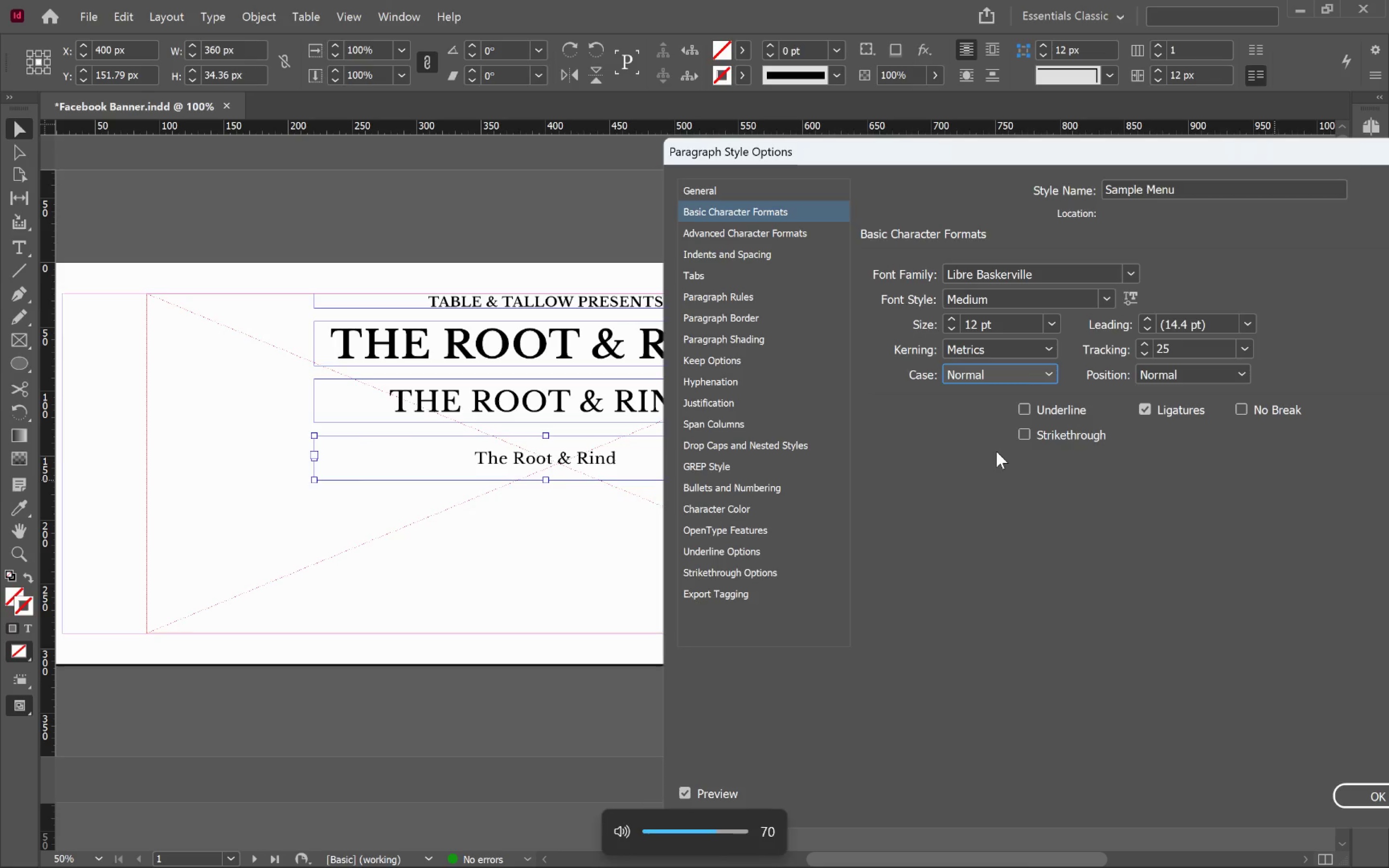 
key(VolumeUp)
 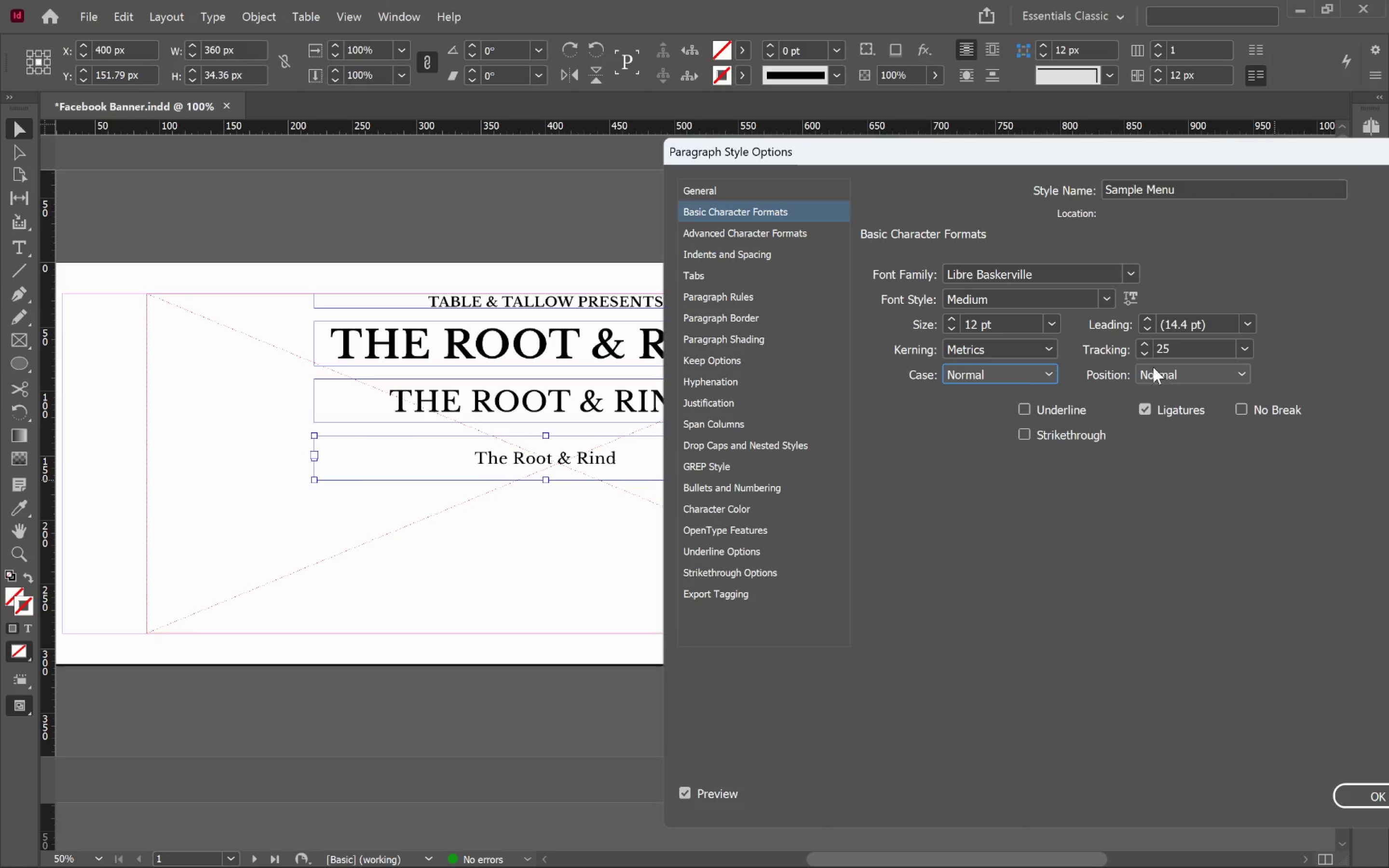 
hold_key(key=ShiftLeft, duration=1.14)
left_click([1146, 352])
 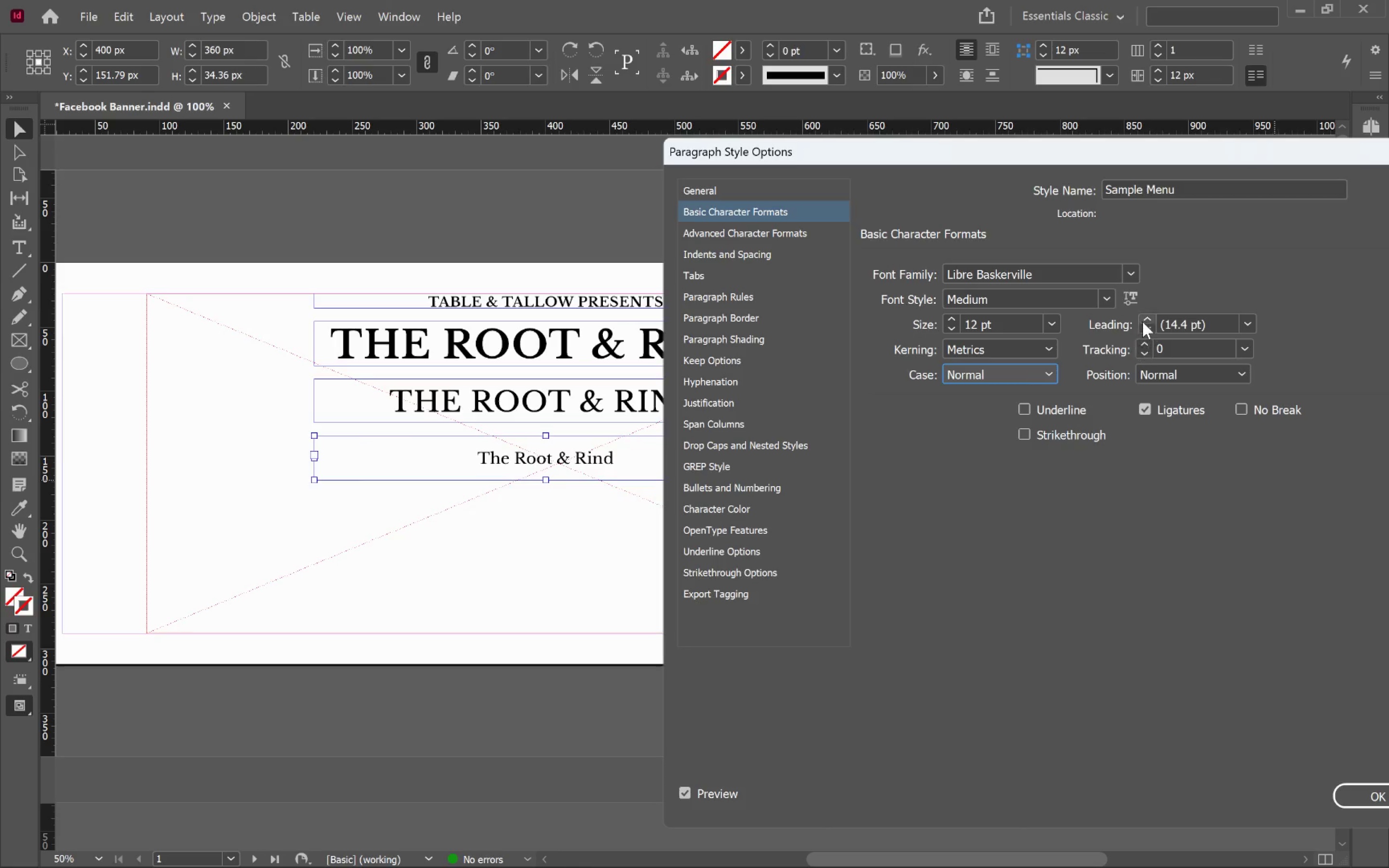 
left_click([1151, 320])
 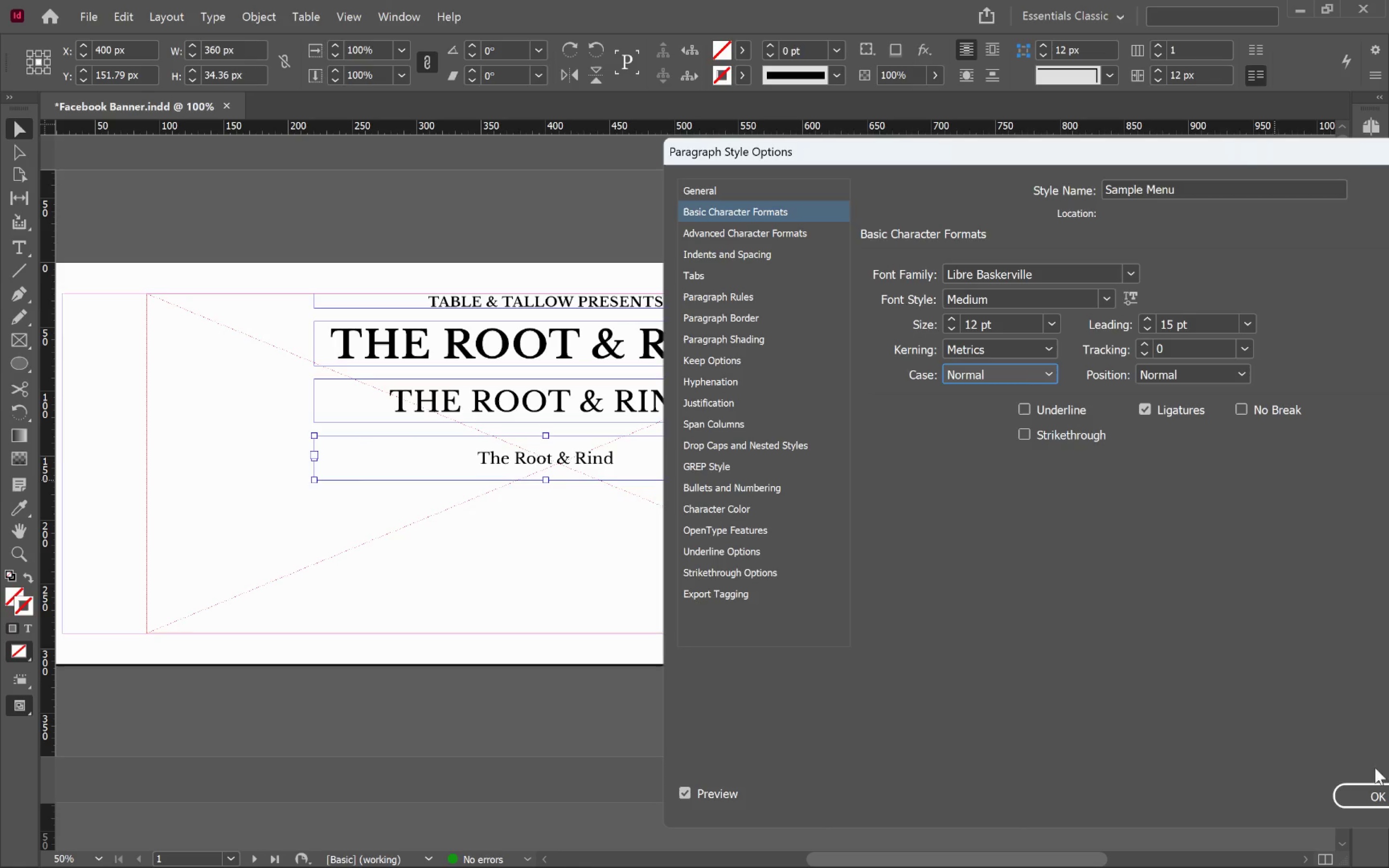 
left_click([1351, 789])
 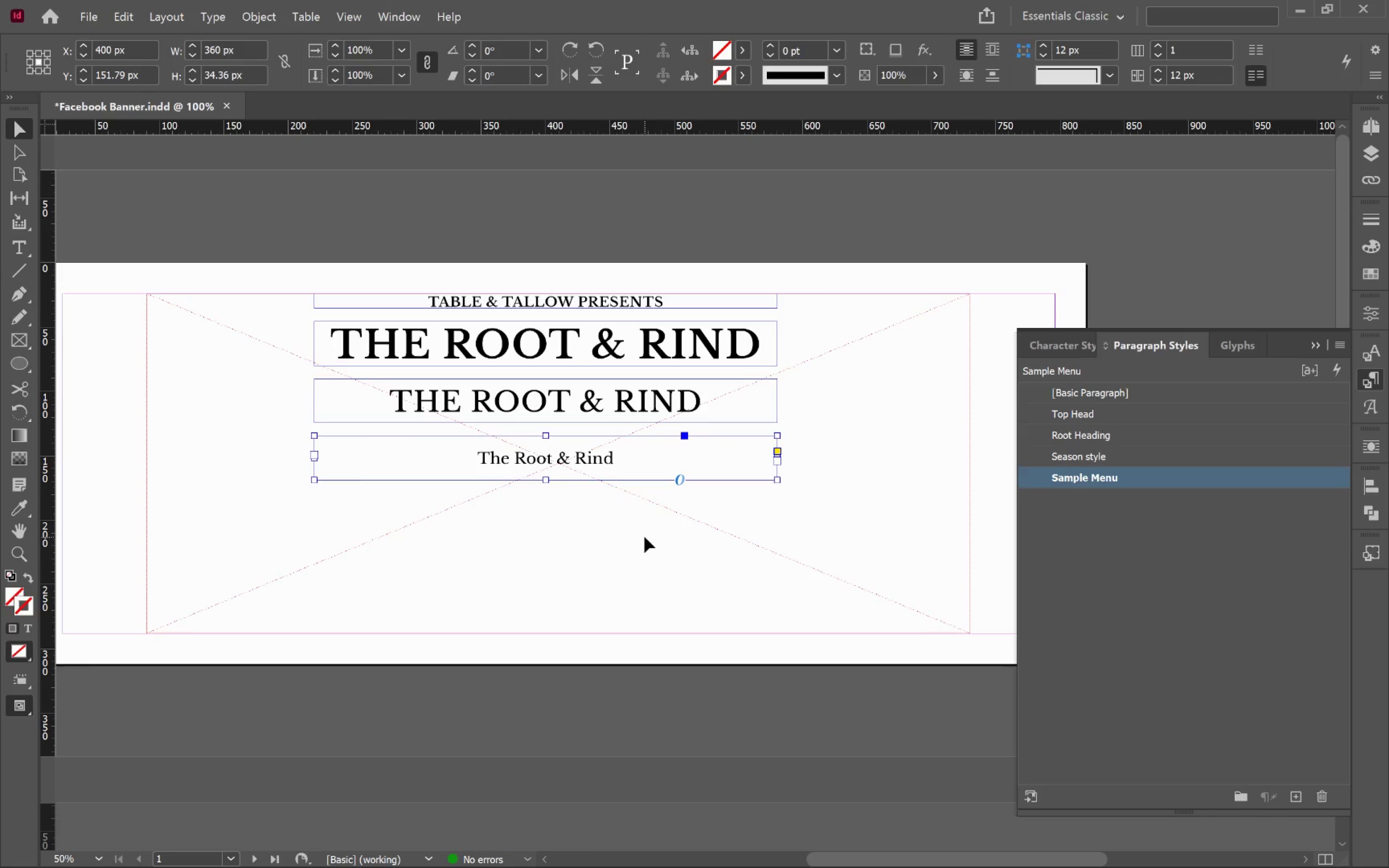 
wait(13.59)
 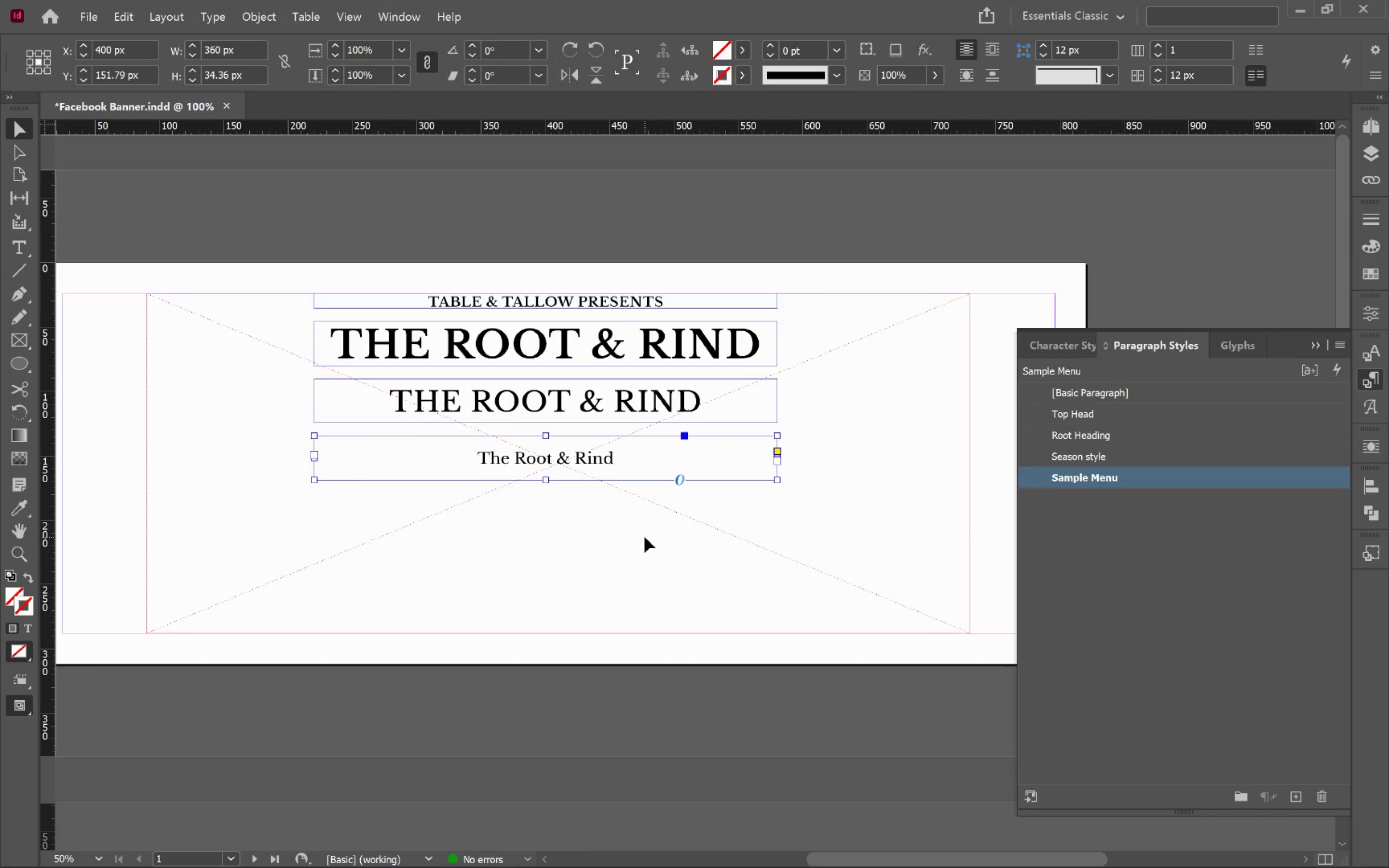 
left_click_drag(start_coordinate=[602, 466], to_coordinate=[612, 523])
 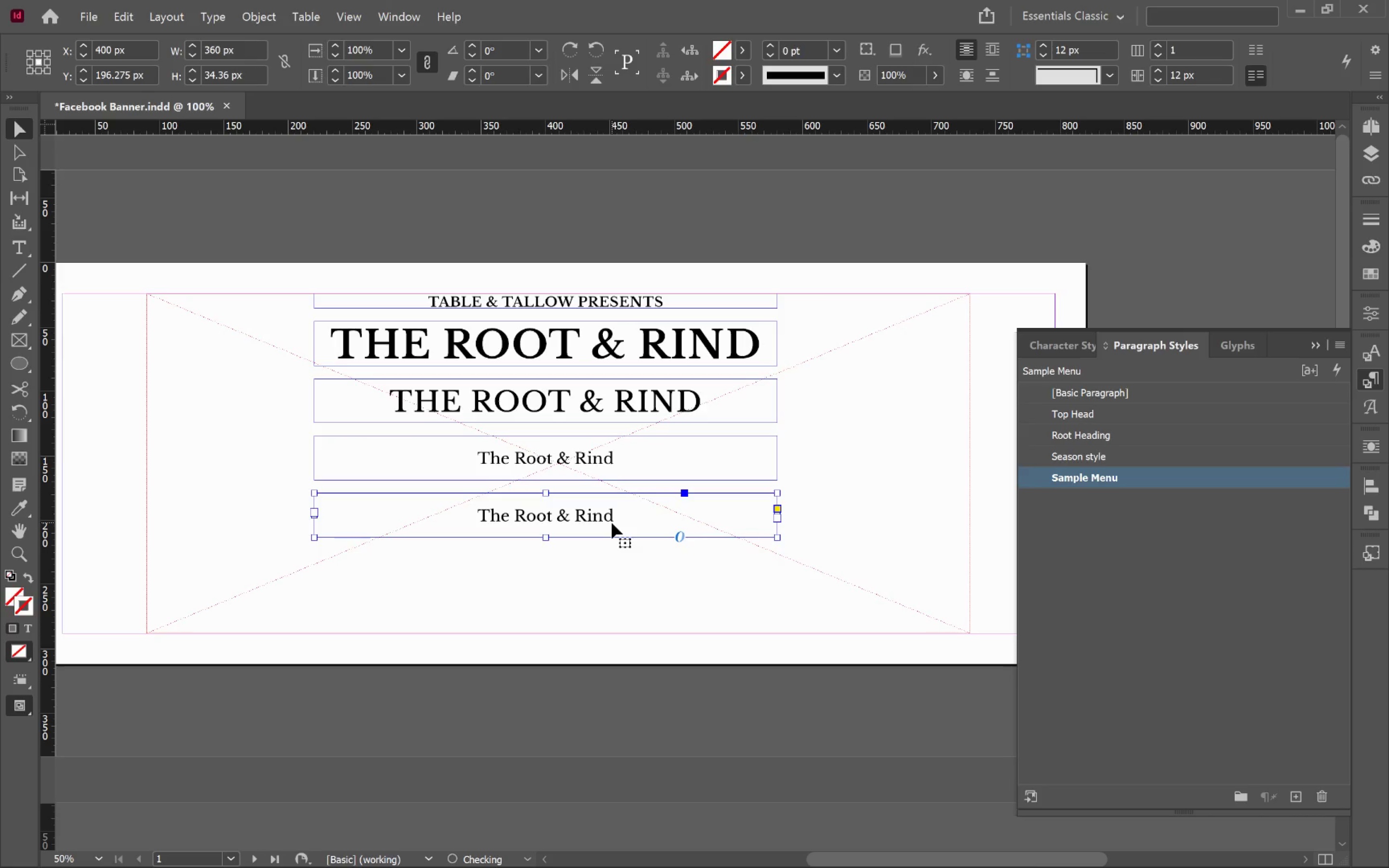 
hold_key(key=AltLeft, duration=1.31)
 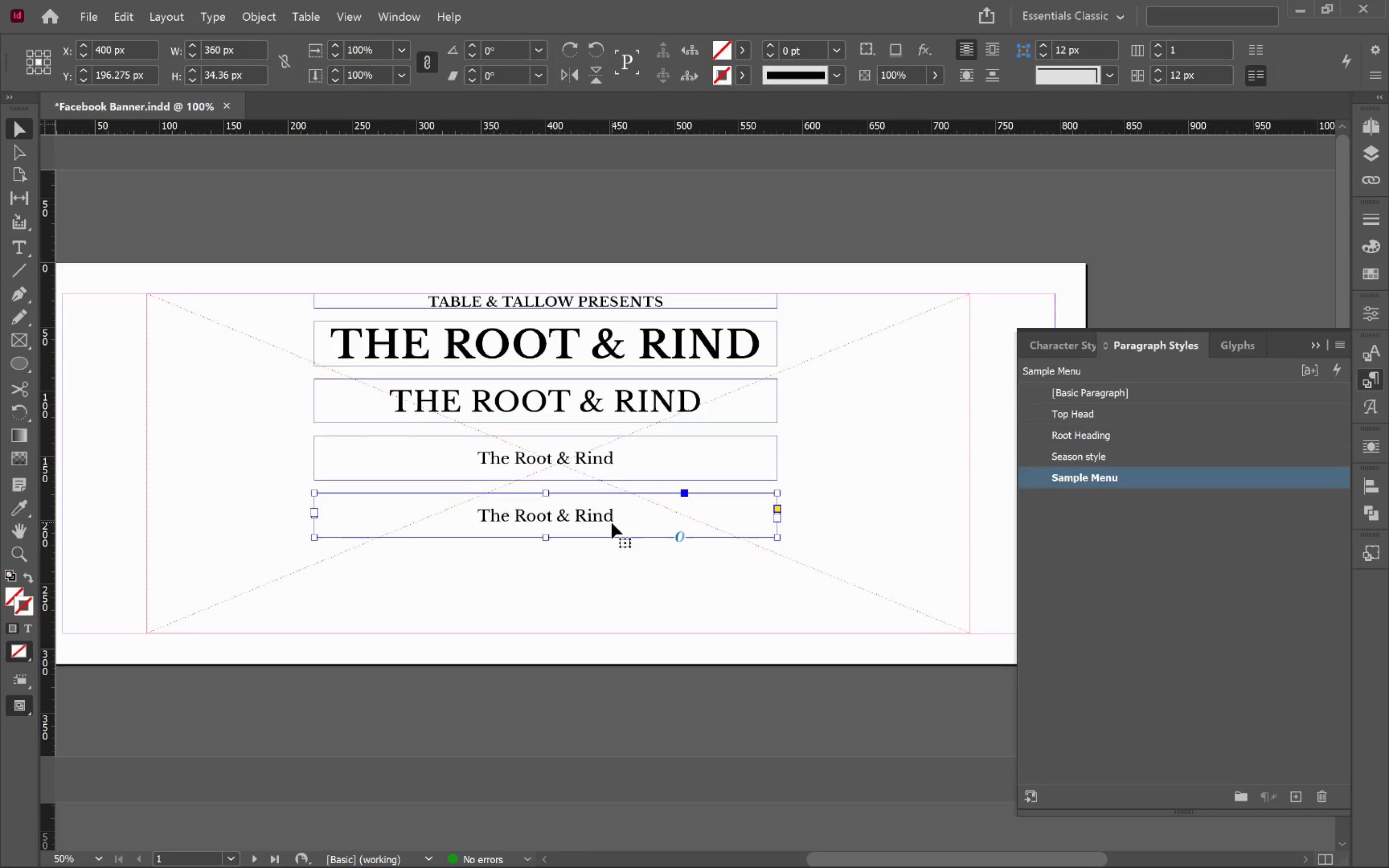 
hold_key(key=ShiftLeft, duration=1.14)
 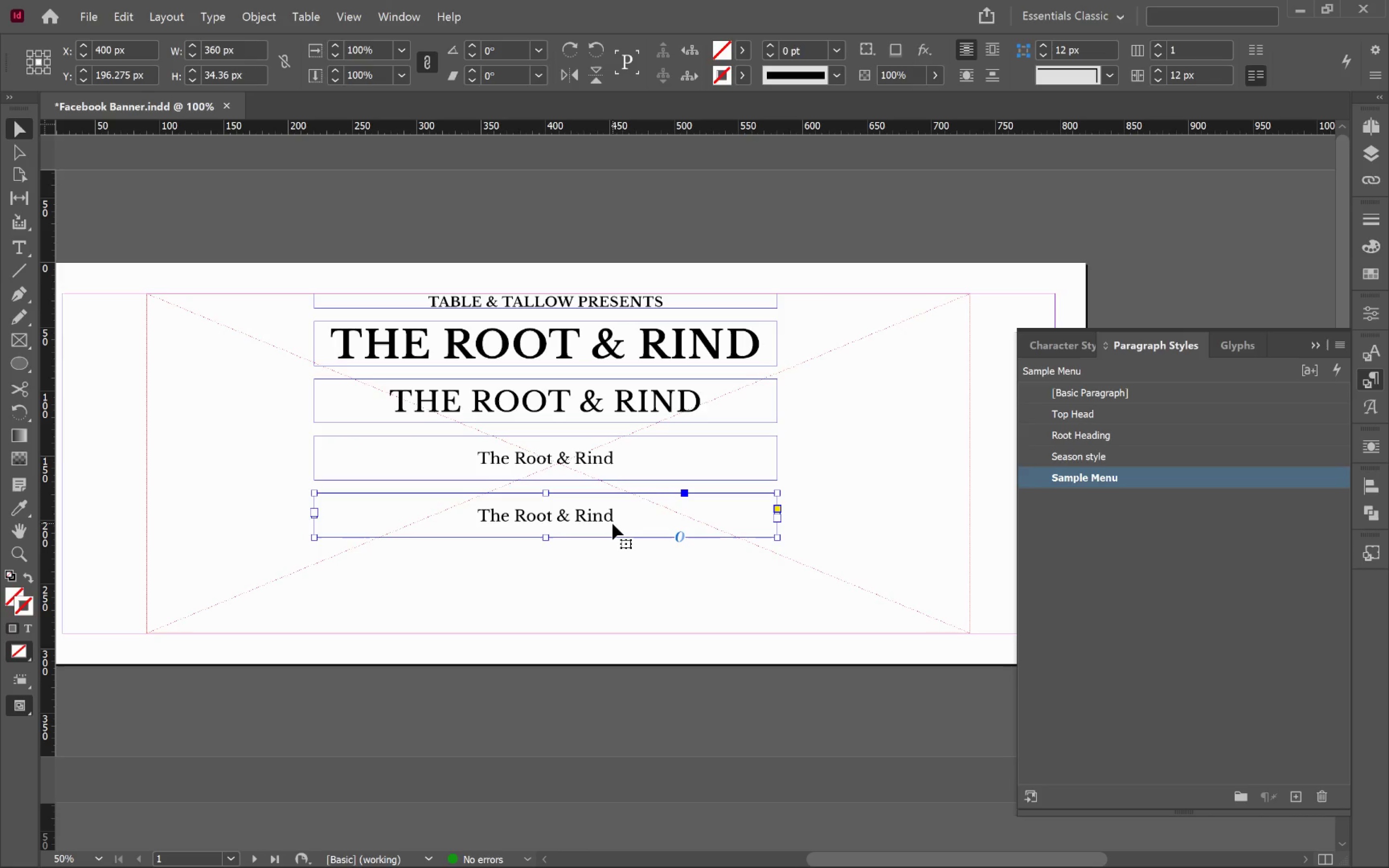 
wait(10.5)
 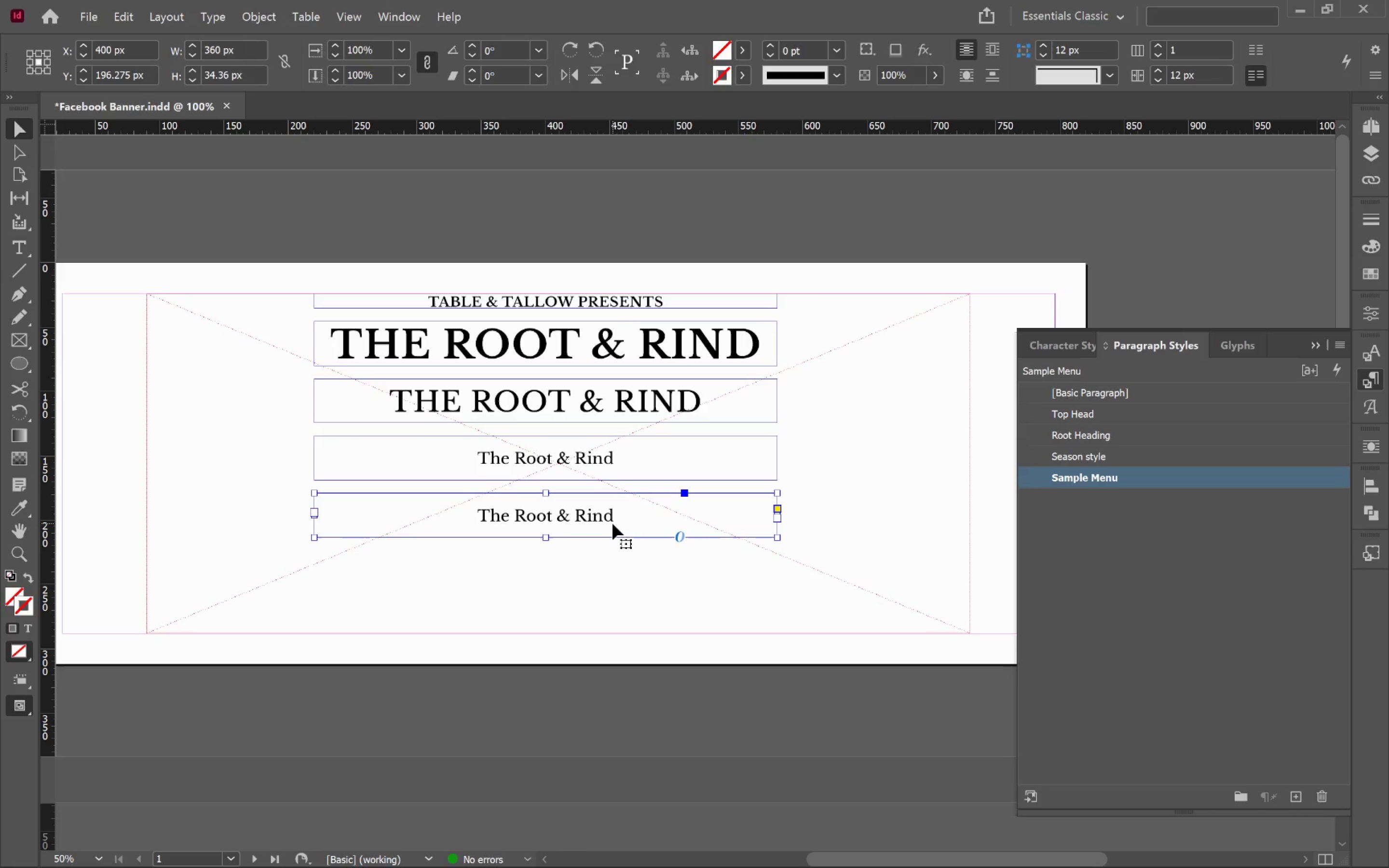 
left_click([1301, 800])
 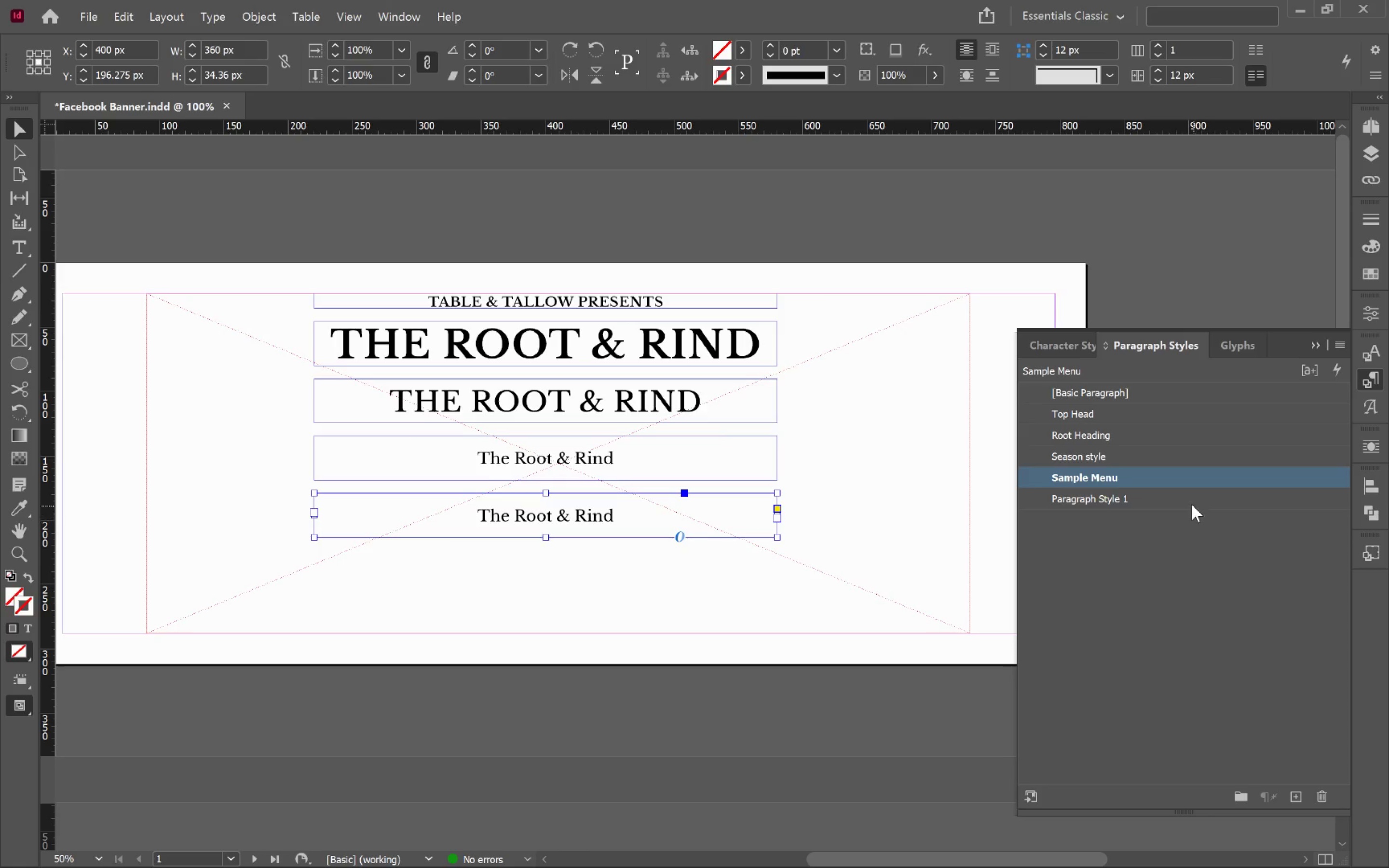 
left_click([1198, 495])
 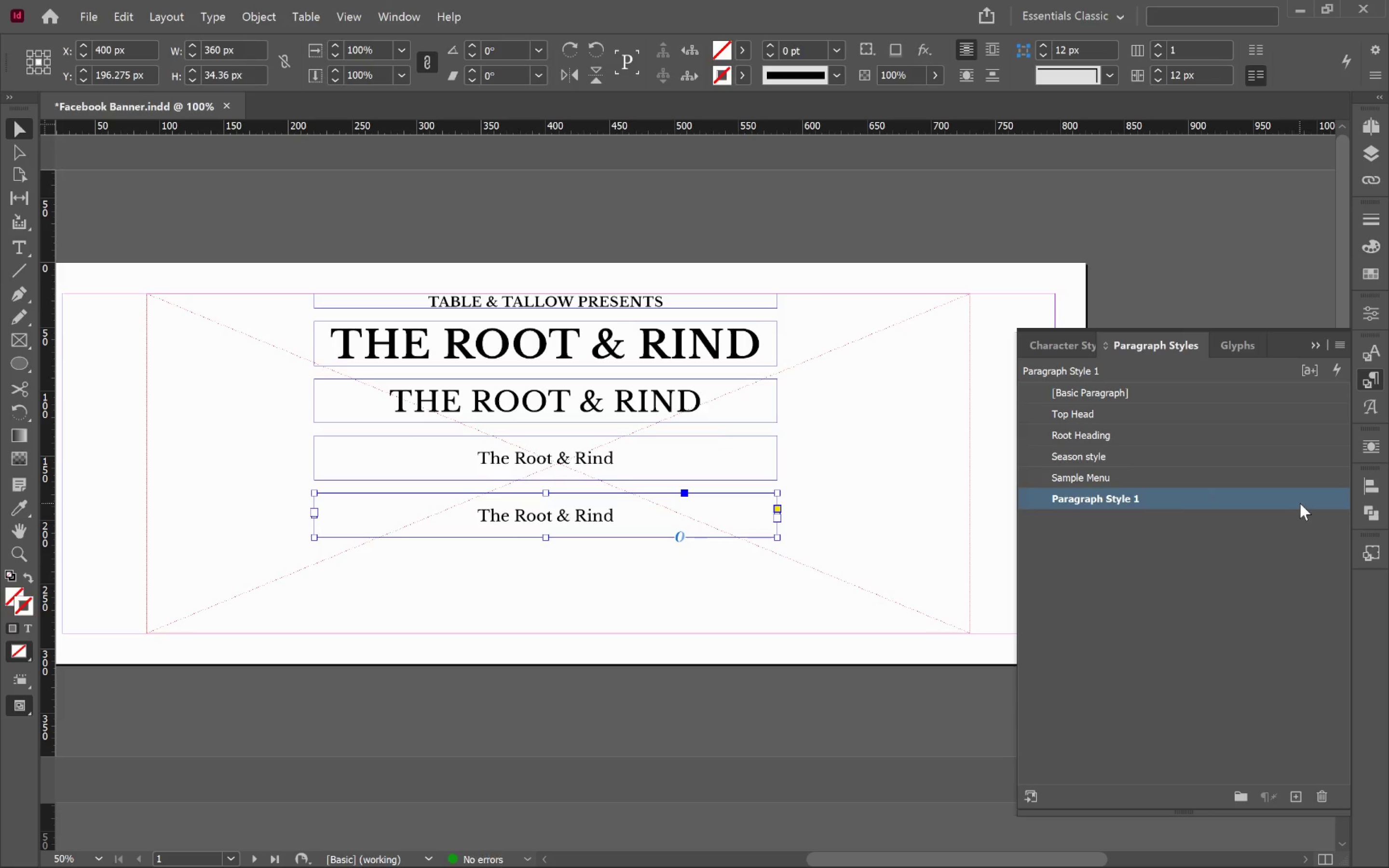 
double_click([1300, 503])
 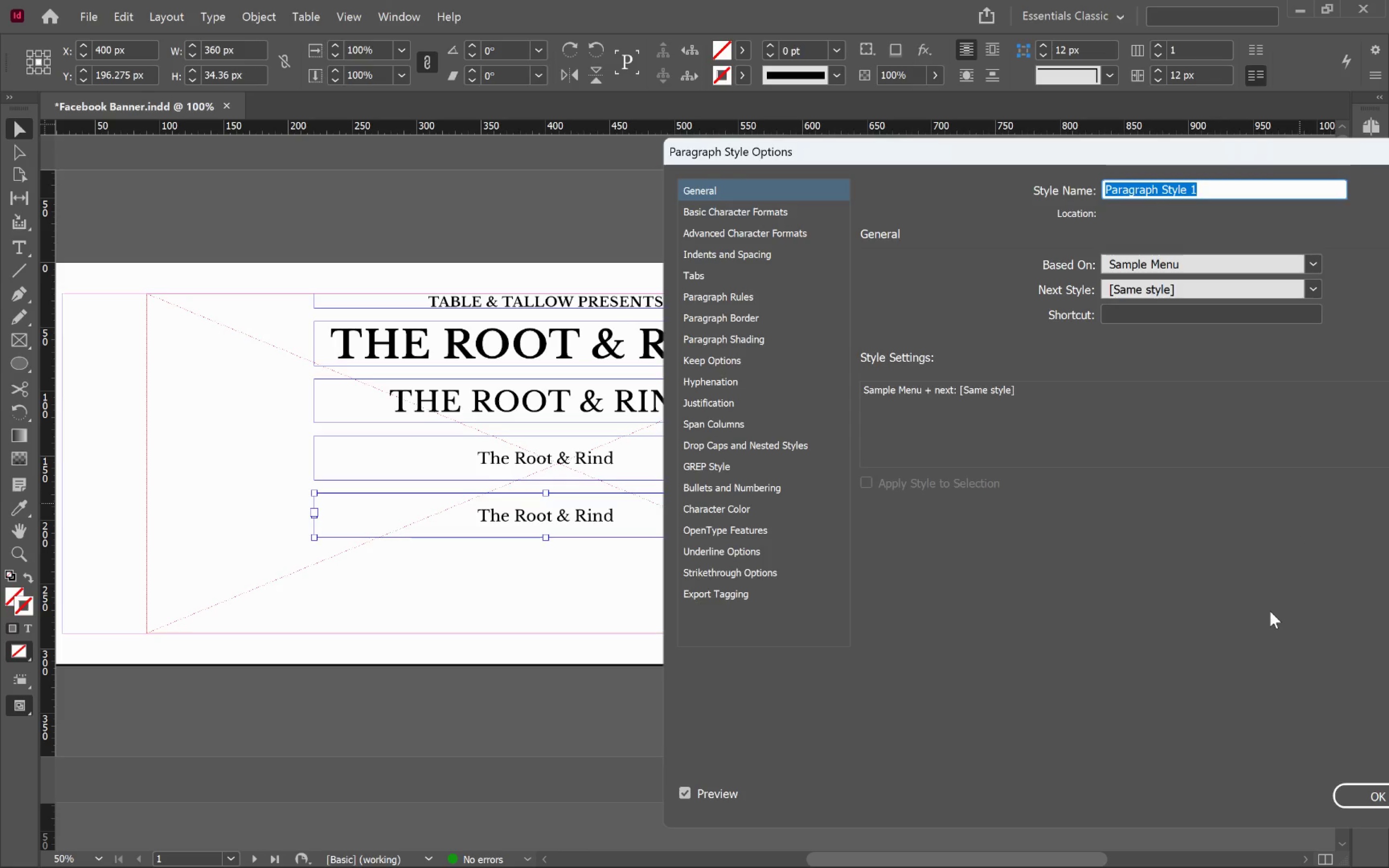 
type(Month Seasons)
 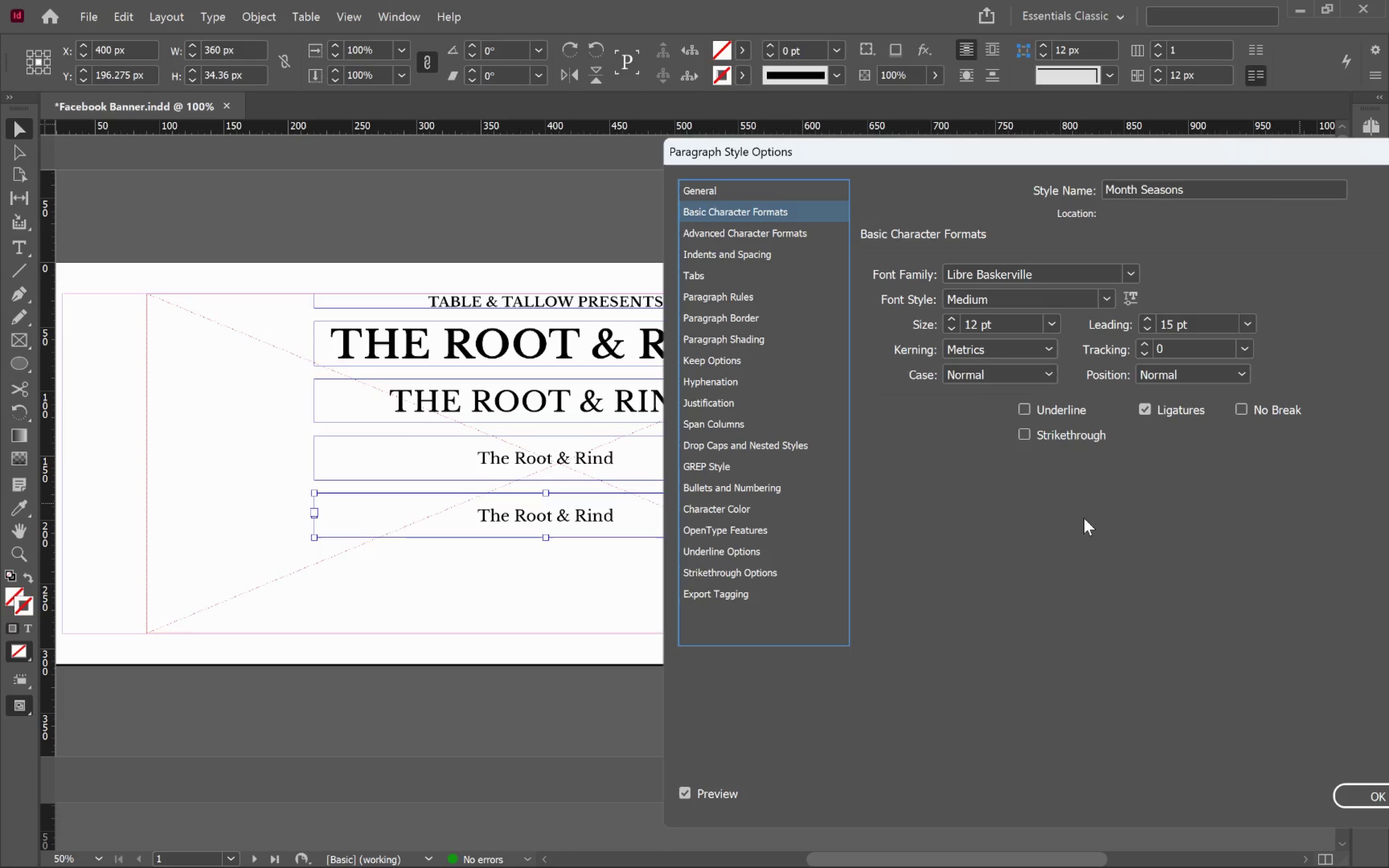 
wait(8.58)
 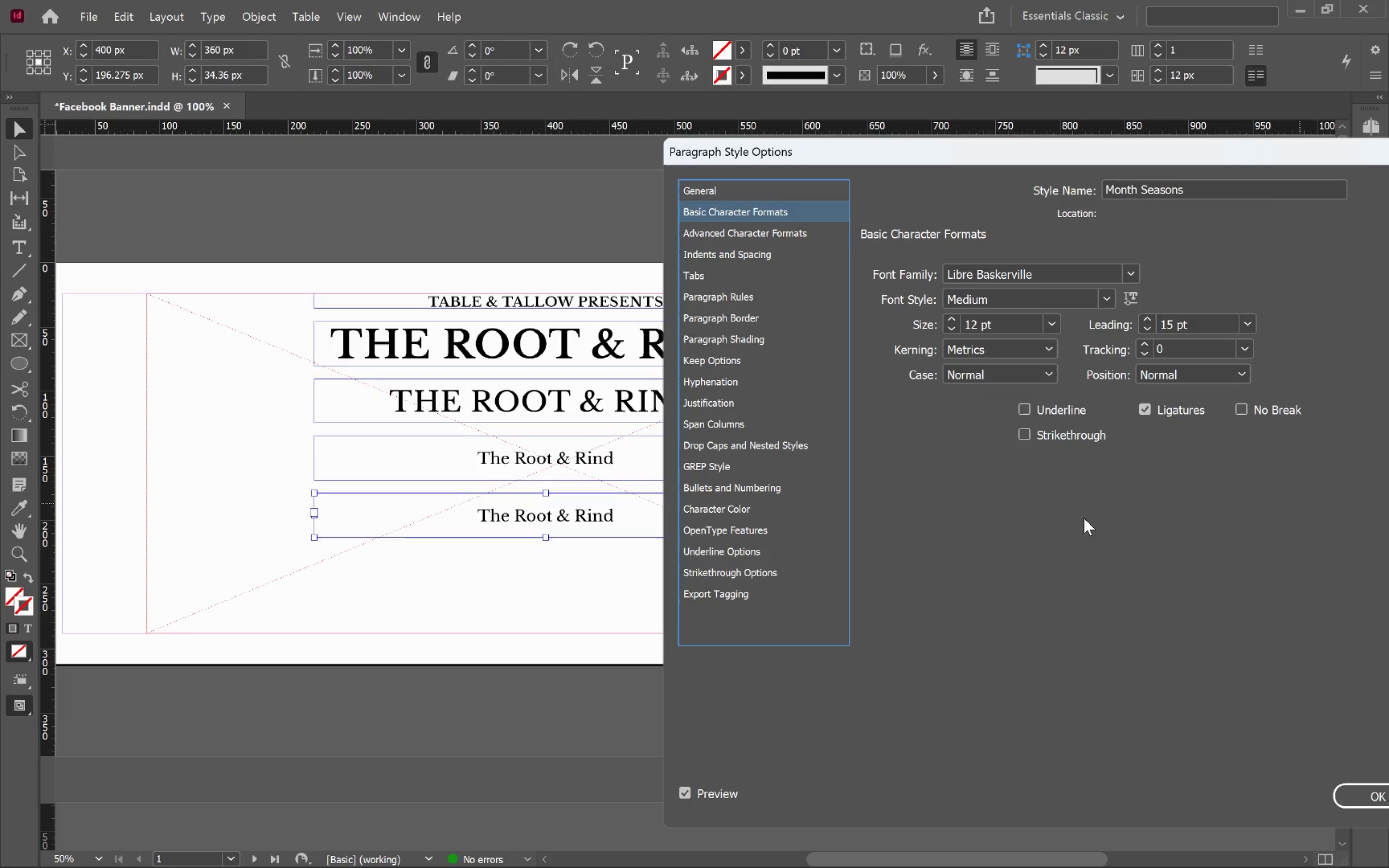 
left_click([993, 379])
 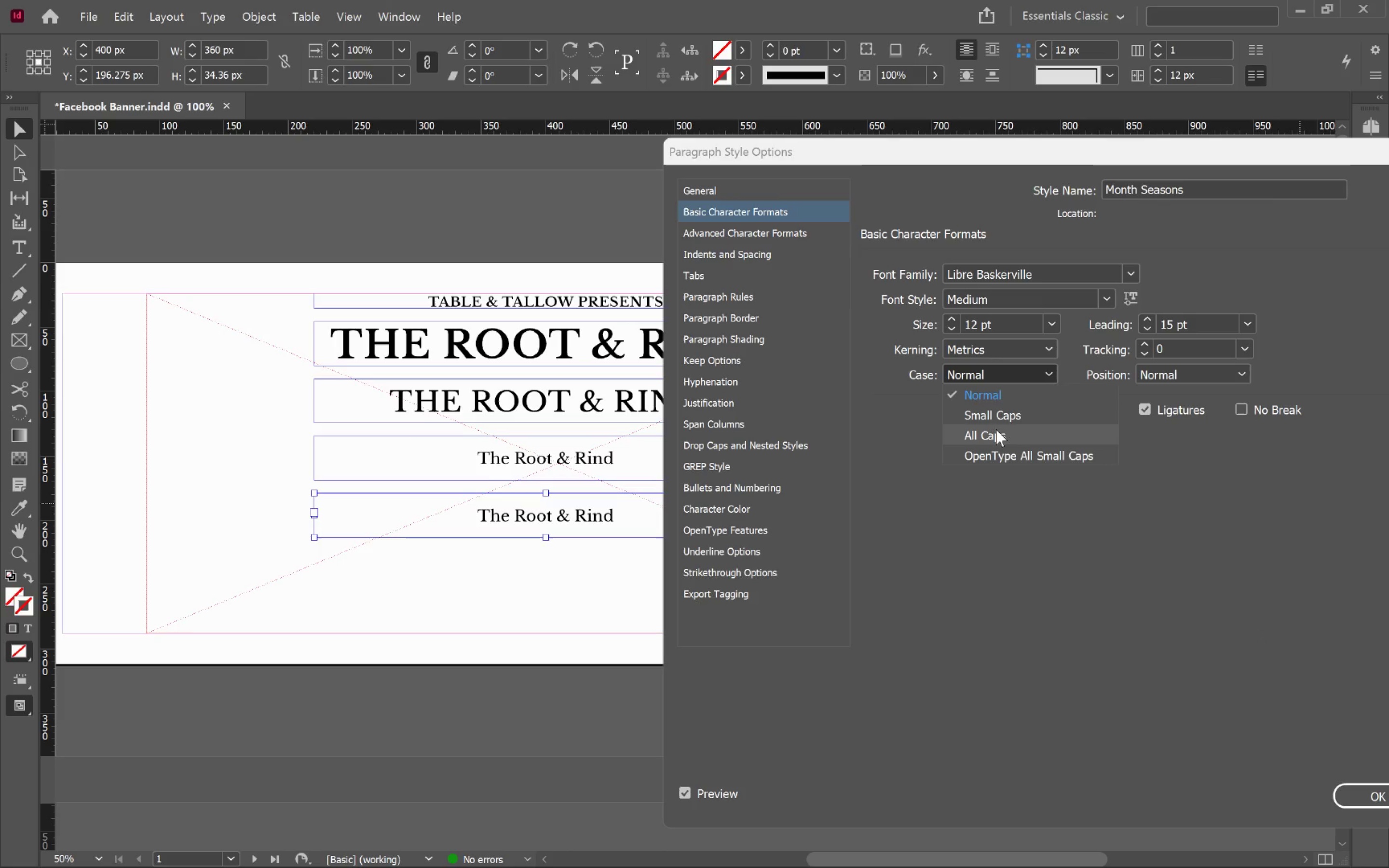 
left_click([996, 434])
 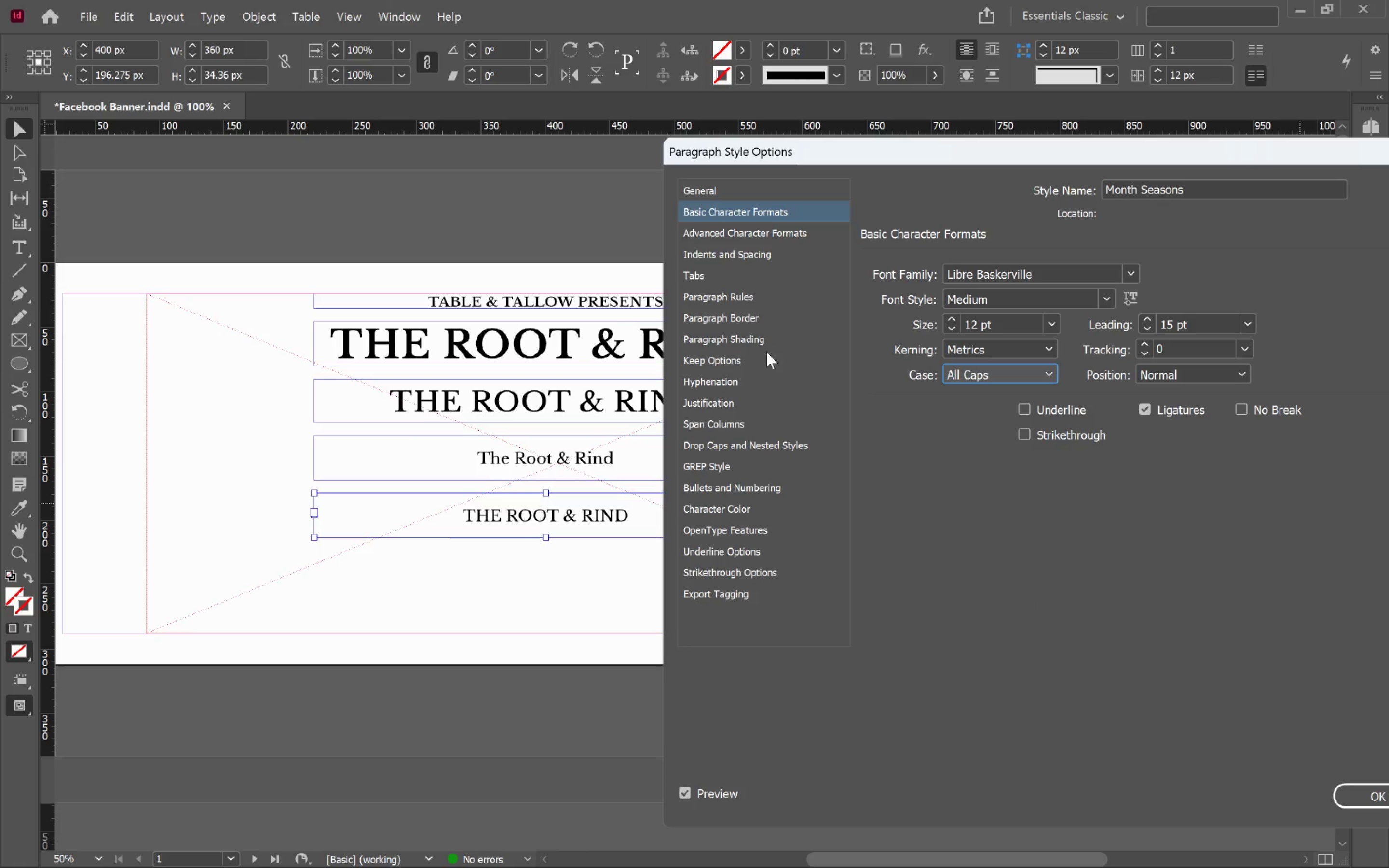 
wait(5.83)
 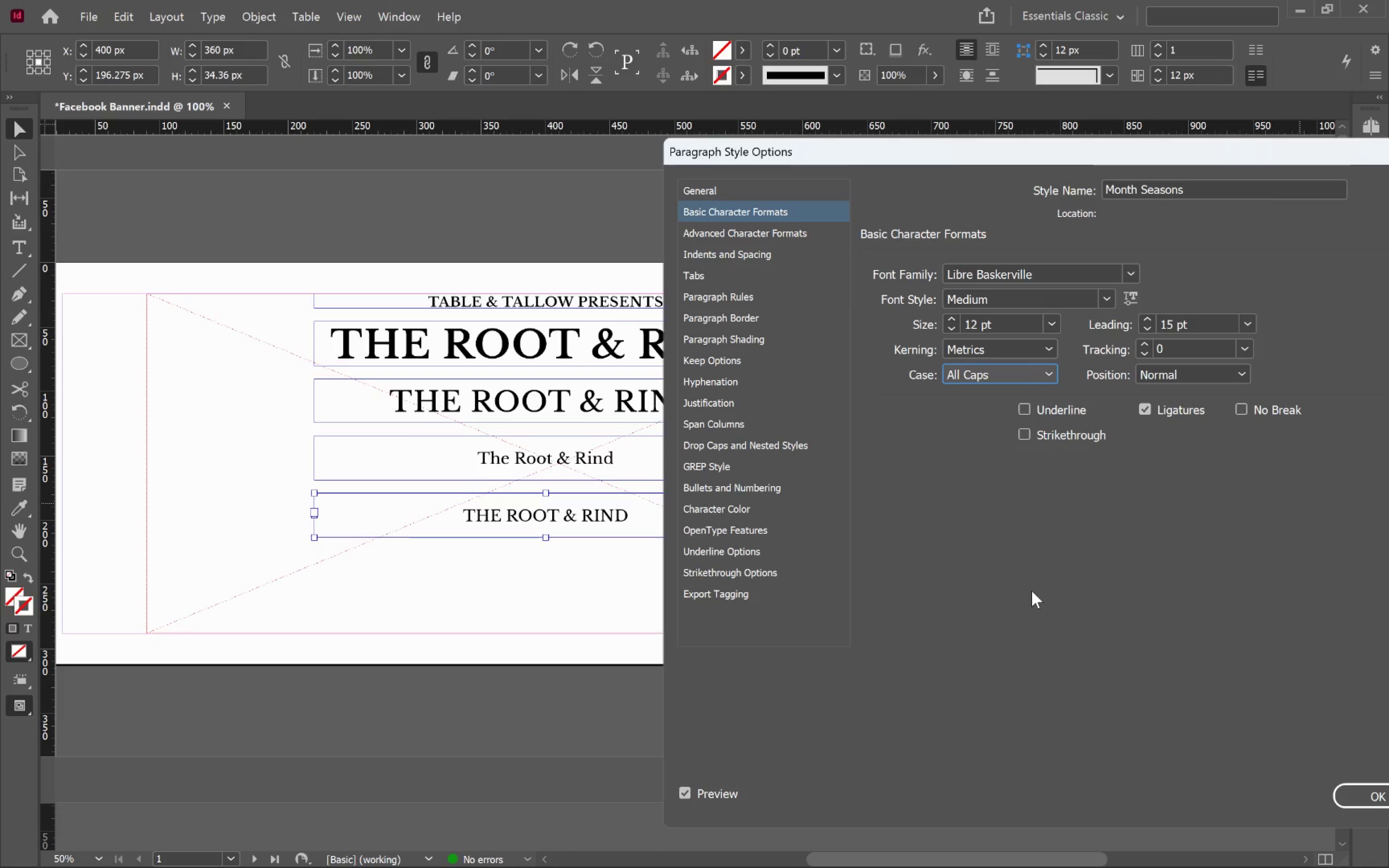 
left_click([733, 317])
 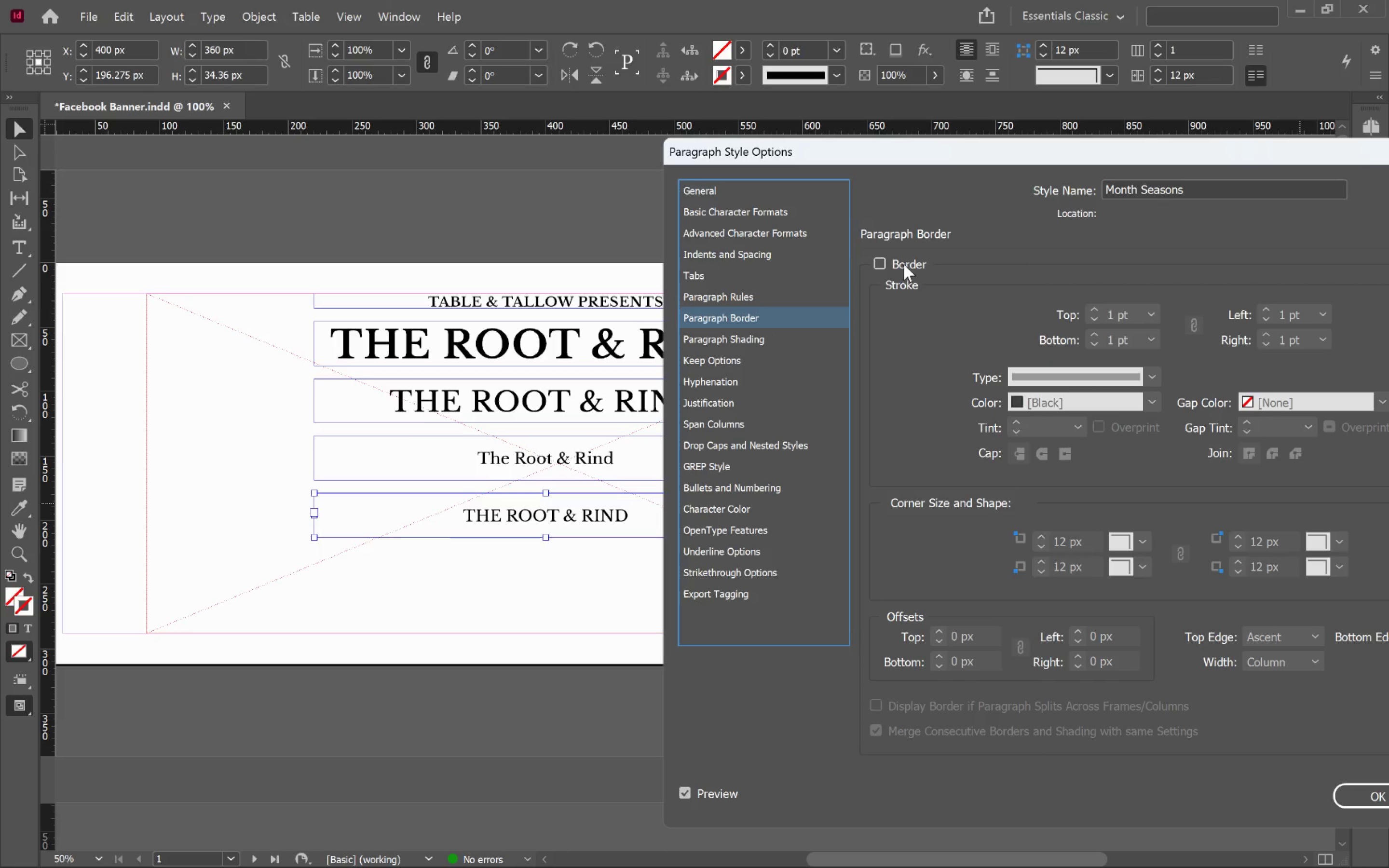 
left_click([904, 264])
 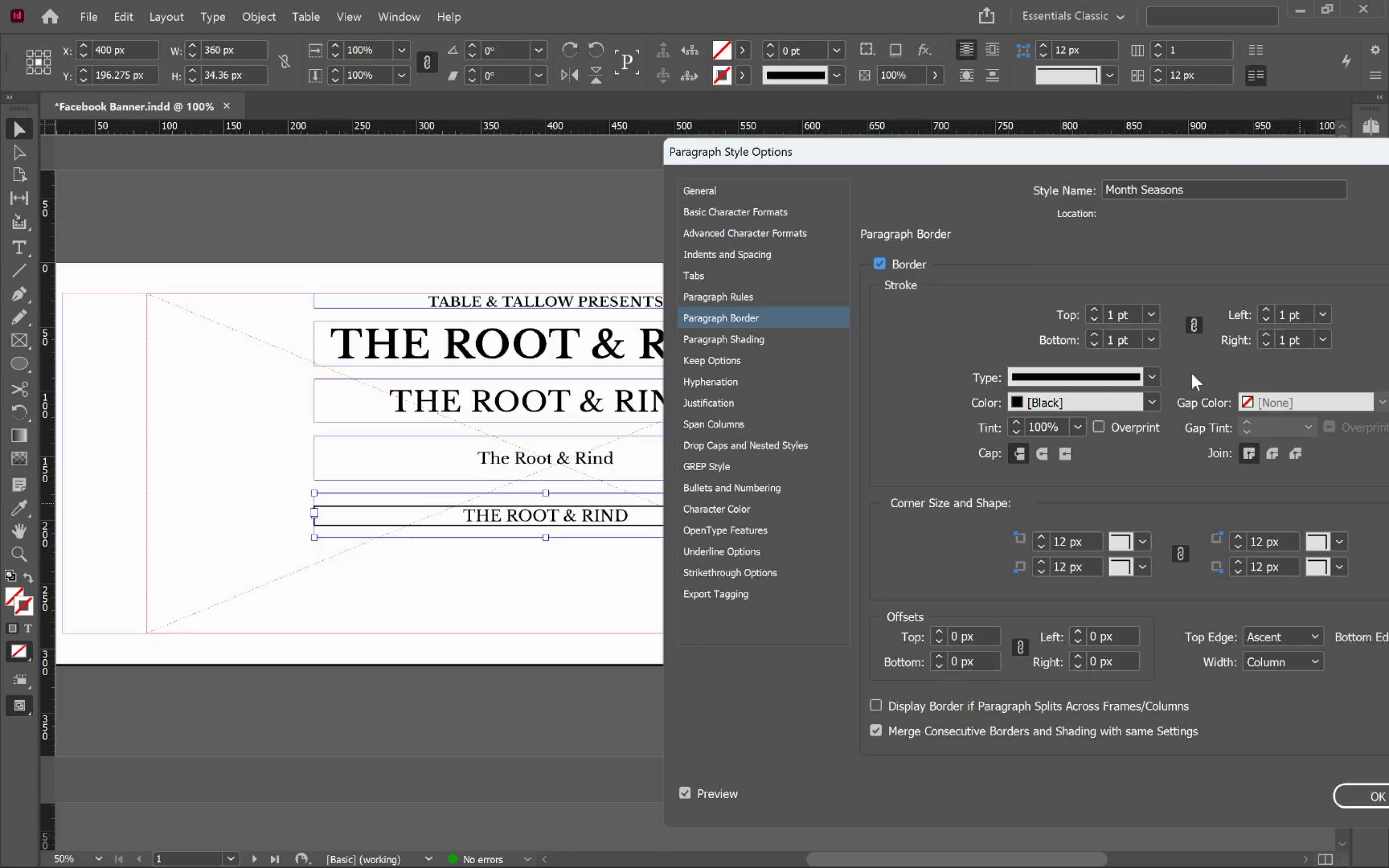 
left_click([1192, 326])
 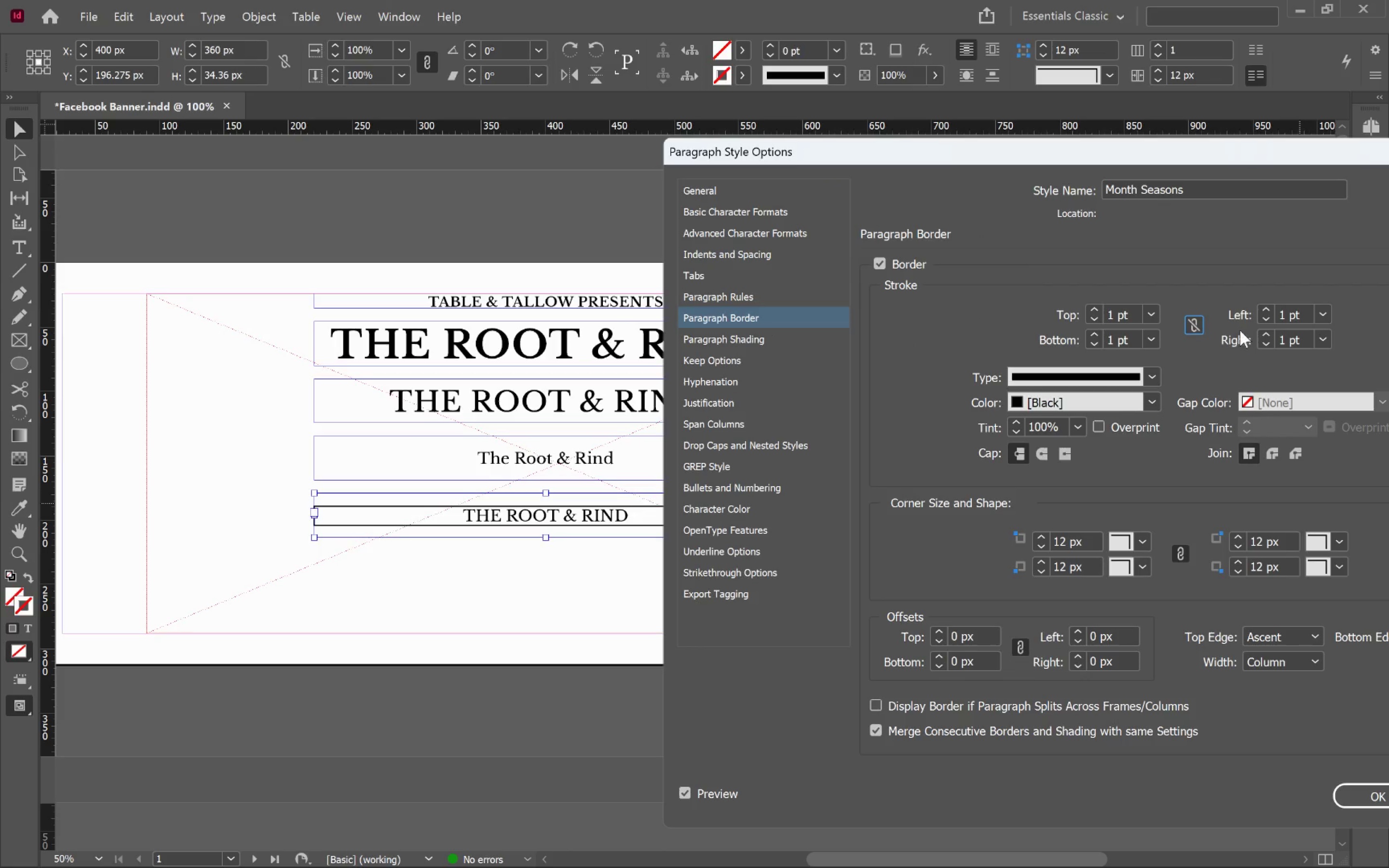 
left_click([1266, 318])
 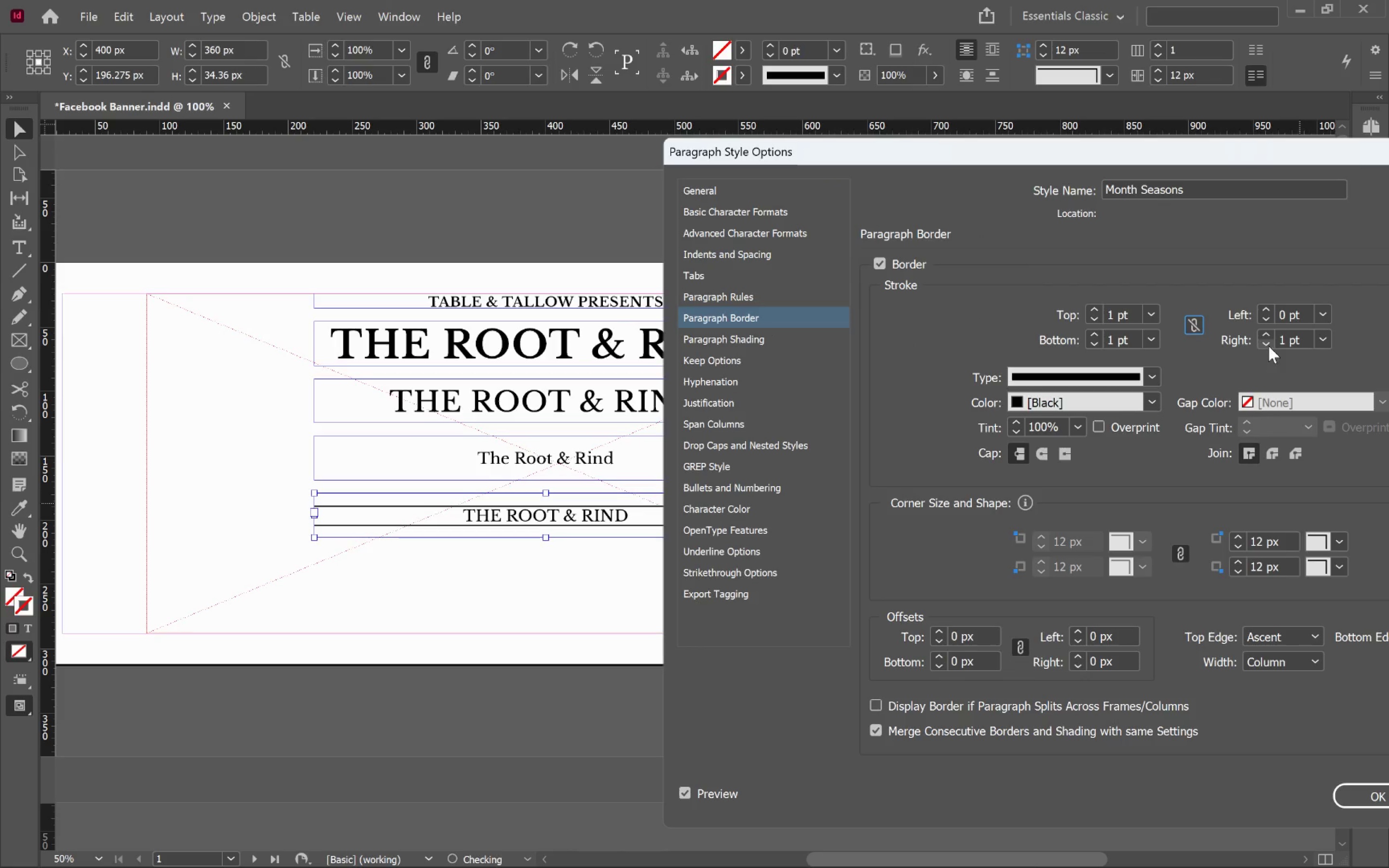 
left_click([1268, 346])
 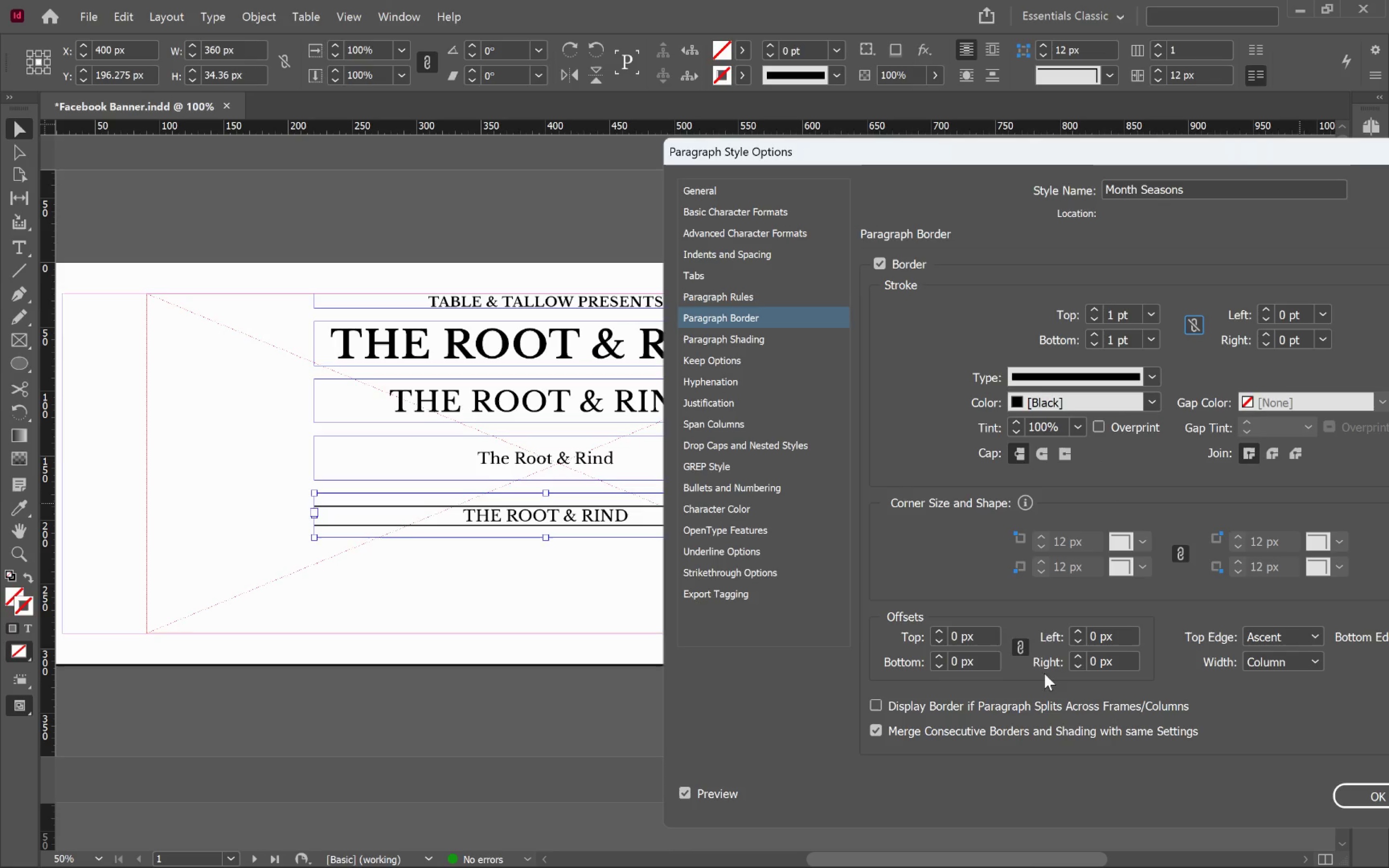 
wait(6.06)
 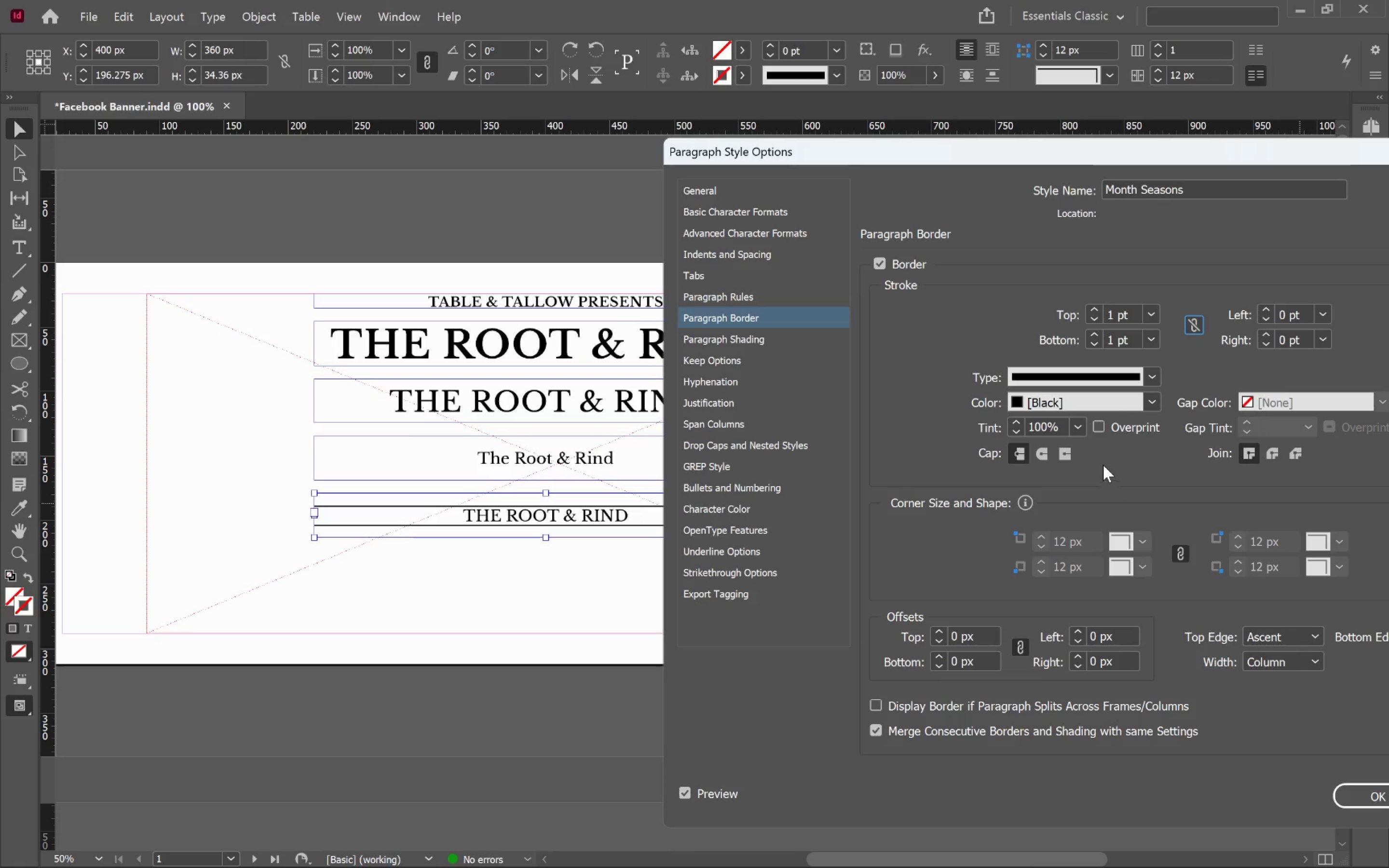 
double_click([938, 629])
 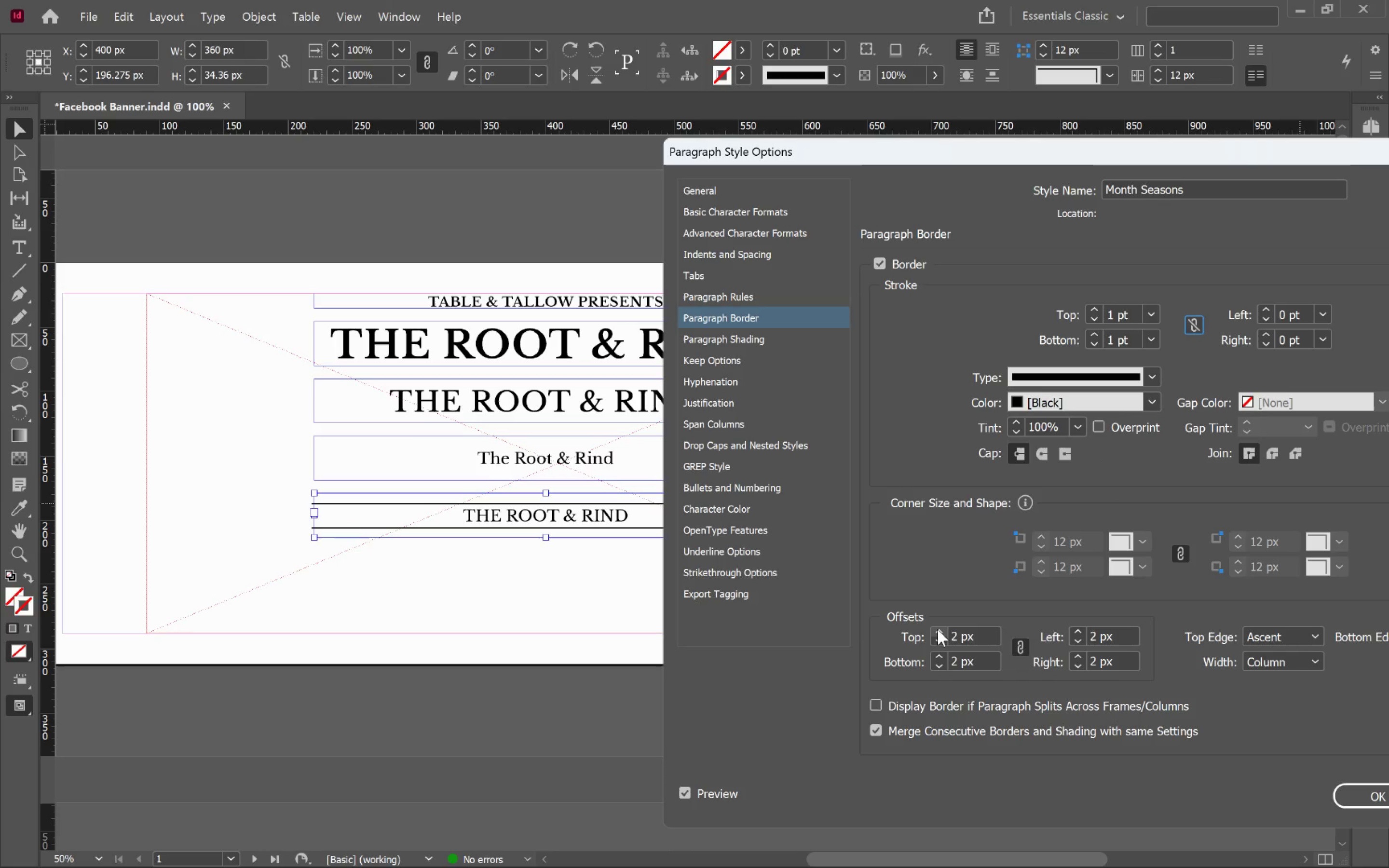 
left_click([938, 629])
 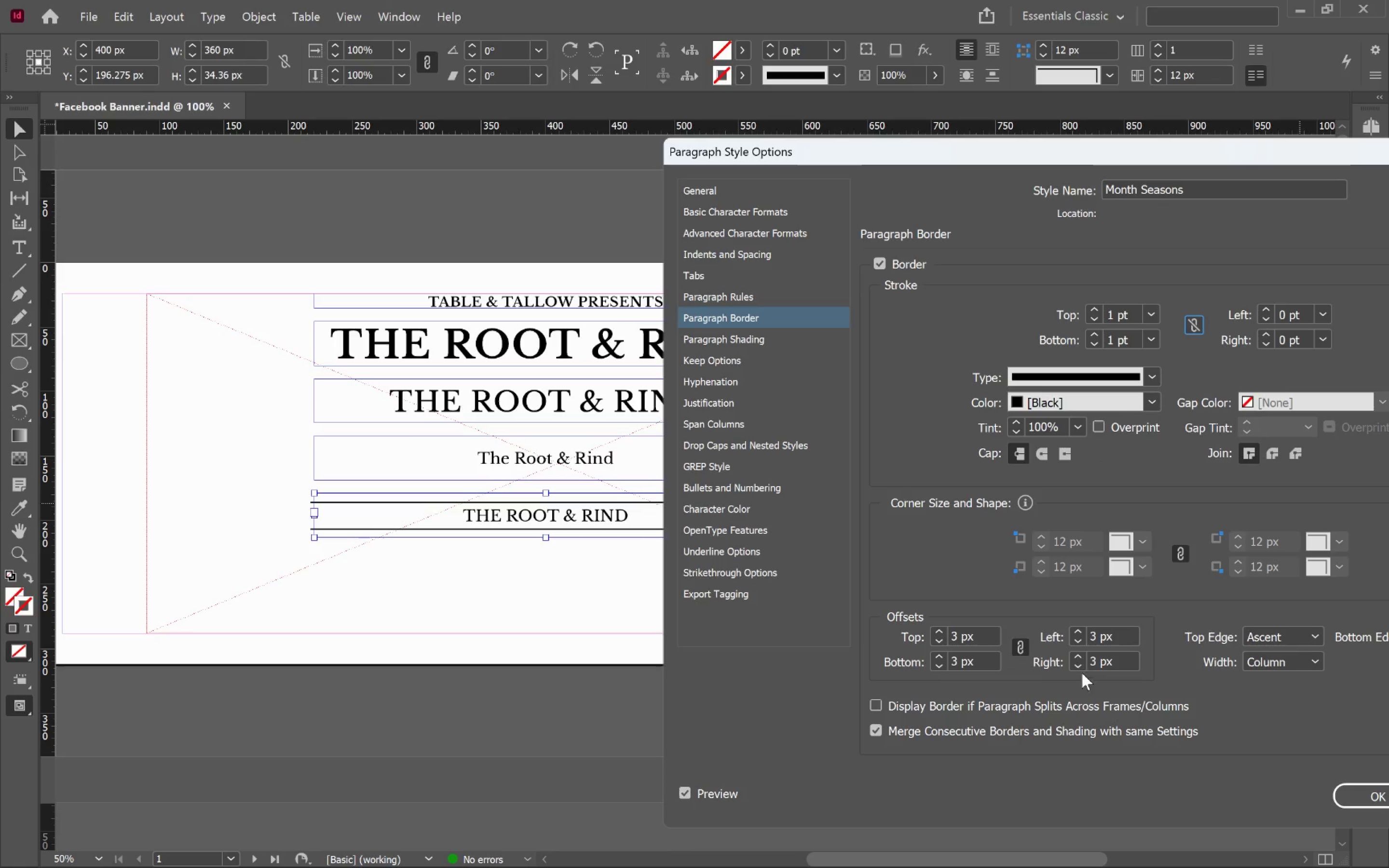 
mouse_move([1013, 649])
 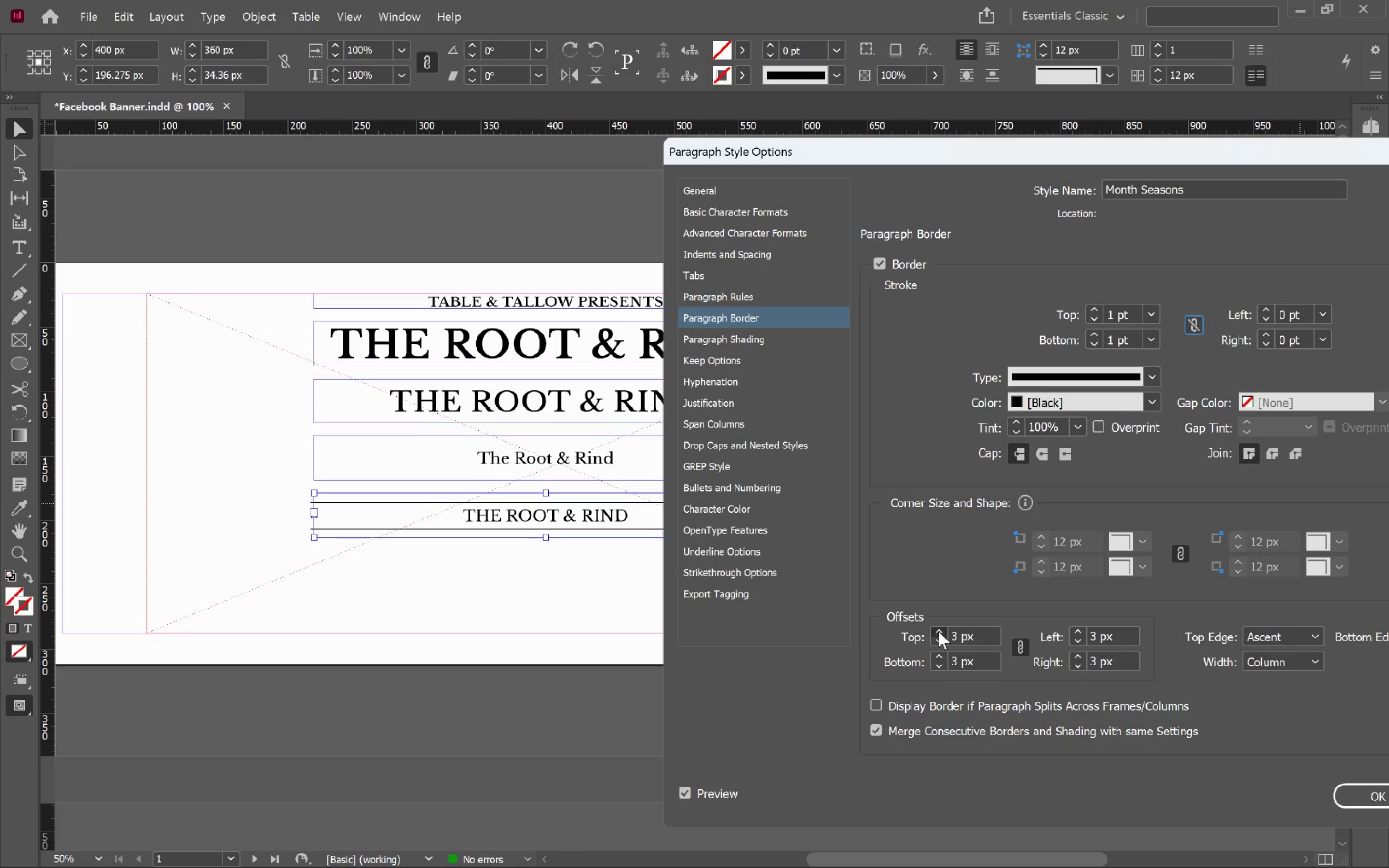 
double_click([939, 631])
 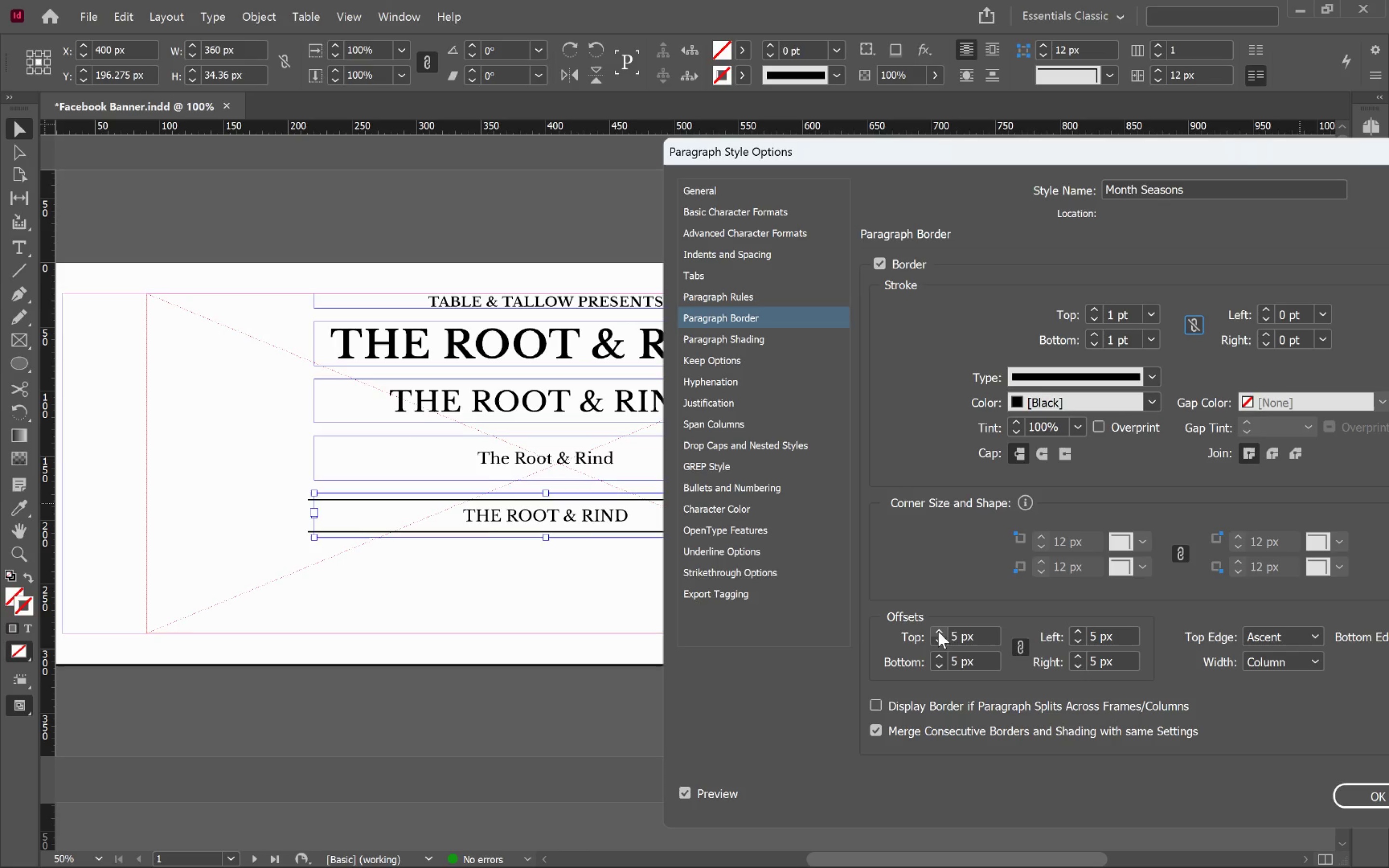 
left_click([1026, 651])
 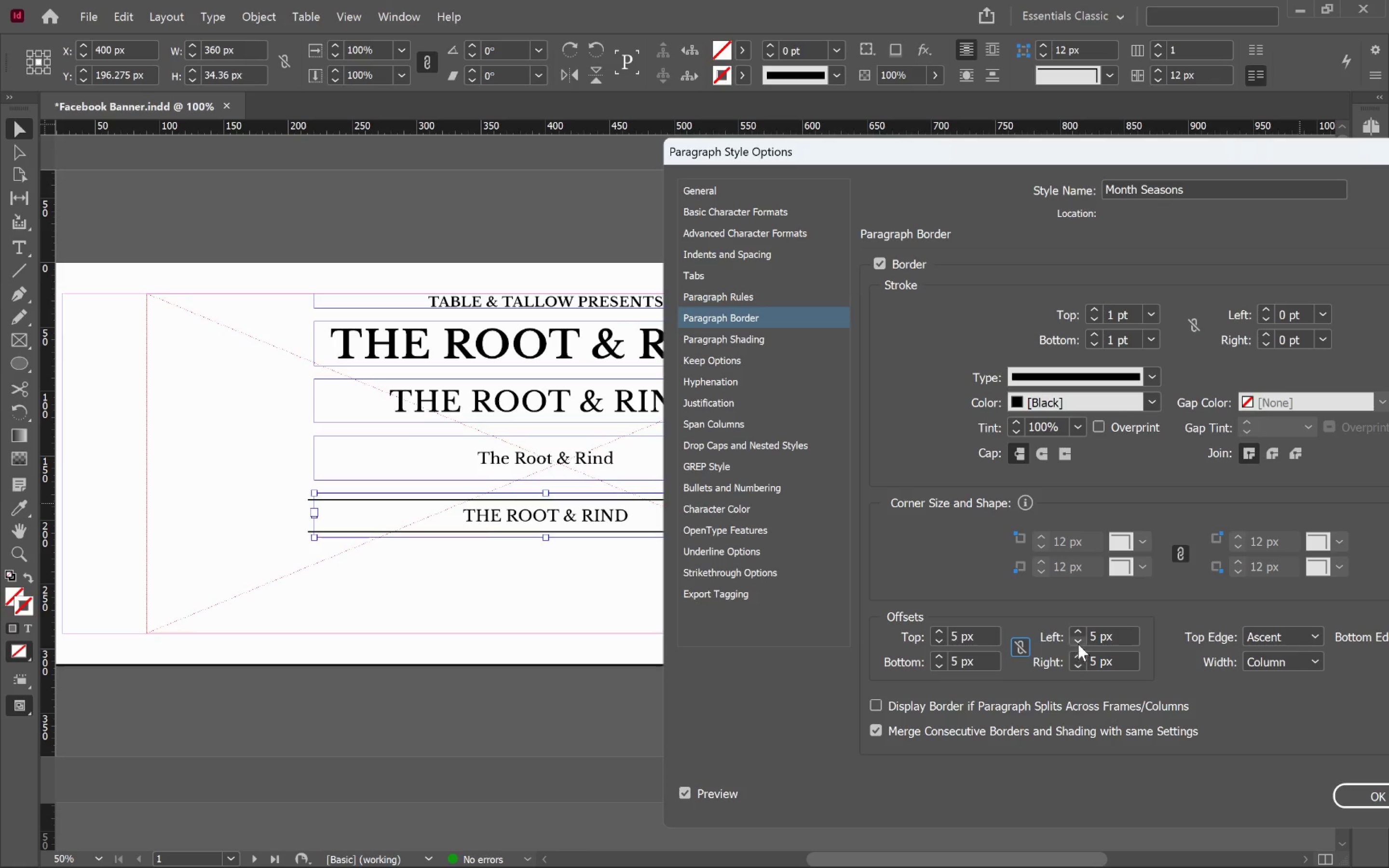 
double_click([1079, 642])
 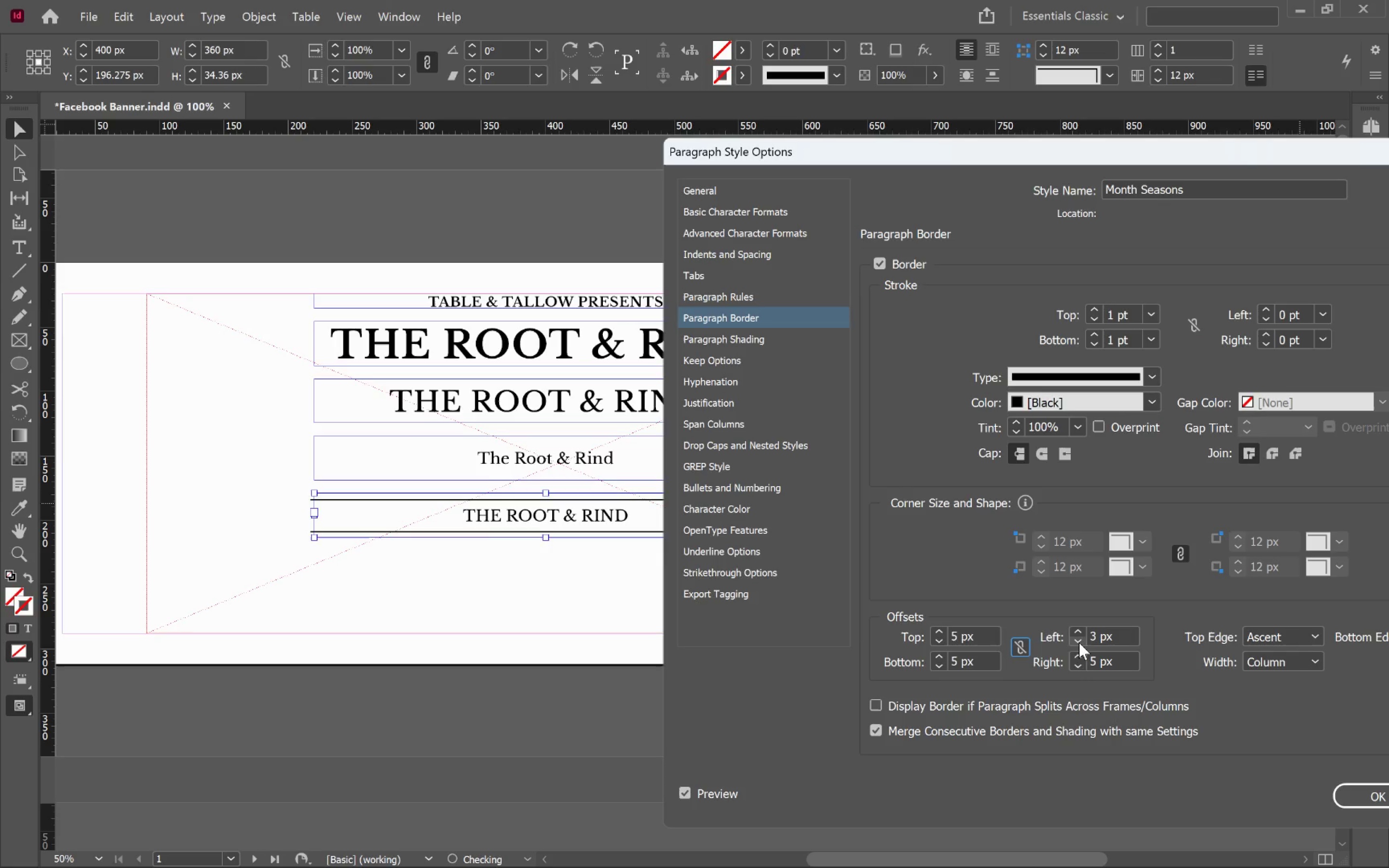 
triple_click([1079, 642])
 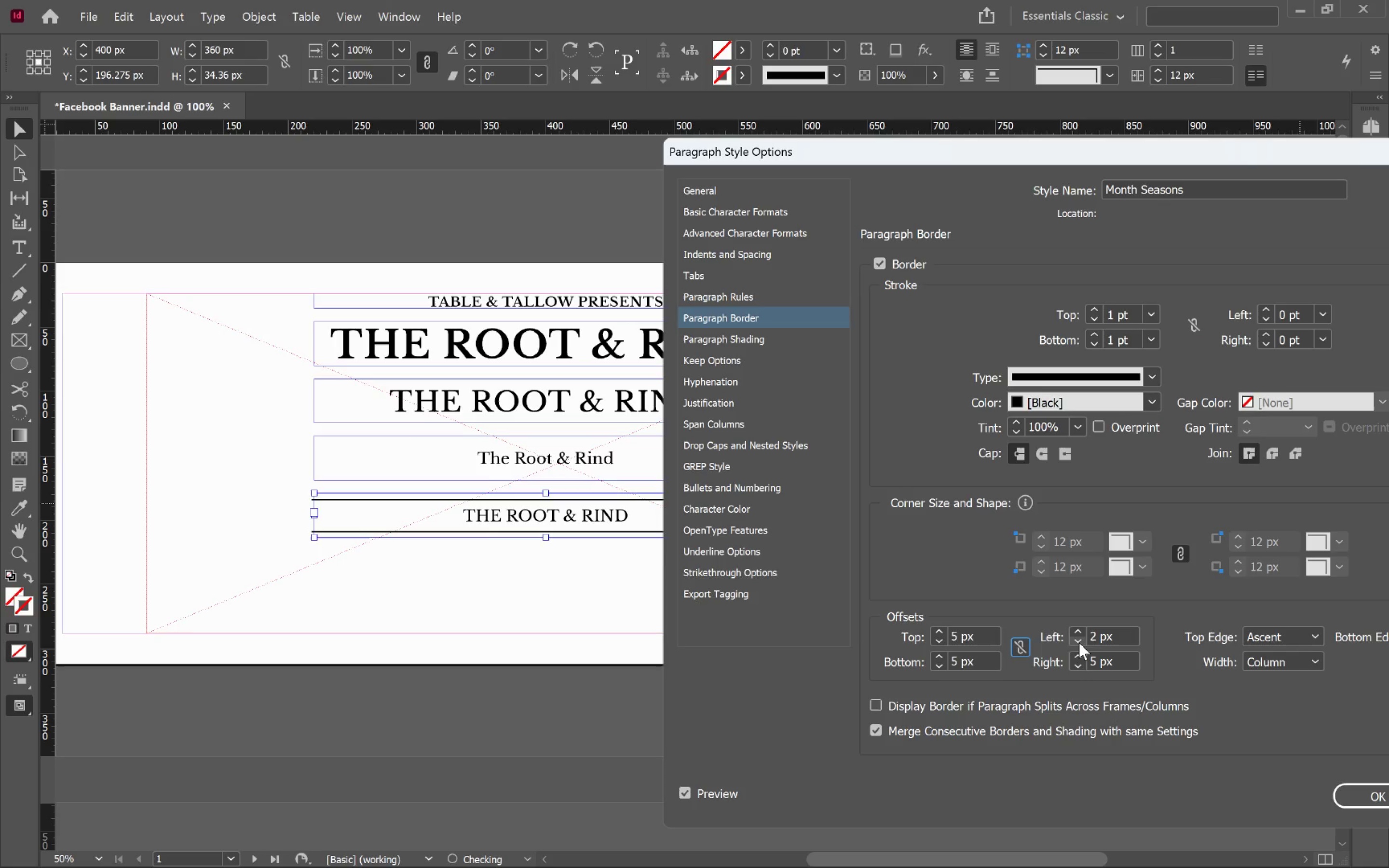 
triple_click([1079, 642])
 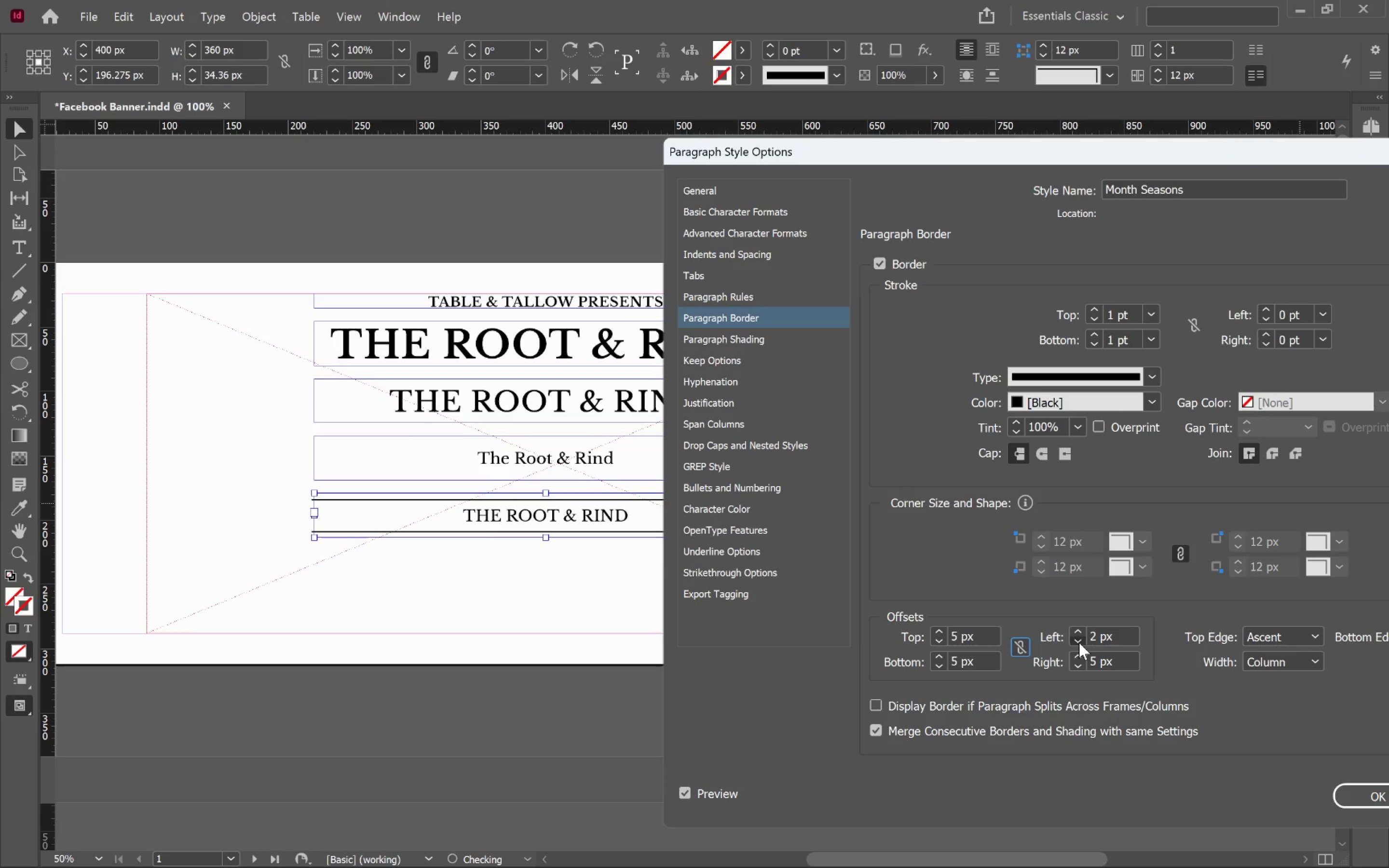 
triple_click([1079, 642])
 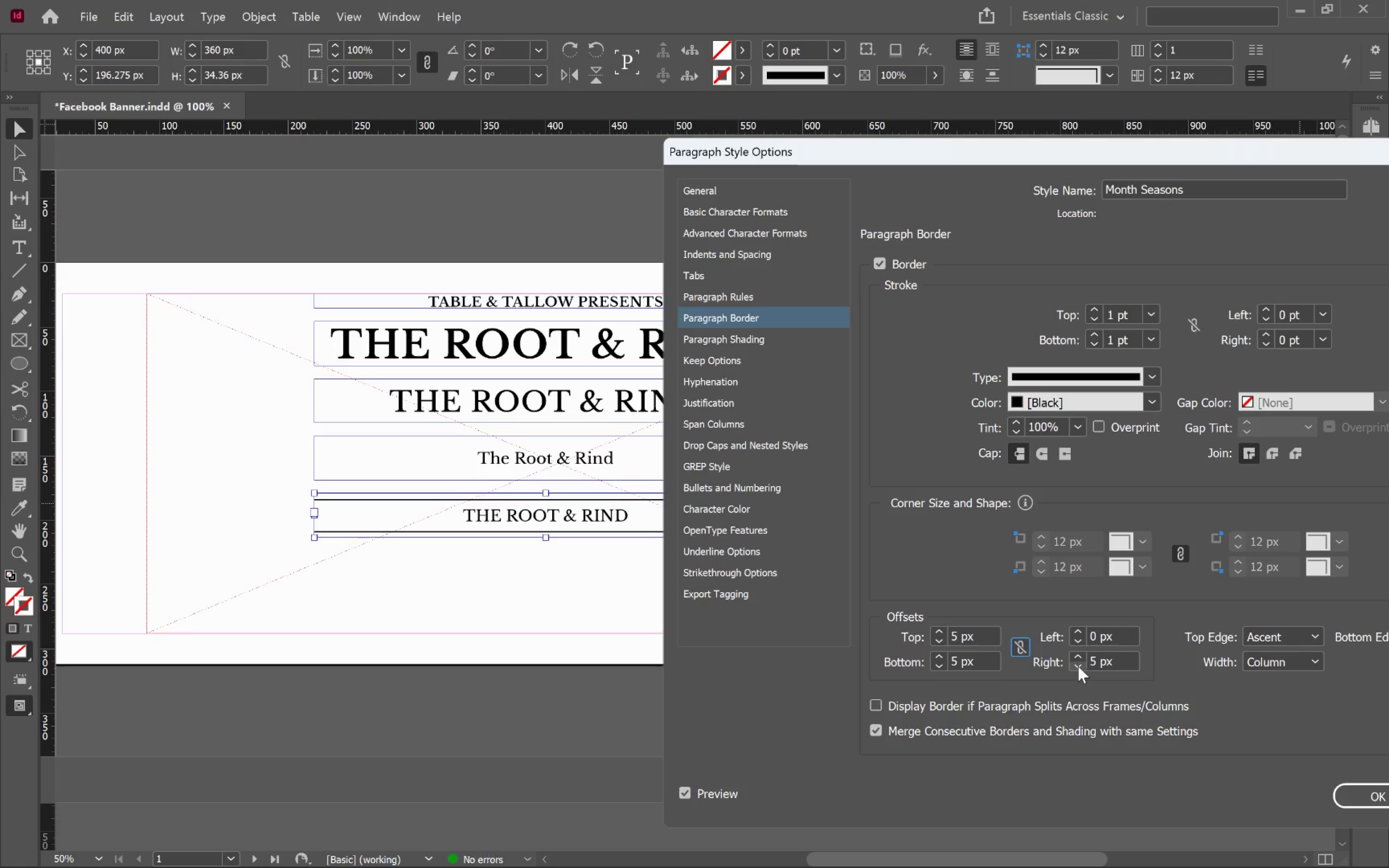 
double_click([1078, 665])
 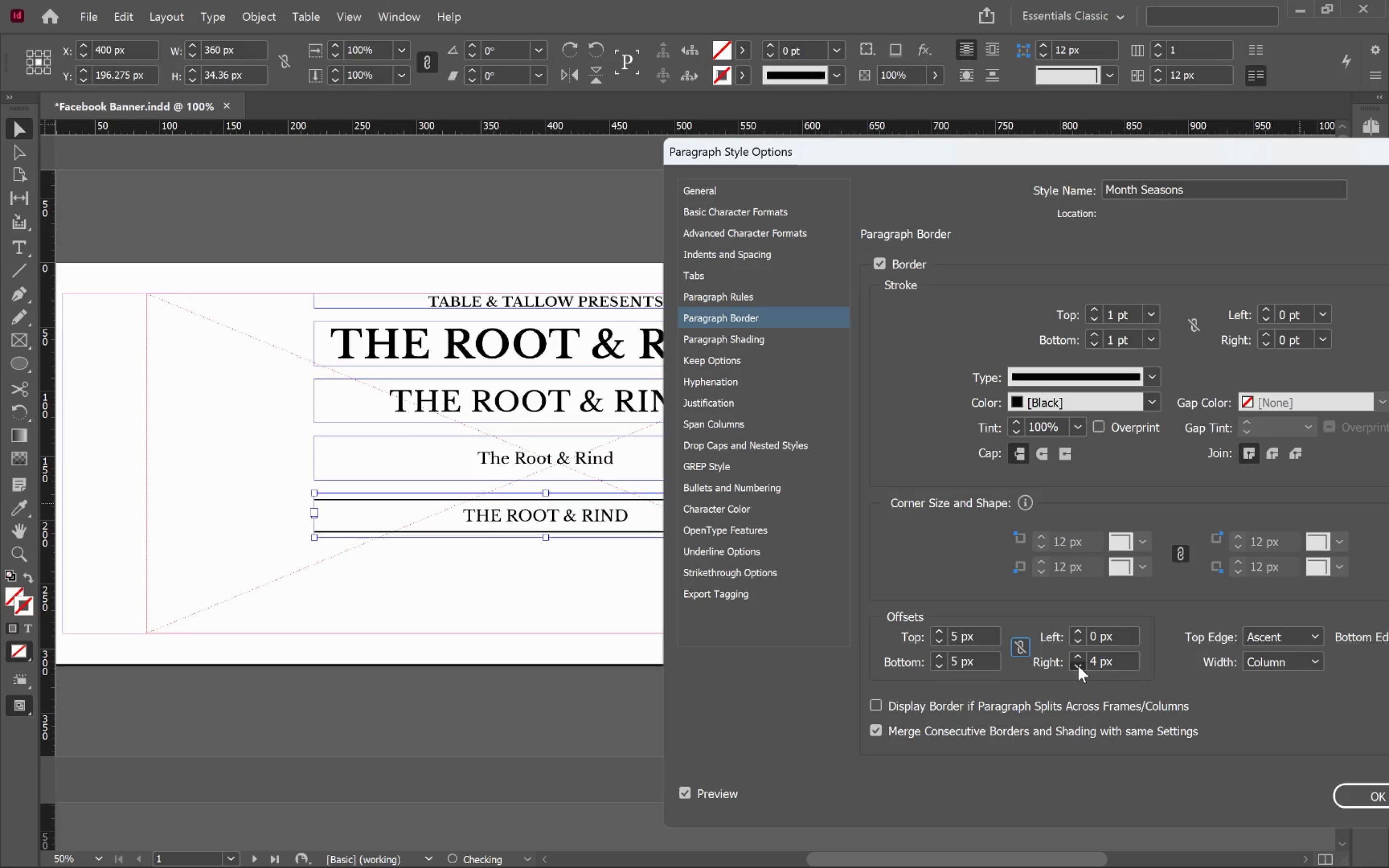 
triple_click([1078, 665])
 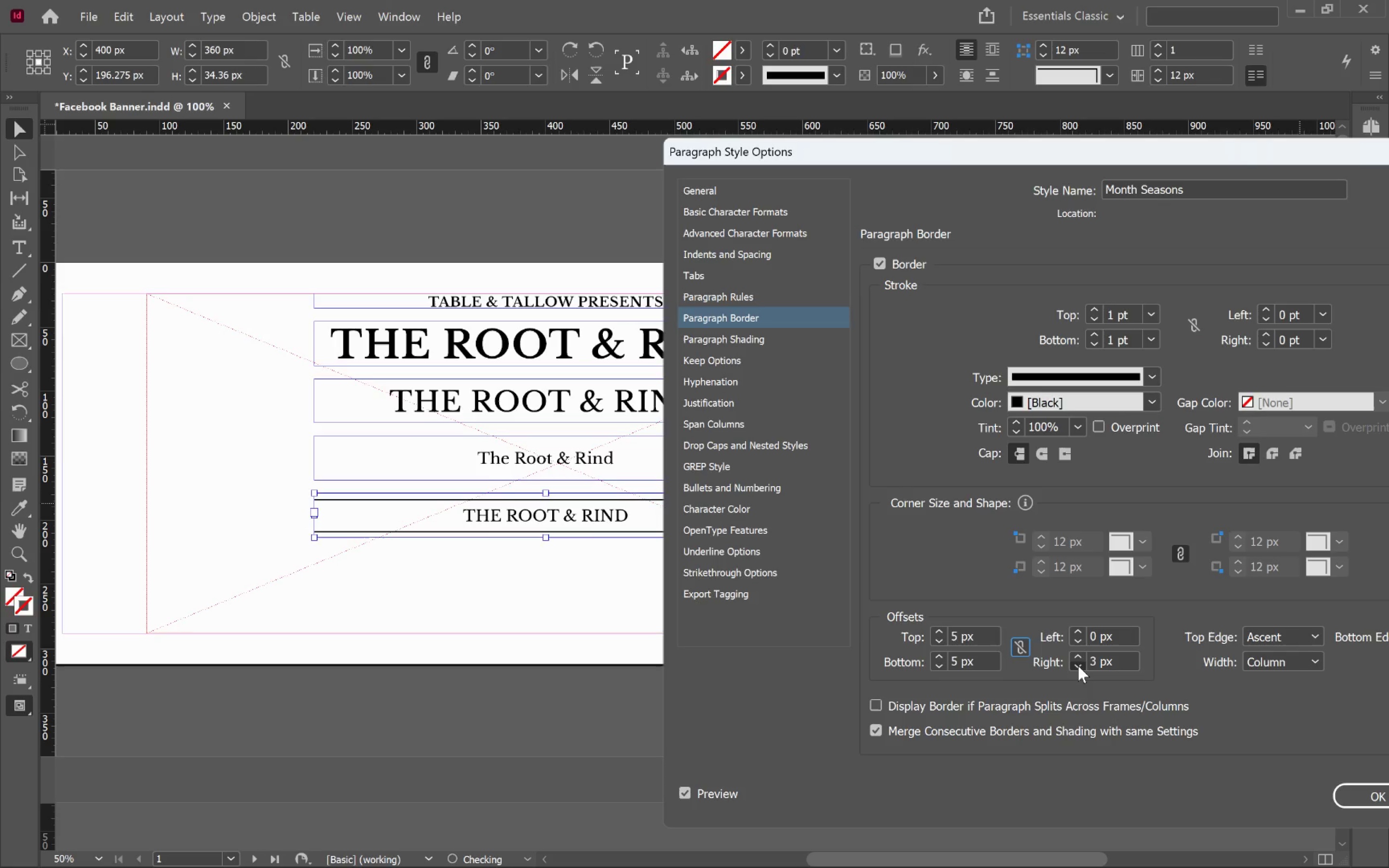 
triple_click([1078, 665])
 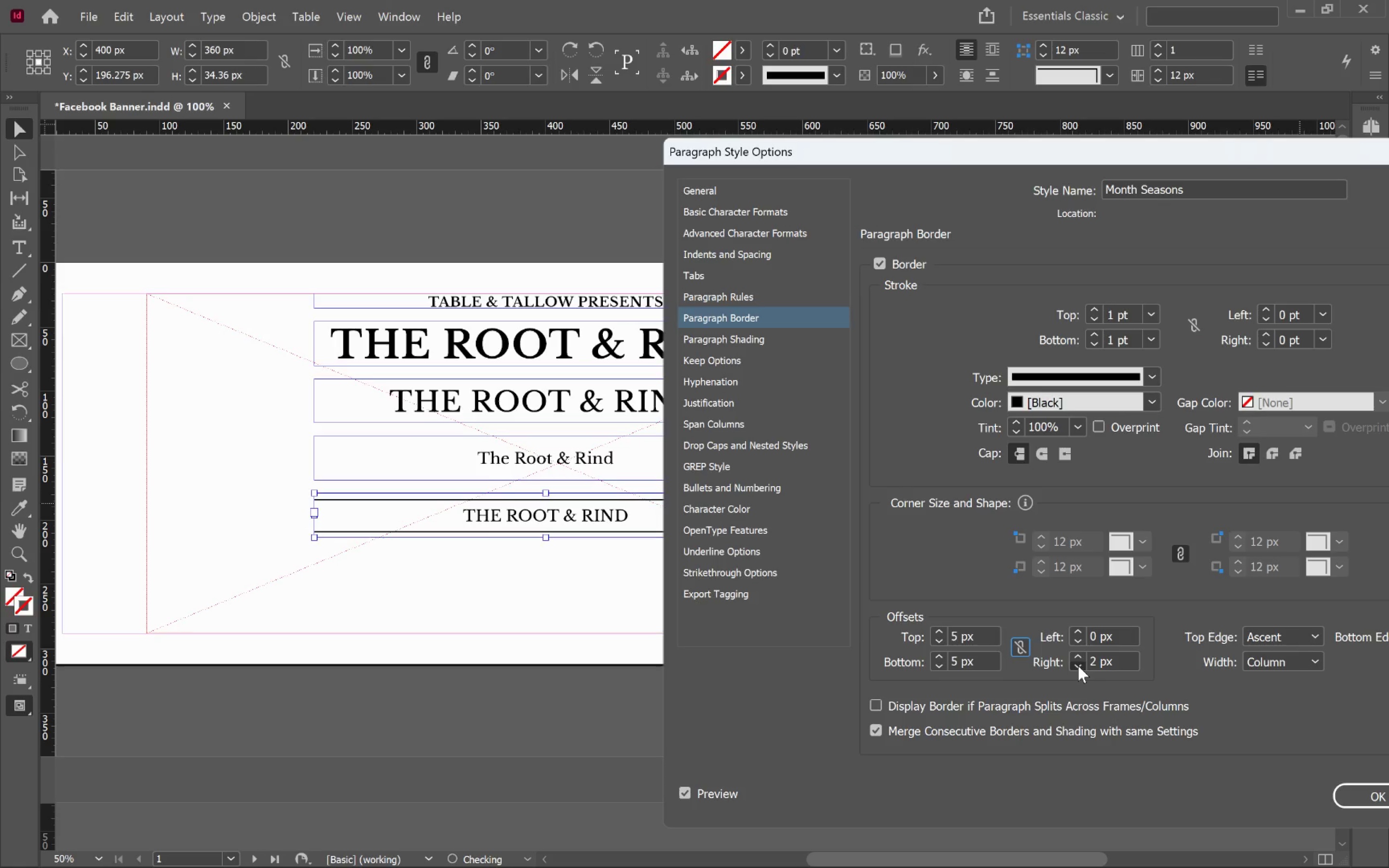 
triple_click([1078, 665])
 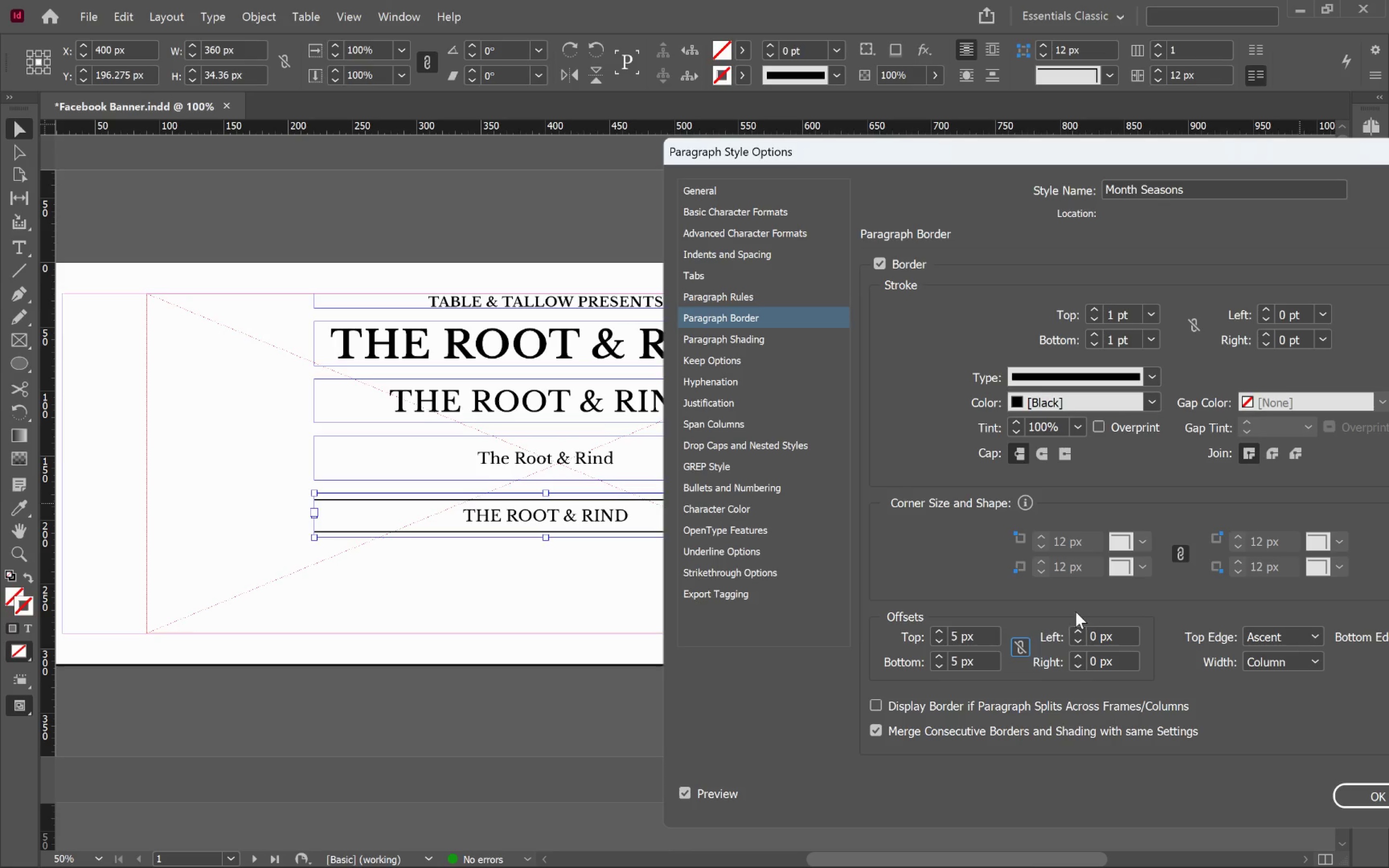 
left_click([1140, 372])
 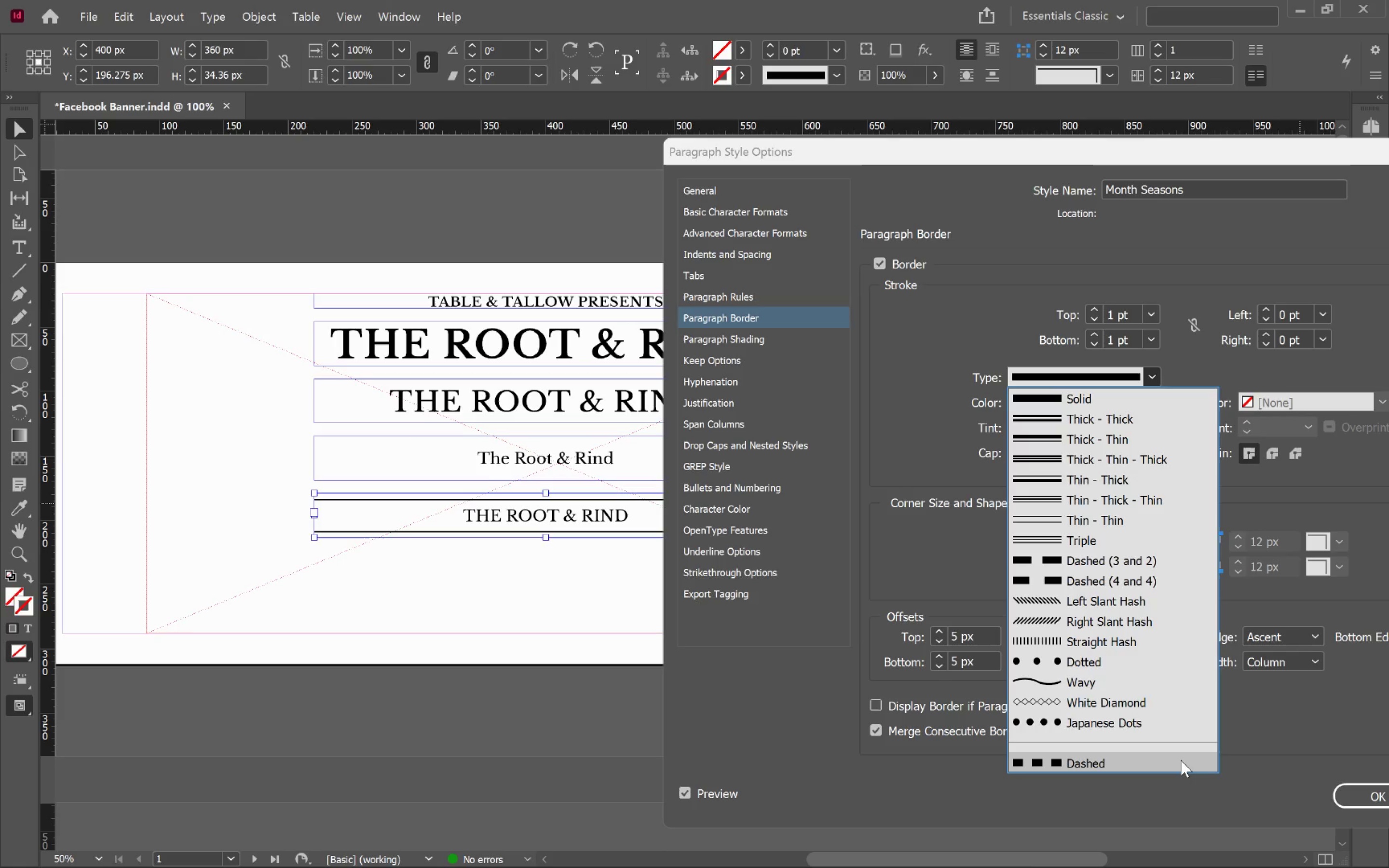 
left_click([1125, 683])
 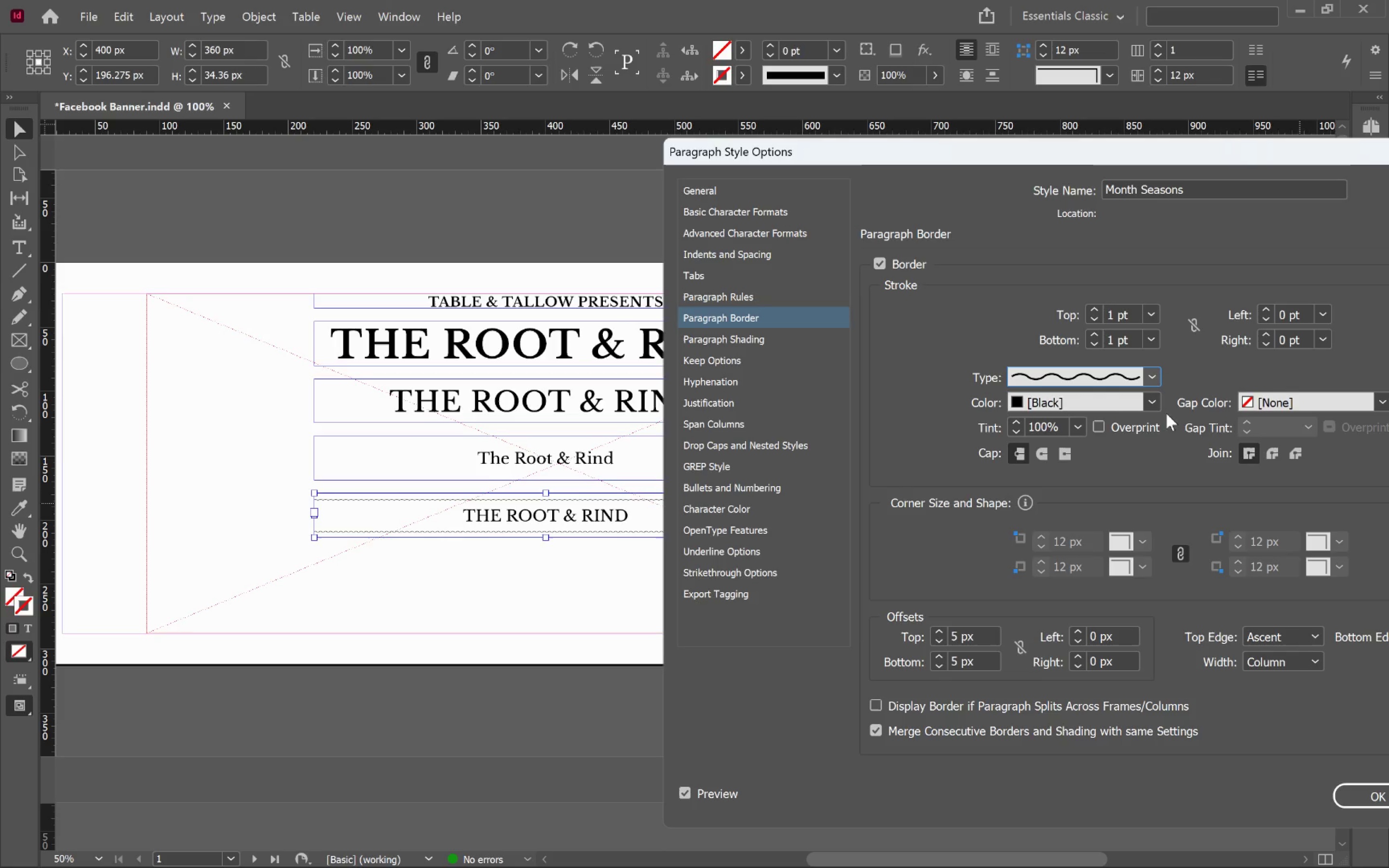 
left_click([1153, 374])
 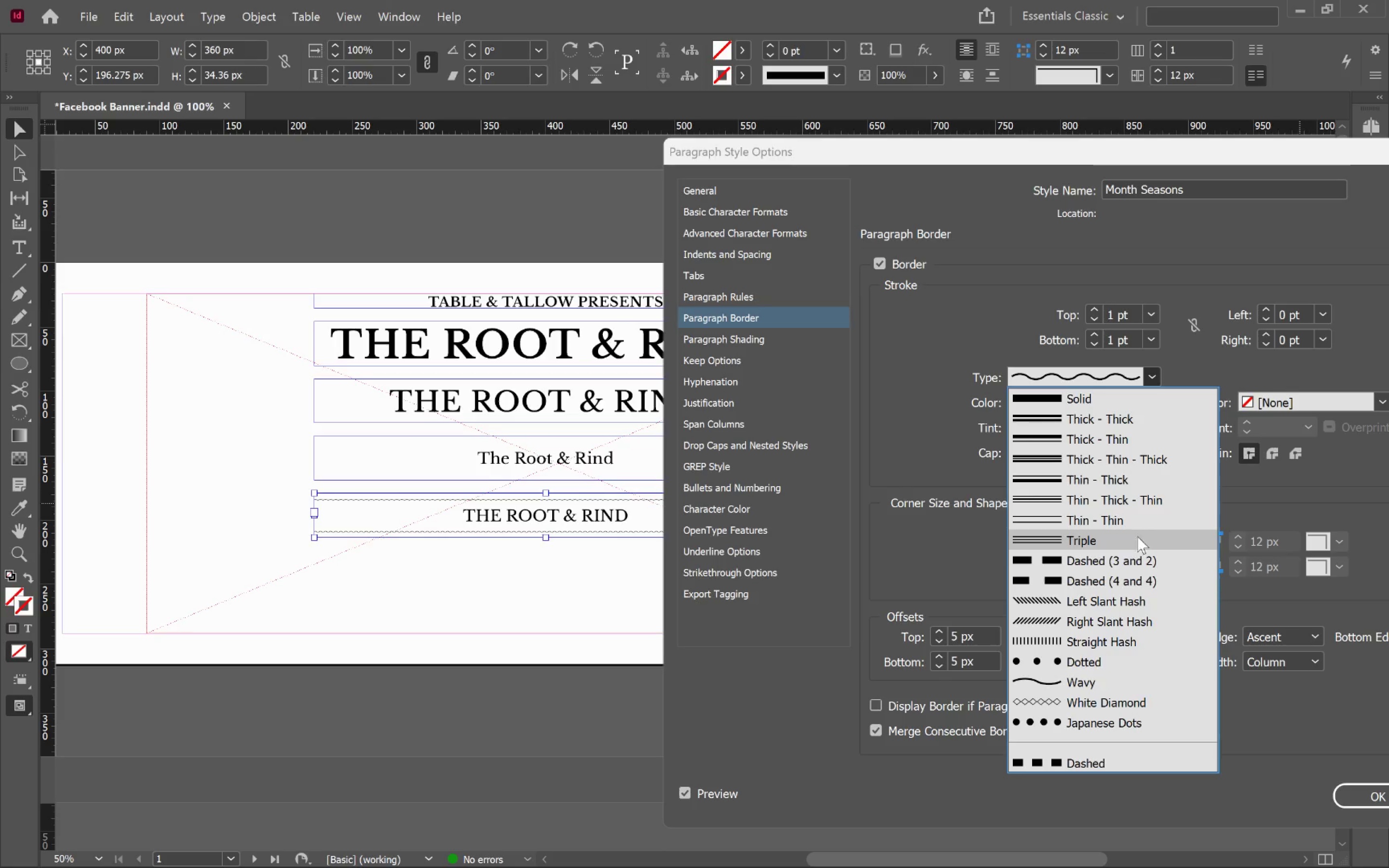 
left_click([1142, 523])
 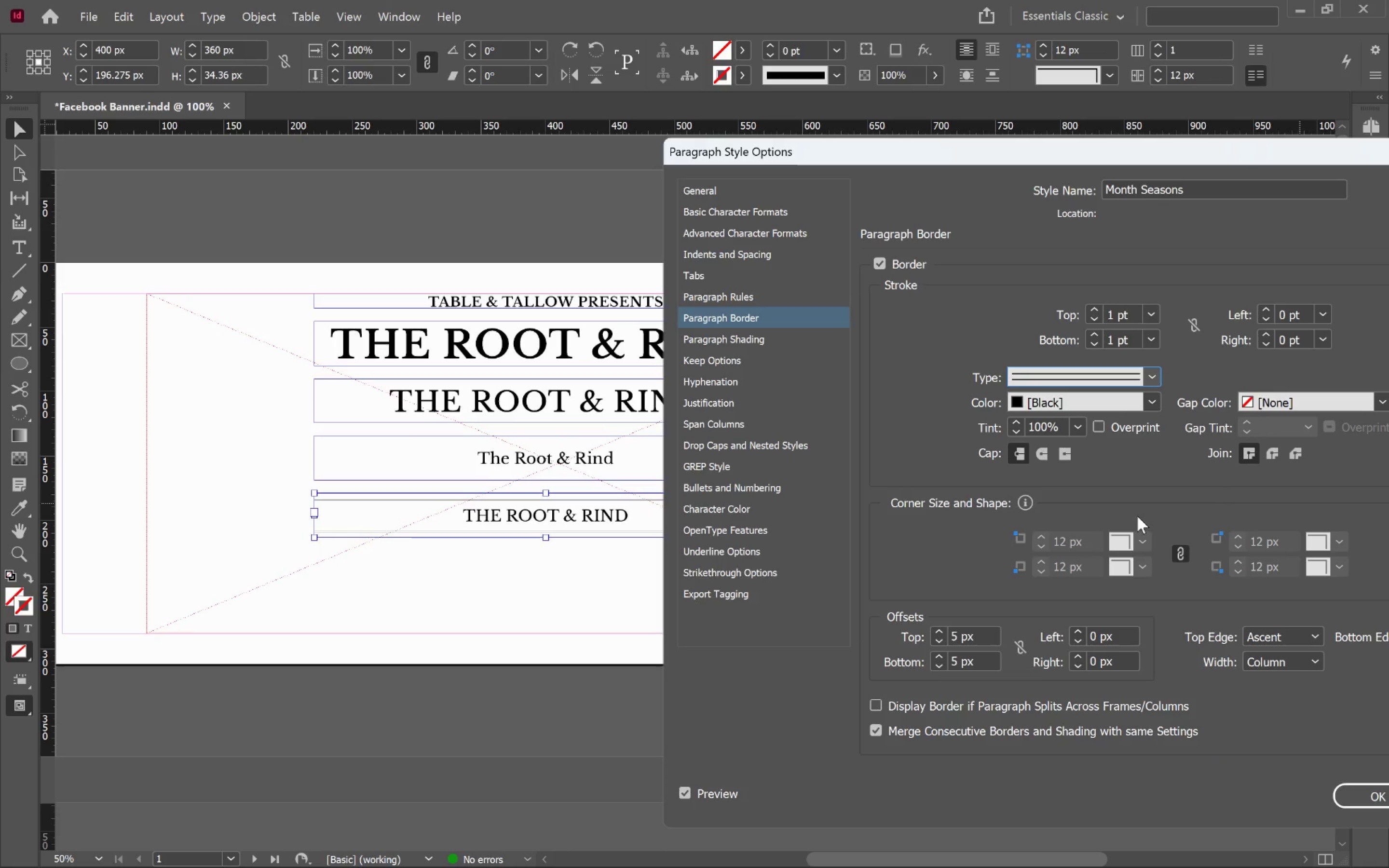 
left_click([1132, 376])
 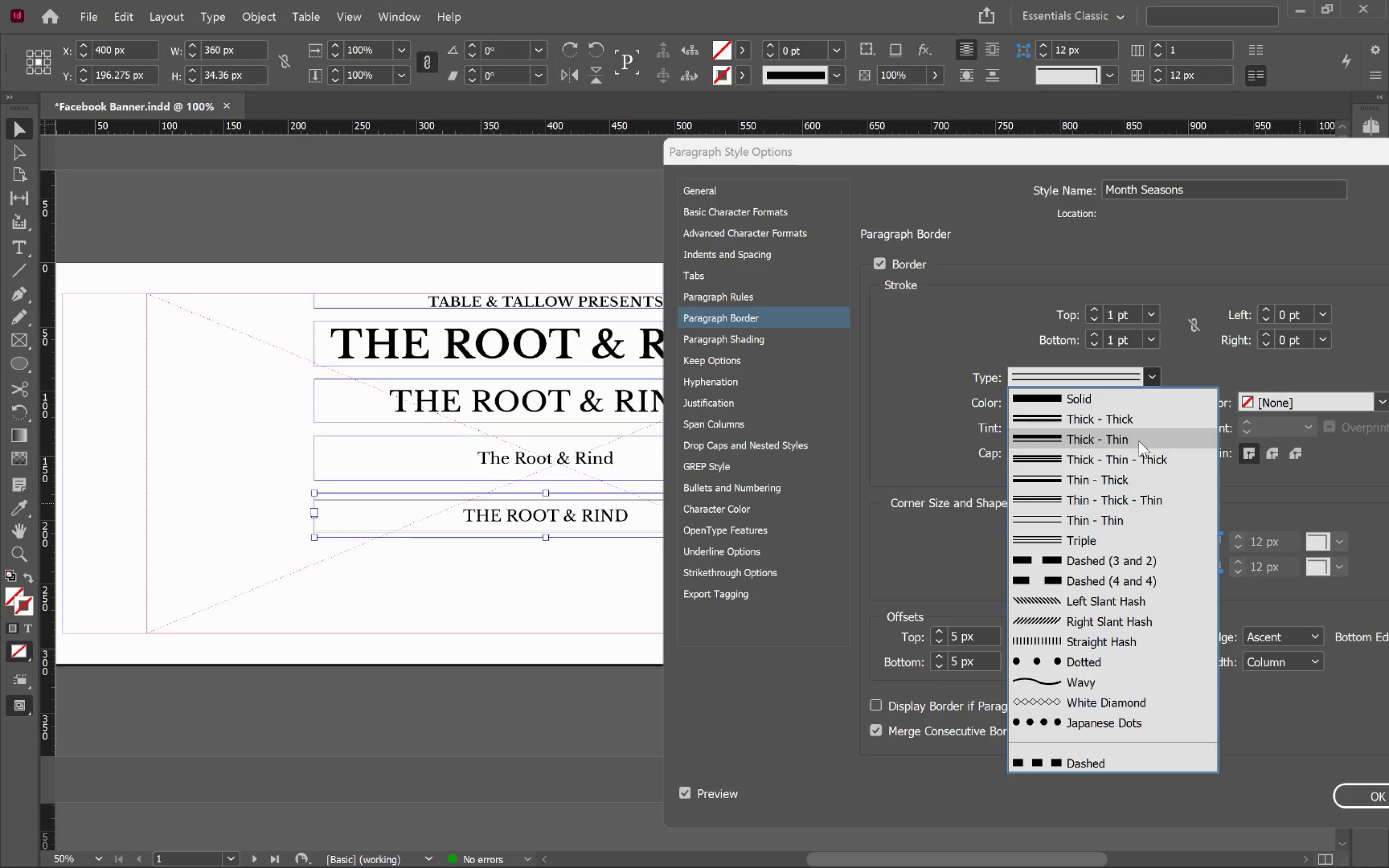 
left_click([1139, 441])
 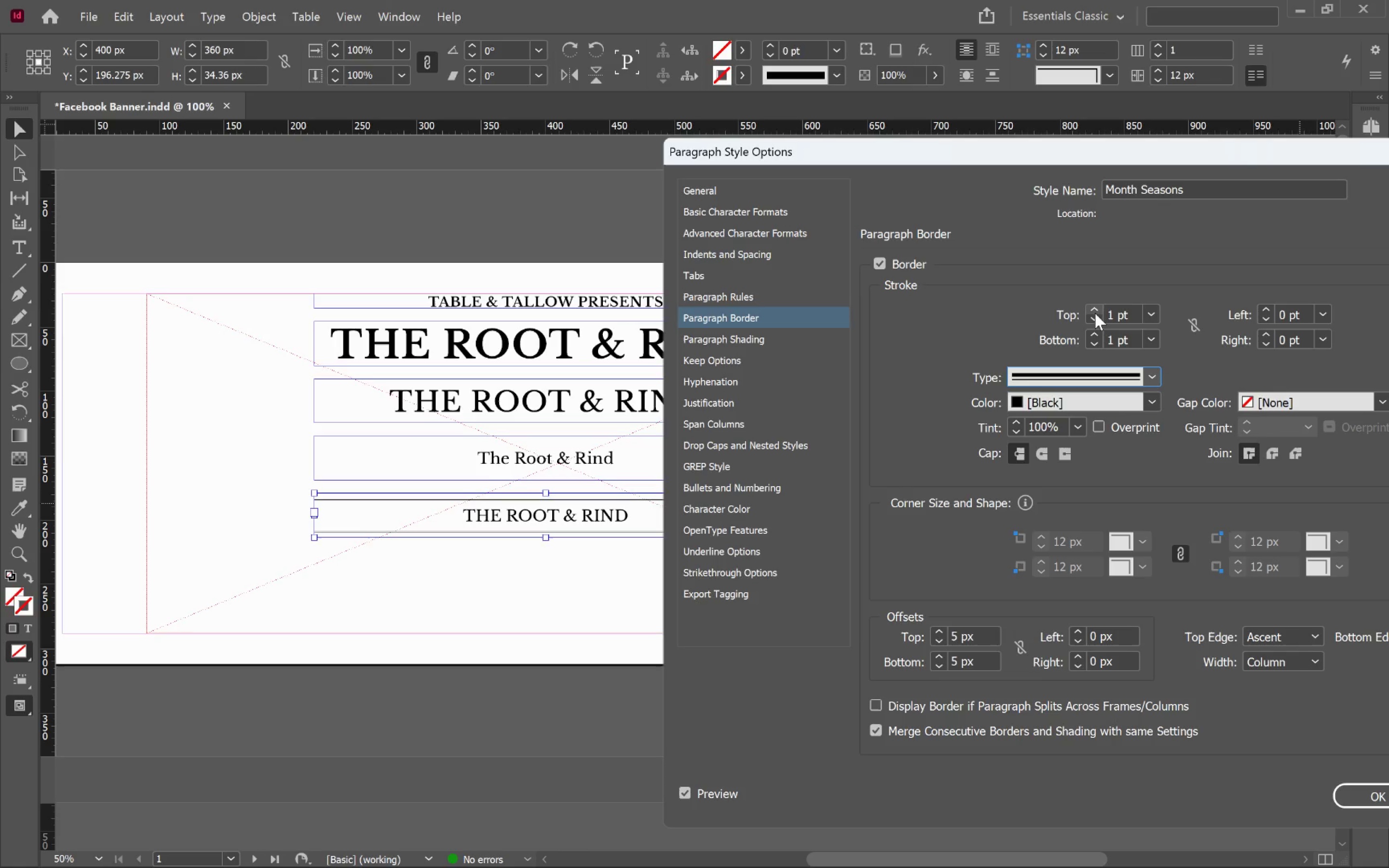 
left_click([1094, 311])
 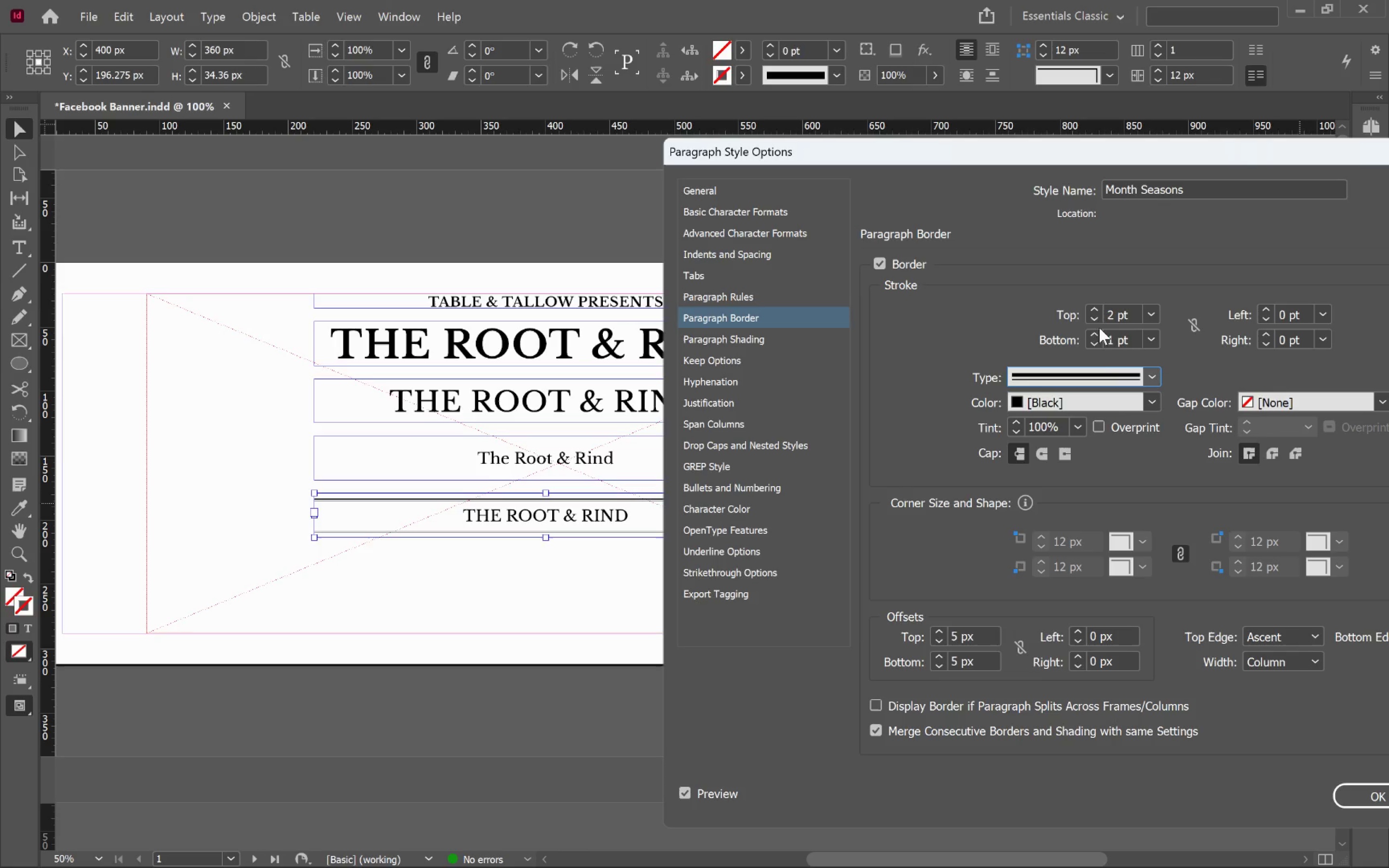 
left_click([1094, 336])
 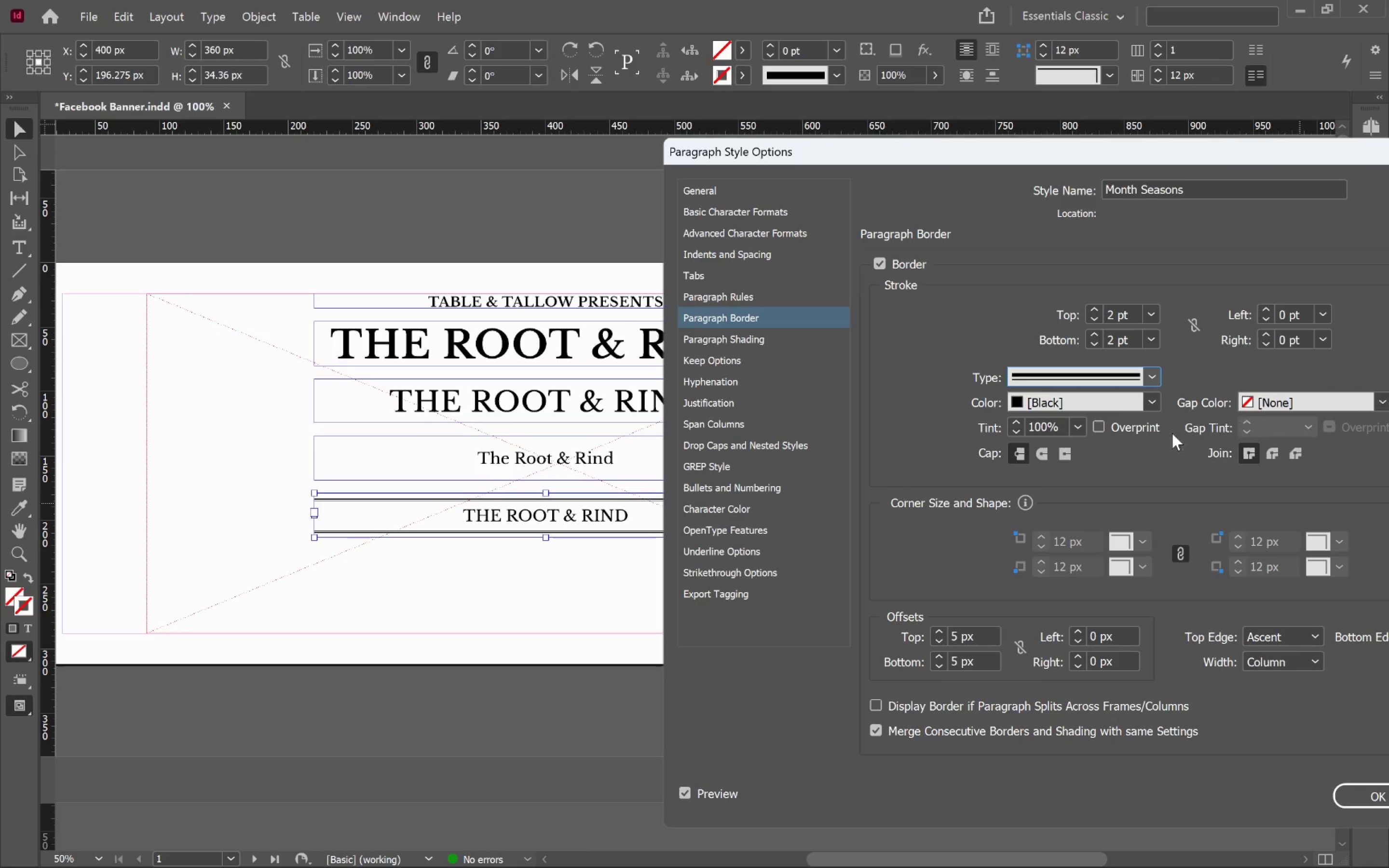 
wait(10.66)
 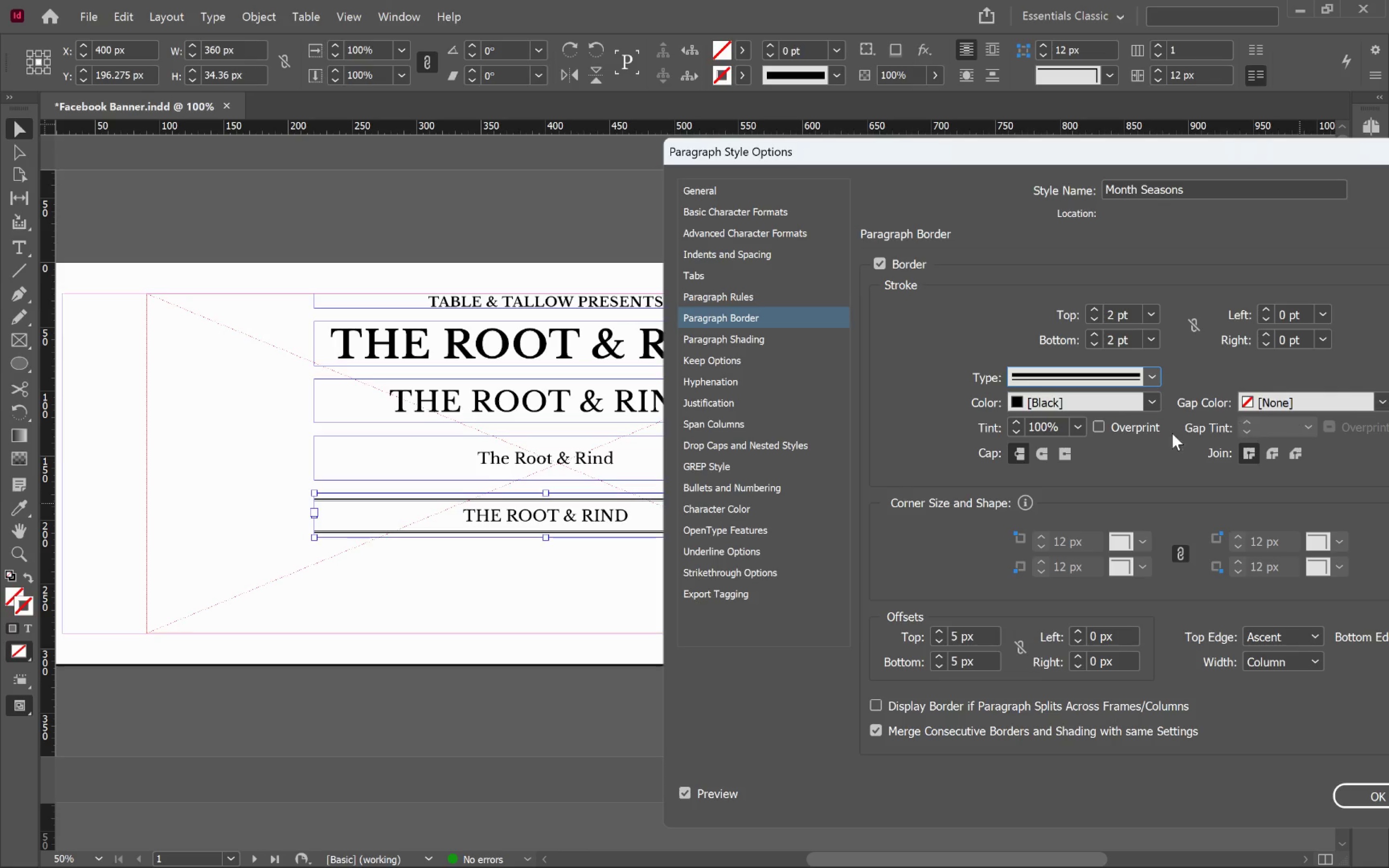 
left_click([1345, 790])
 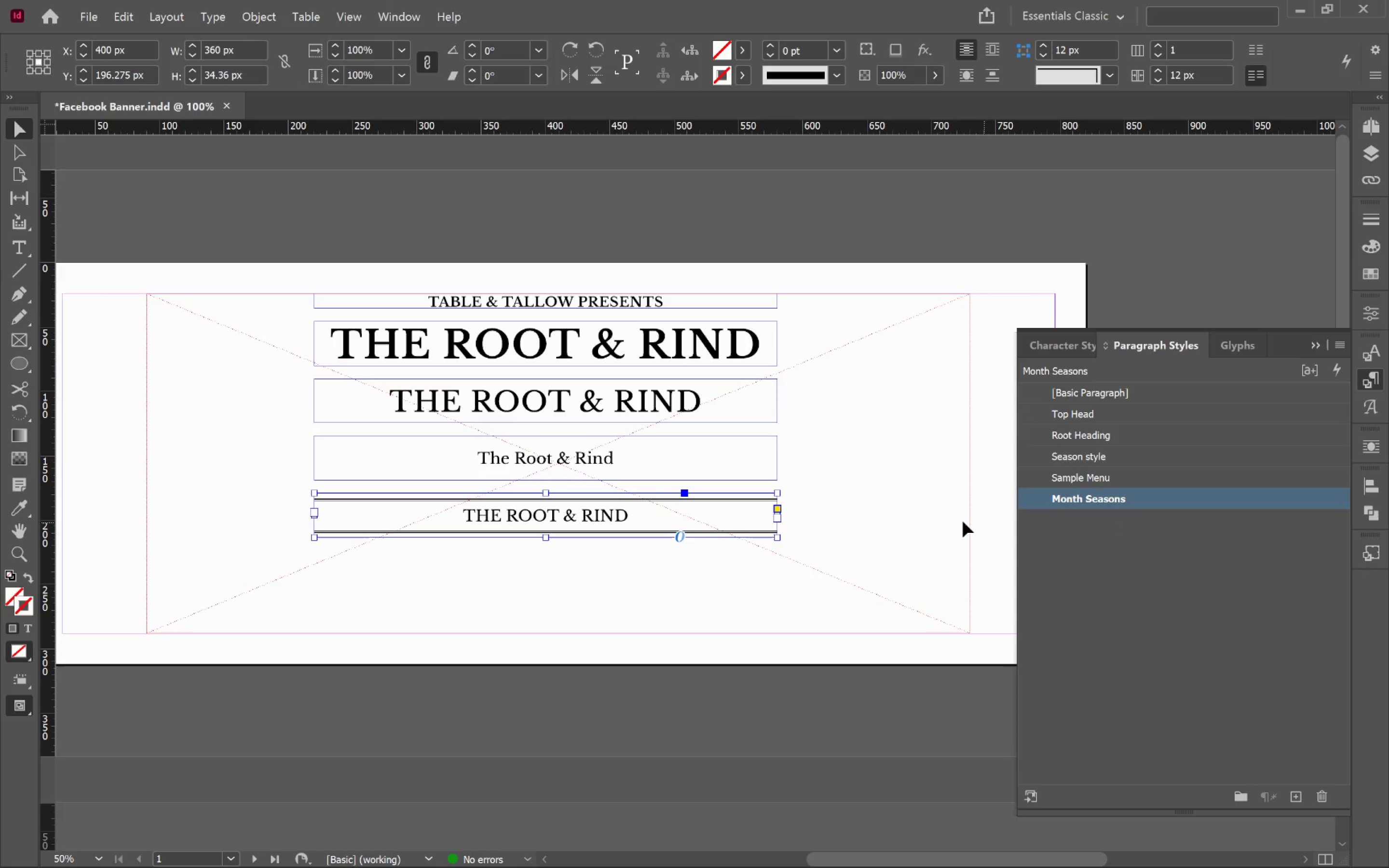 
left_click([919, 504])
 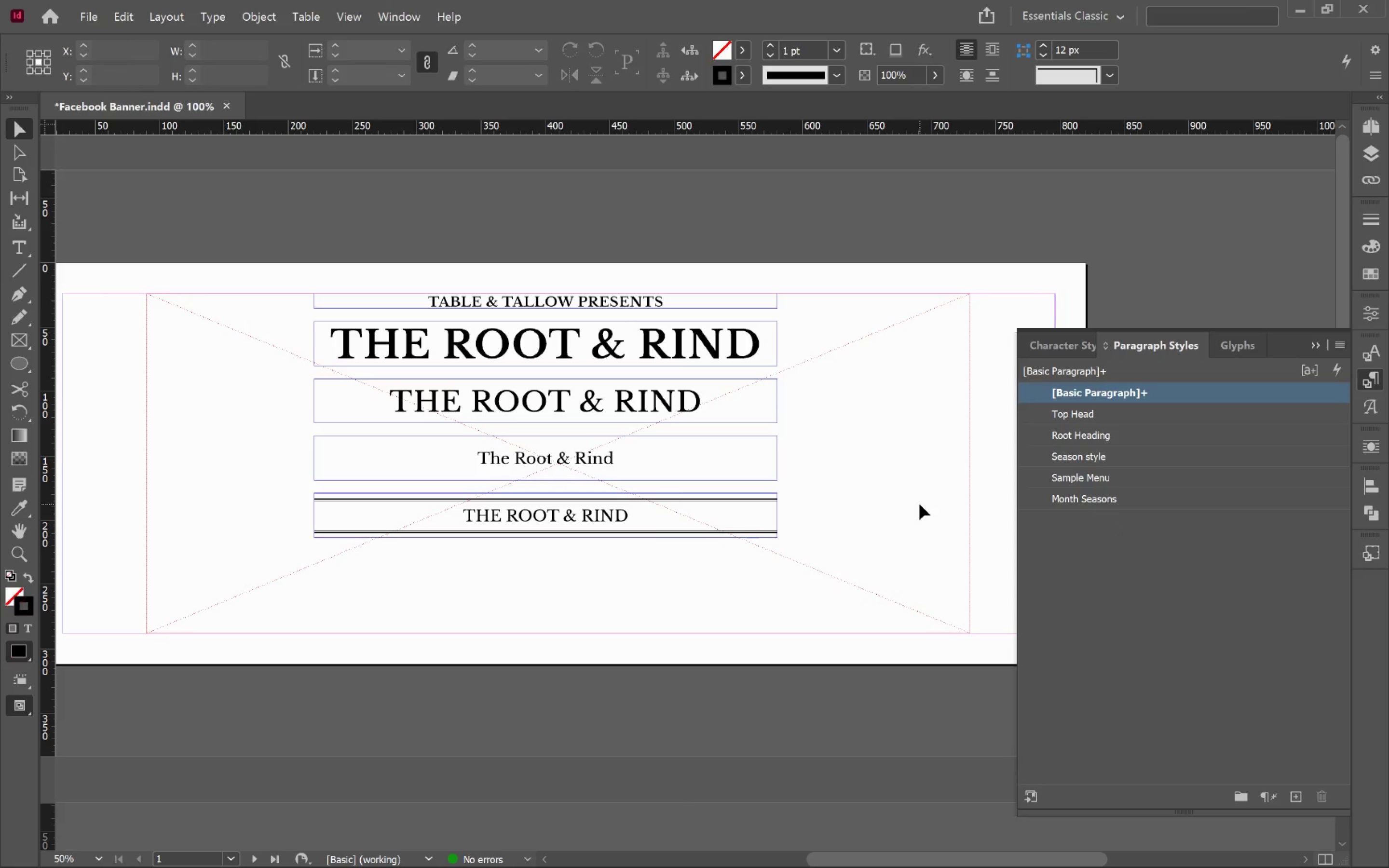 
key(Alt+Tab)
 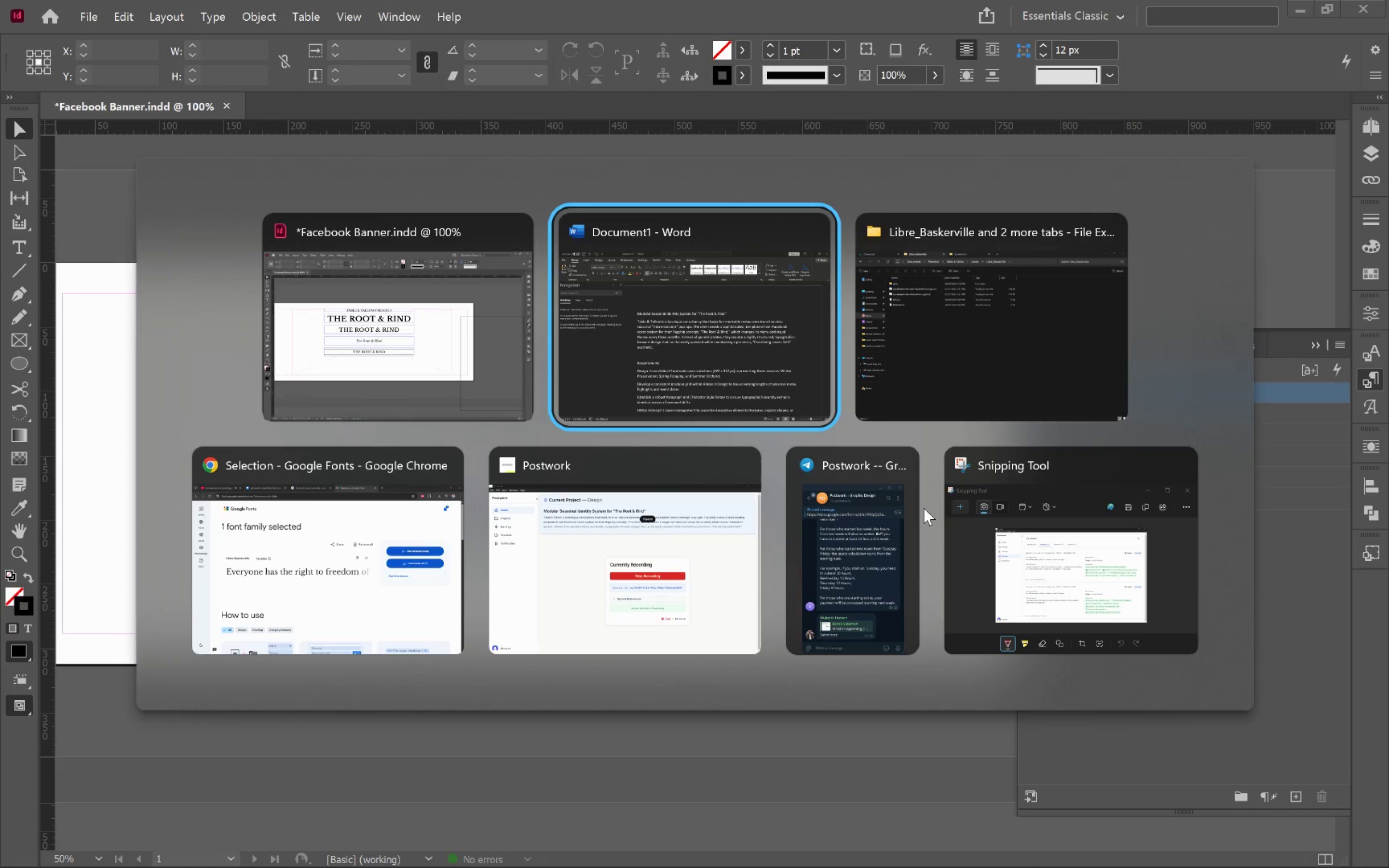 
key(Alt+Tab)
 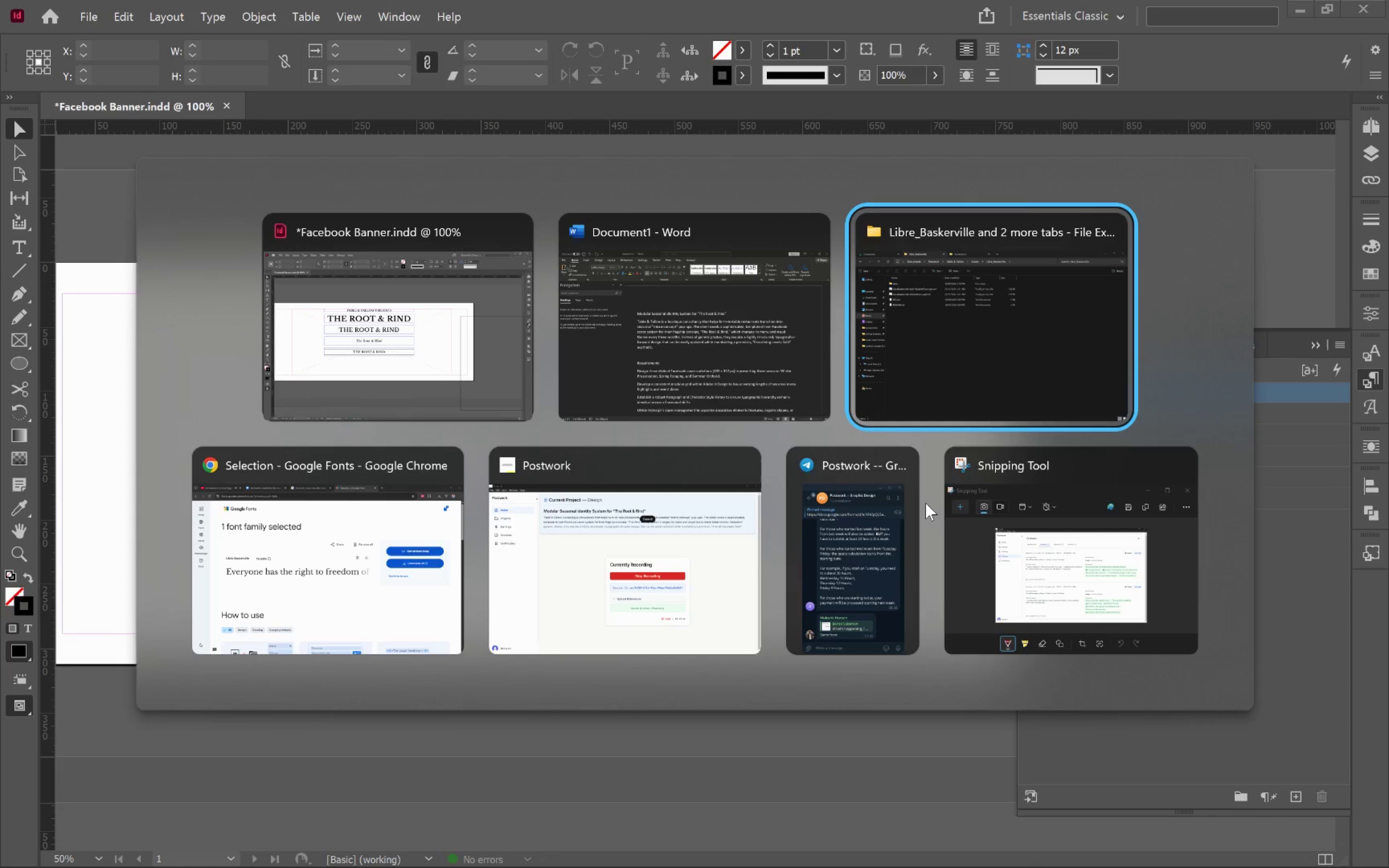 
key(Alt+Tab)
 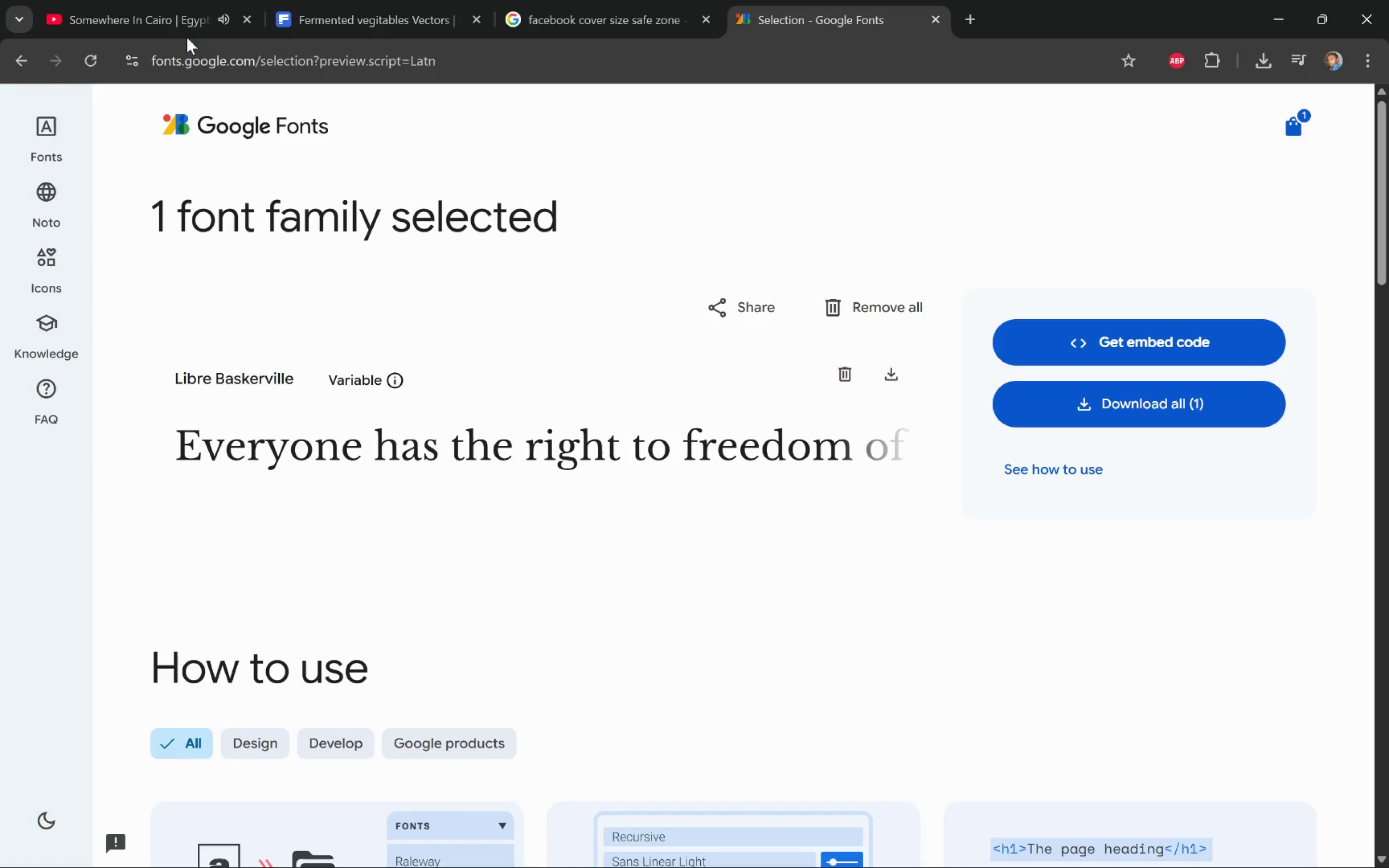 
left_click([167, 21])
 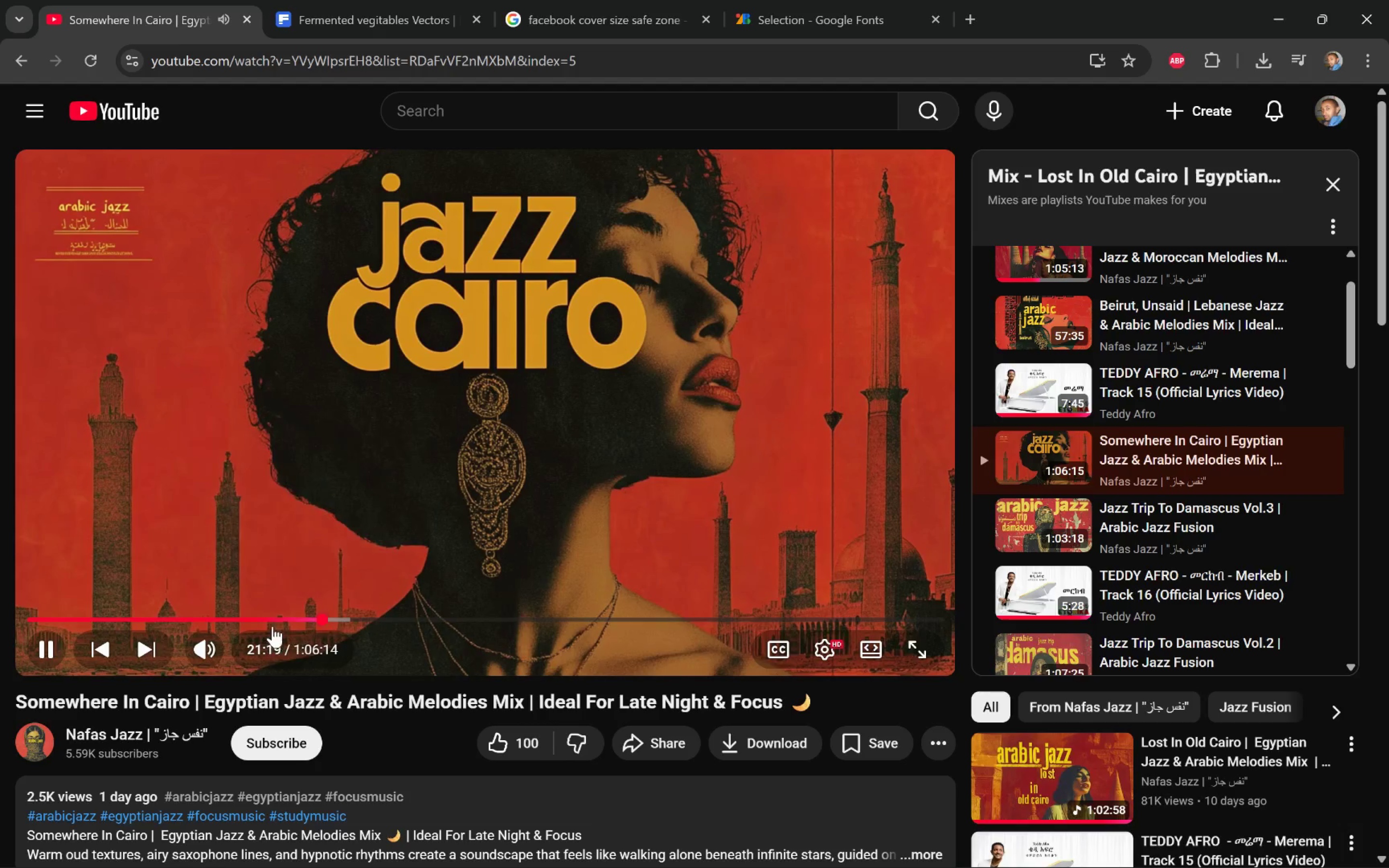 
left_click([253, 619])
 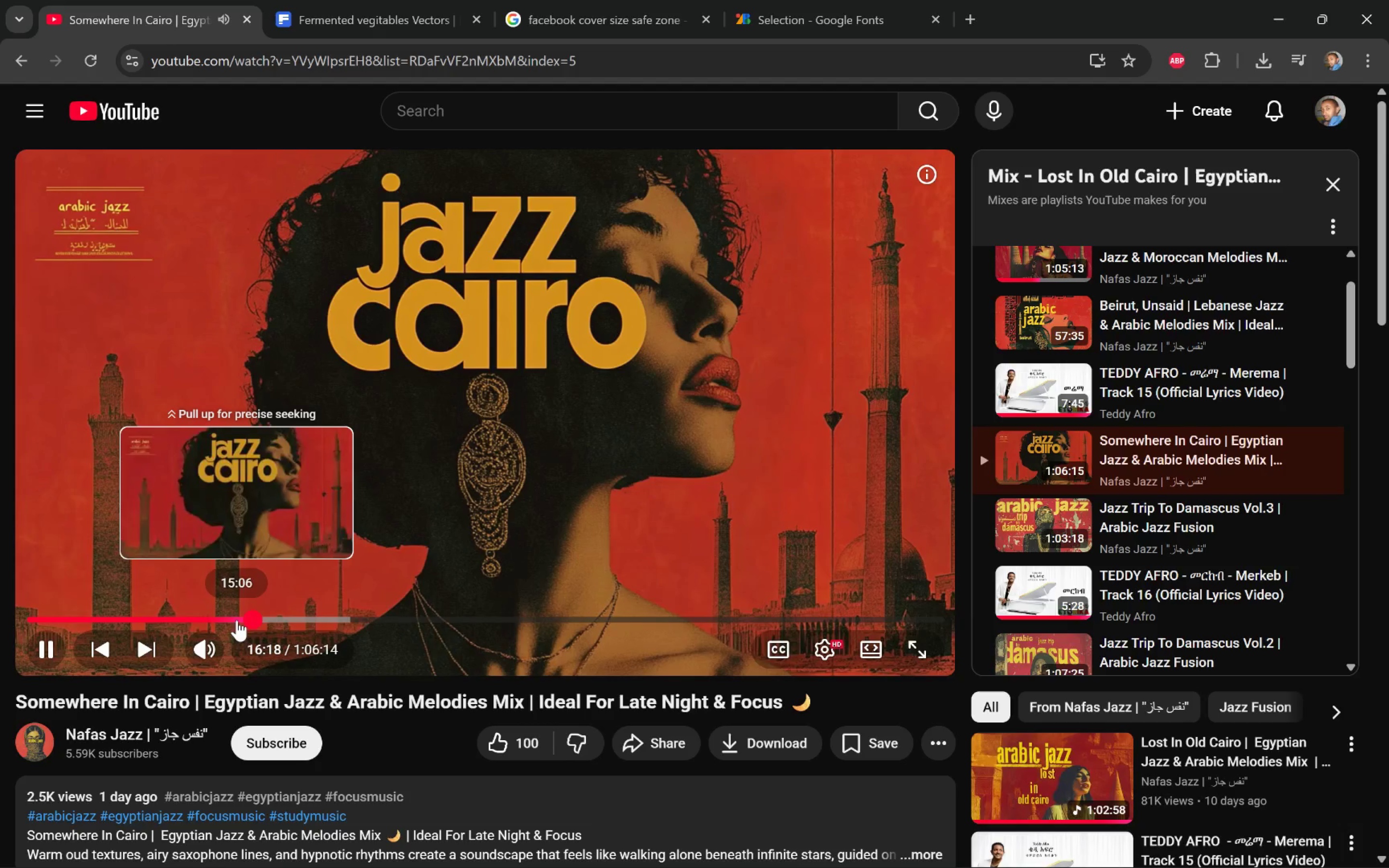 
key(Alt+AltLeft)
 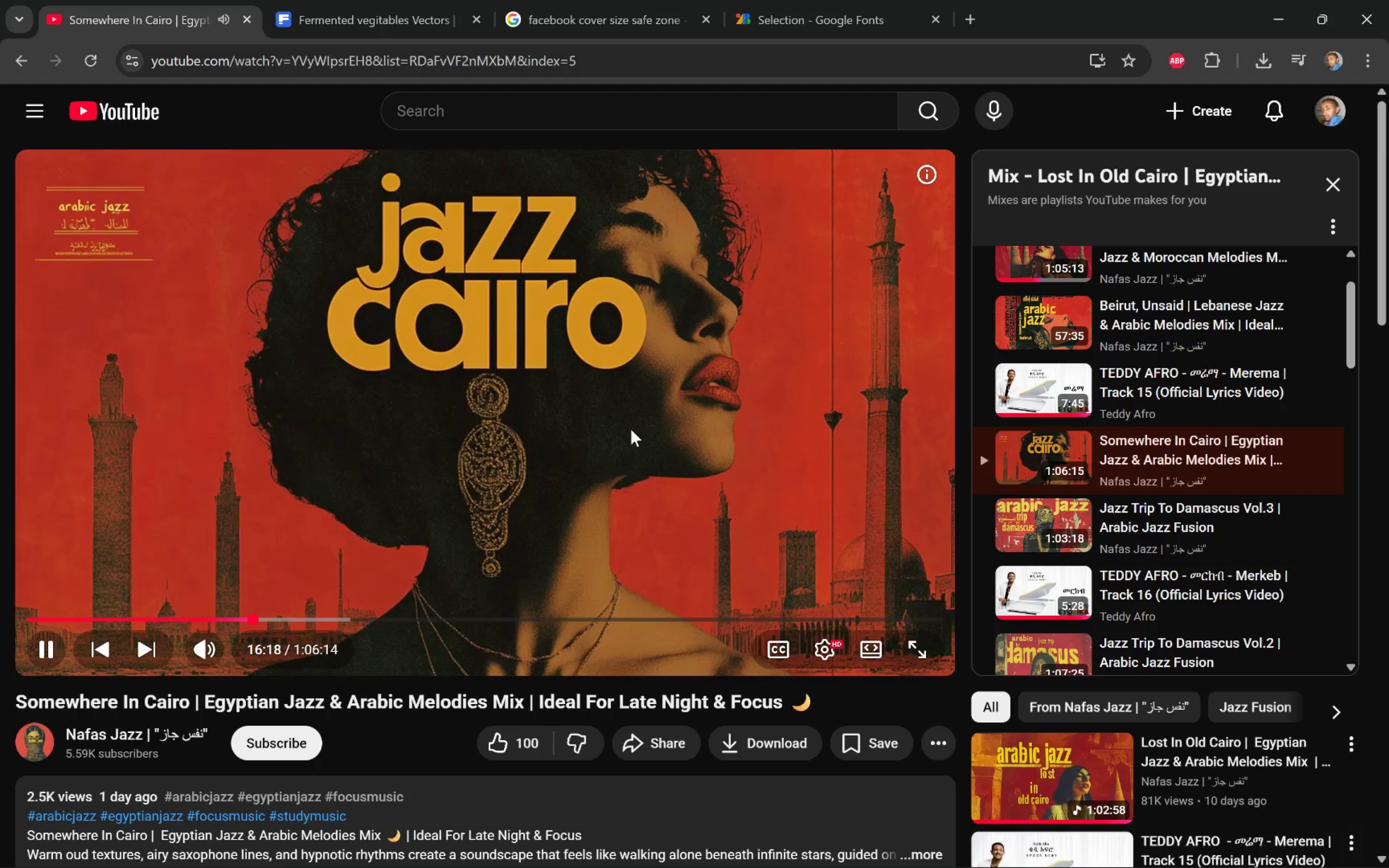 
key(Alt+Tab)
 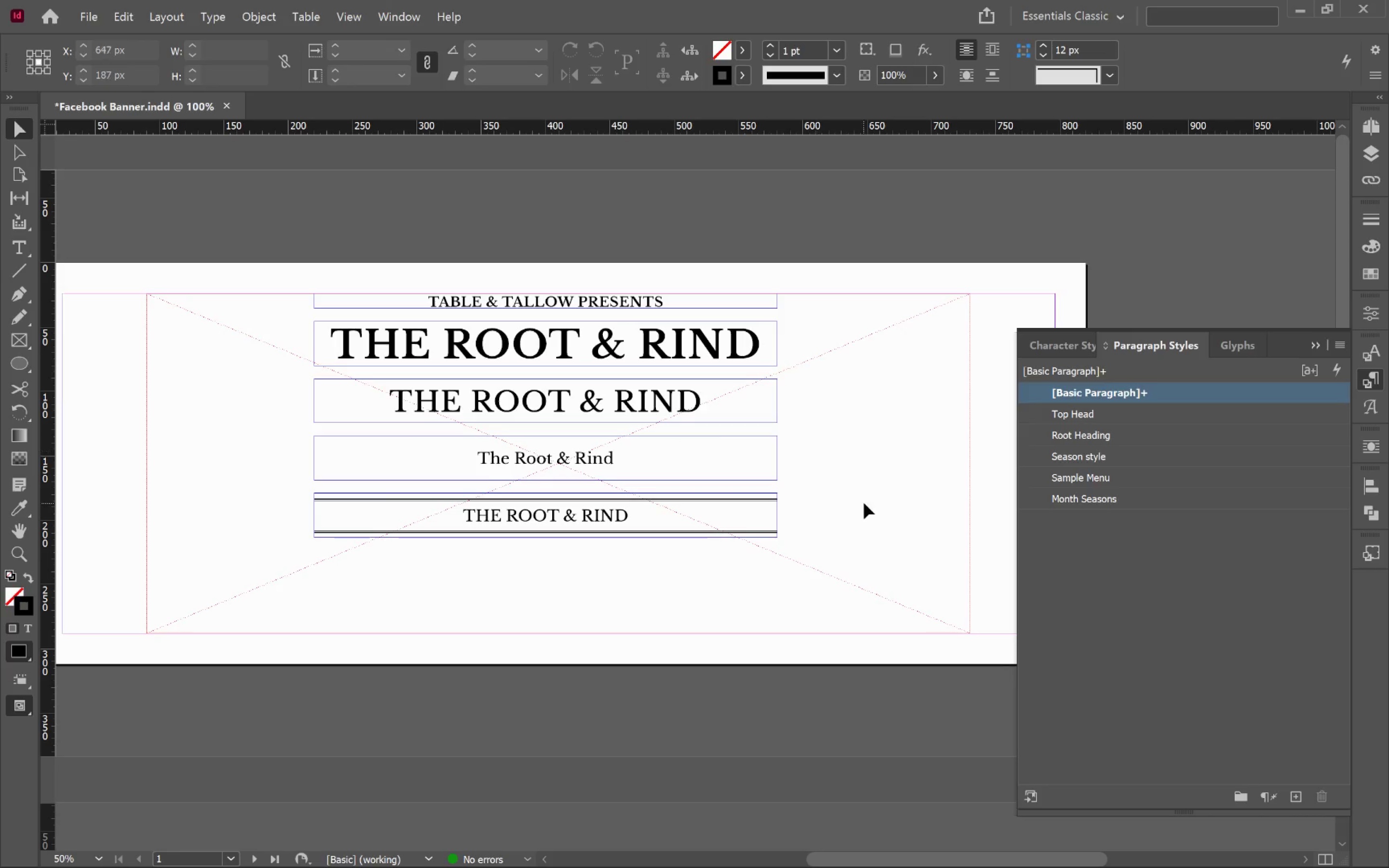 
left_click([878, 510])
 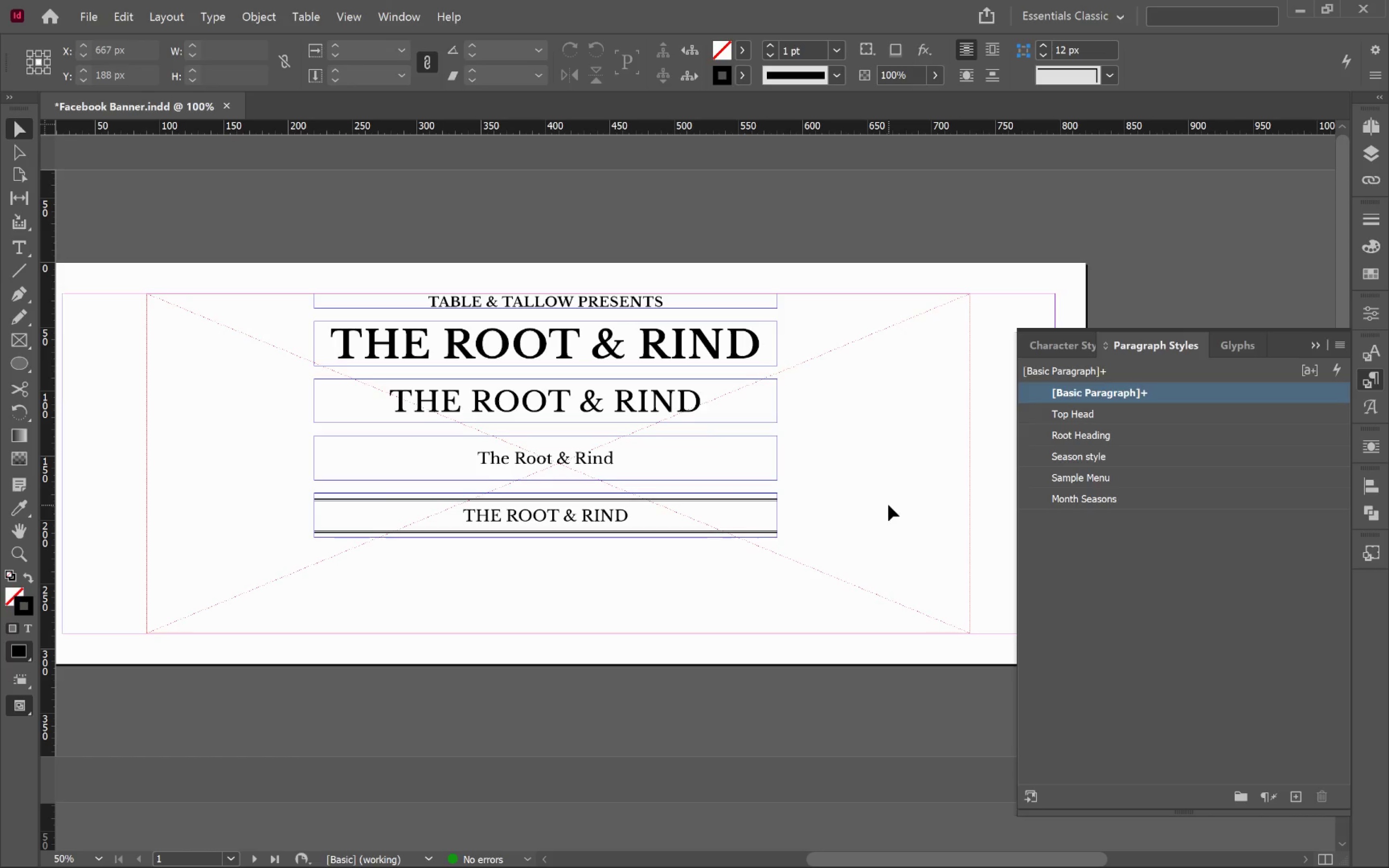 
key(W)
 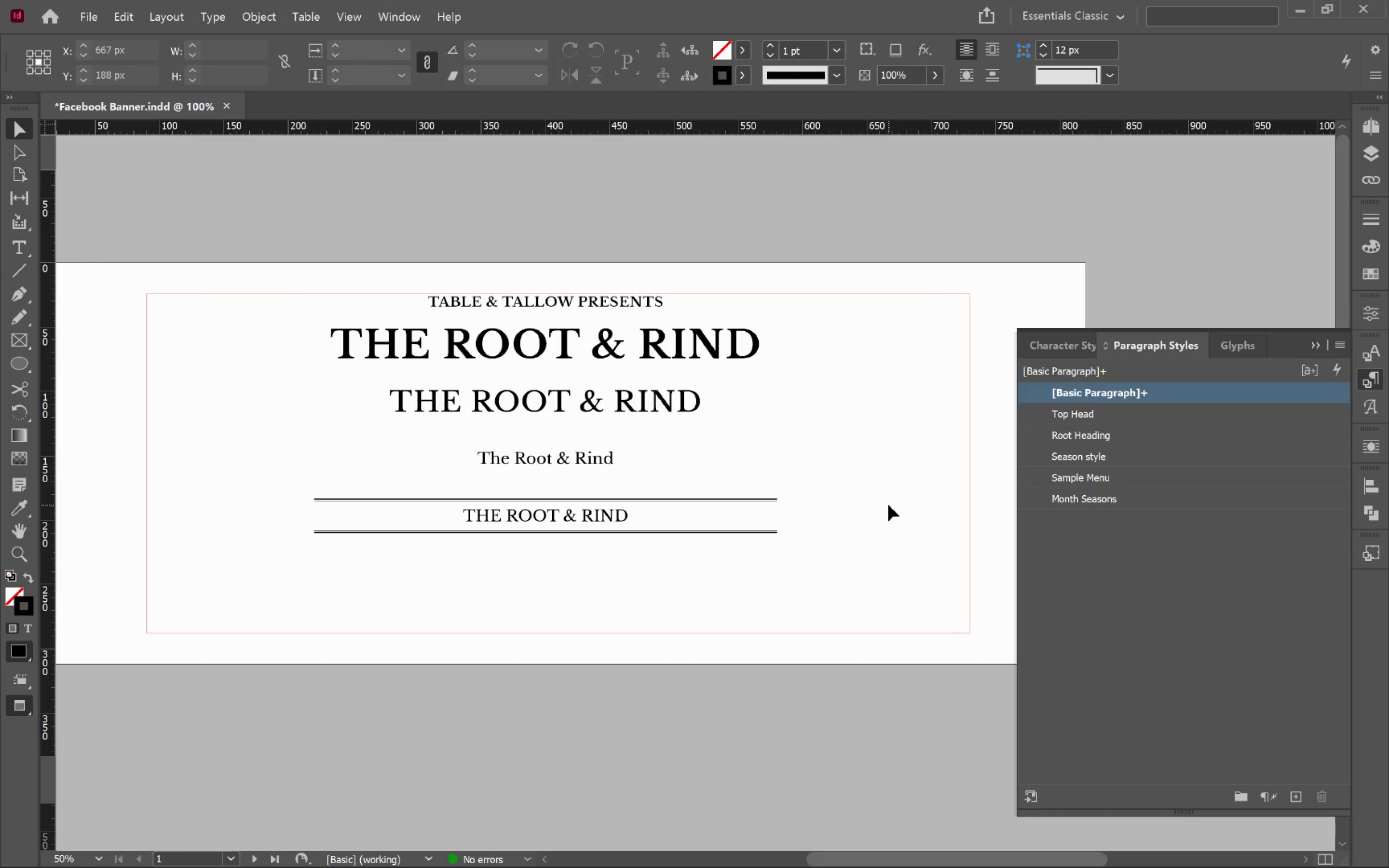 
wait(14.66)
 